 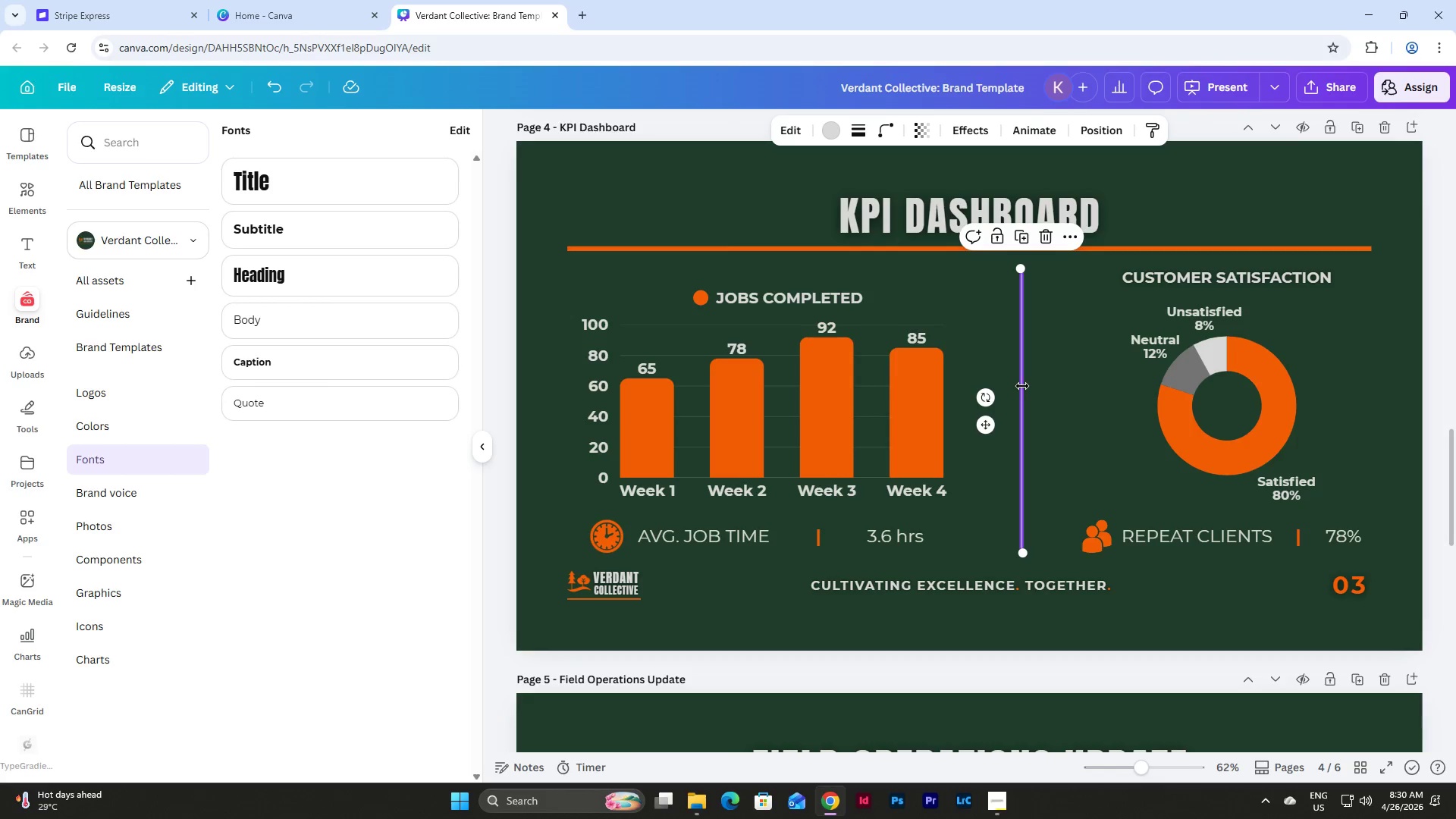 
key(Control+C)
 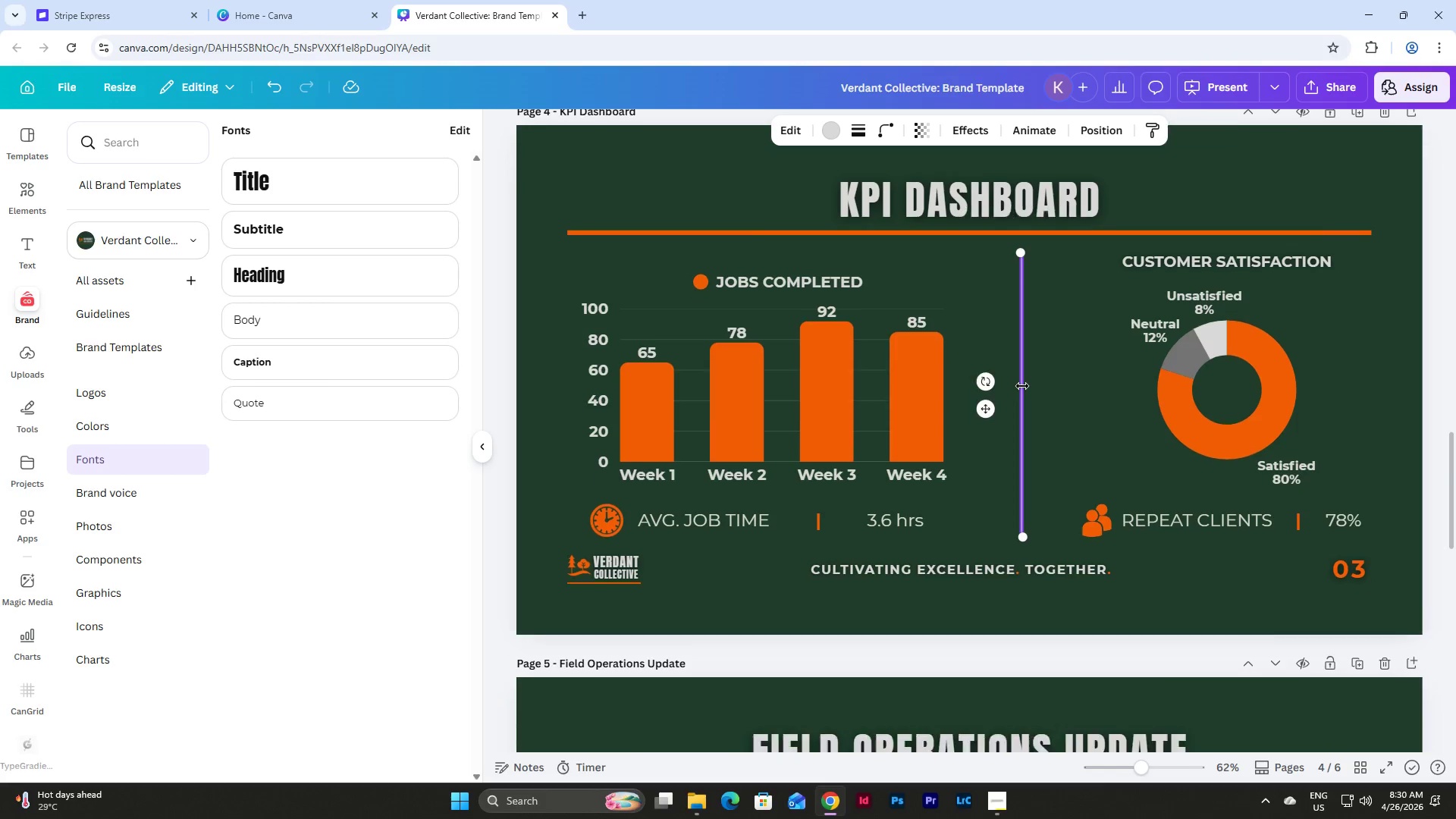 
scroll: coordinate [1022, 386], scroll_direction: down, amount: 14.0
 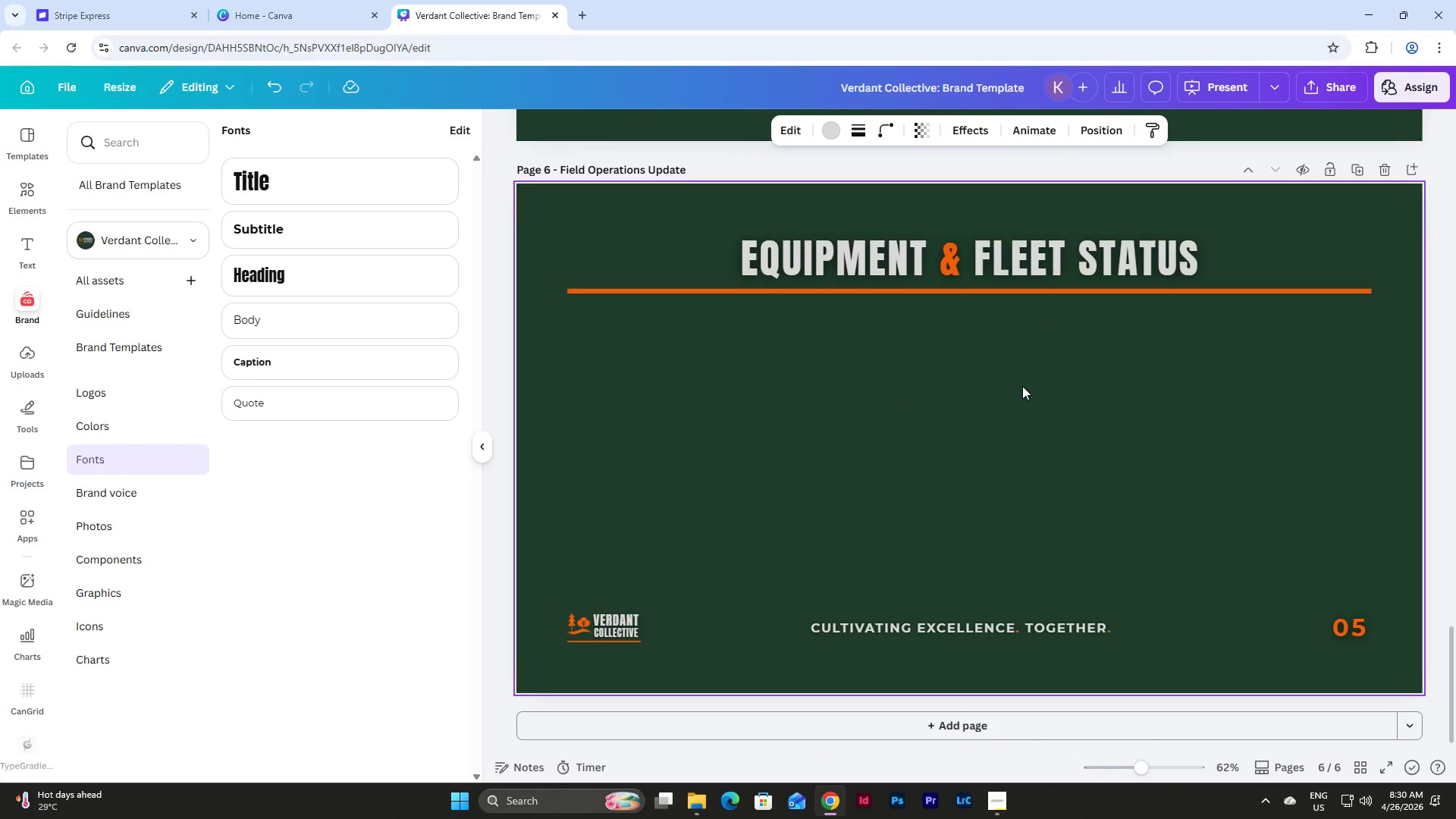 
left_click([1022, 386])
 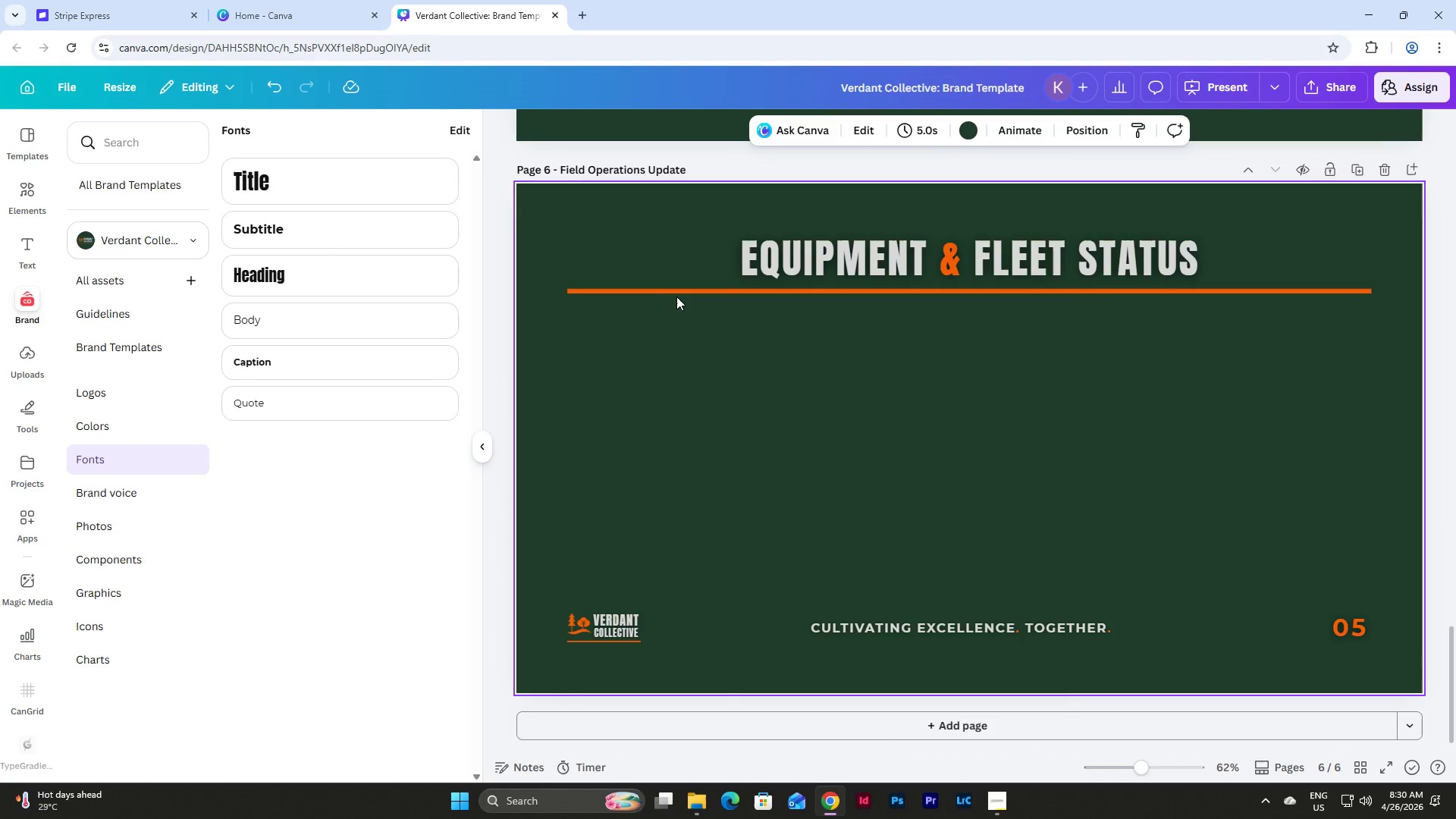 
scroll: coordinate [1003, 507], scroll_direction: up, amount: 1.0
 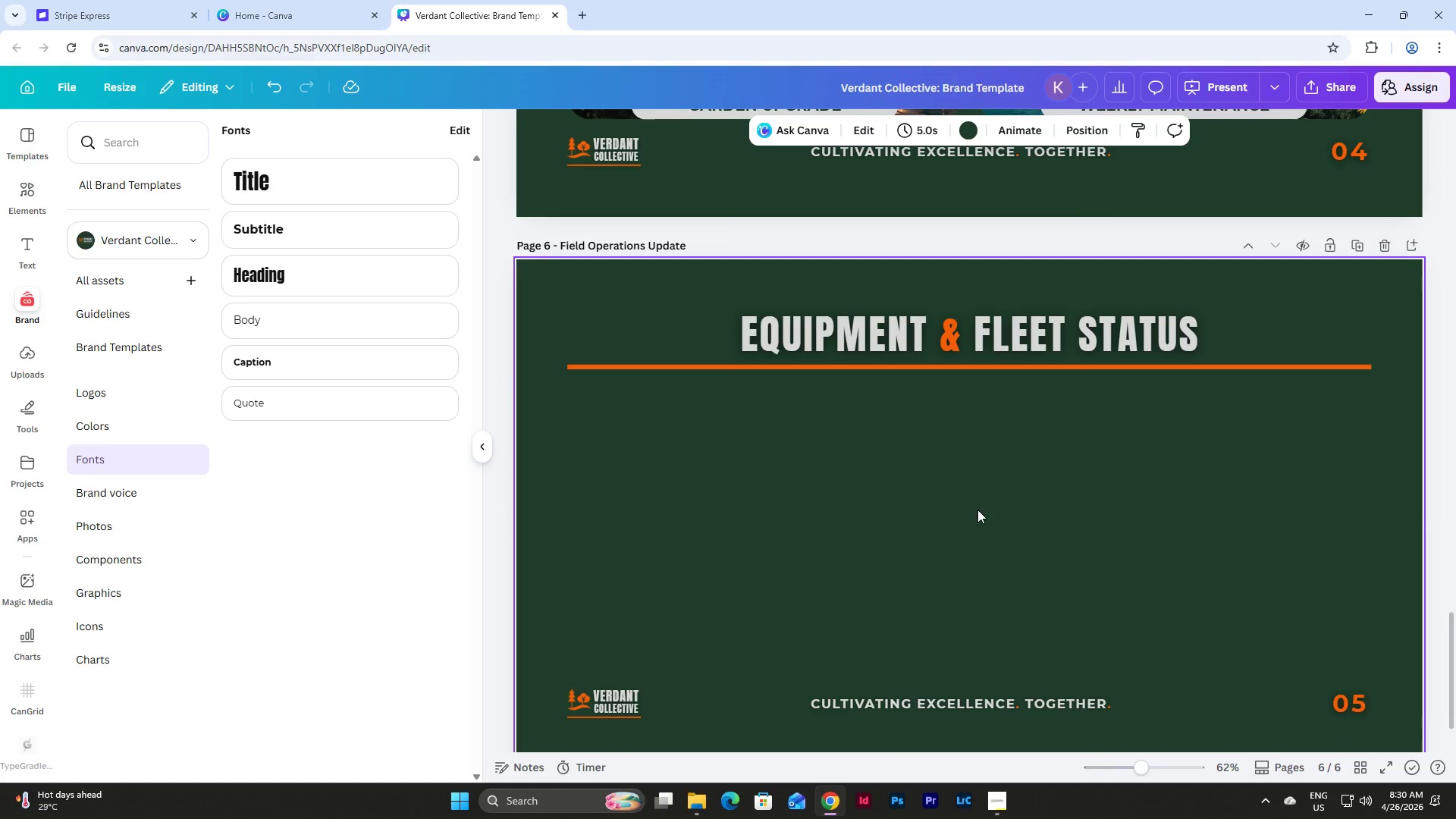 
key(Control+V)
 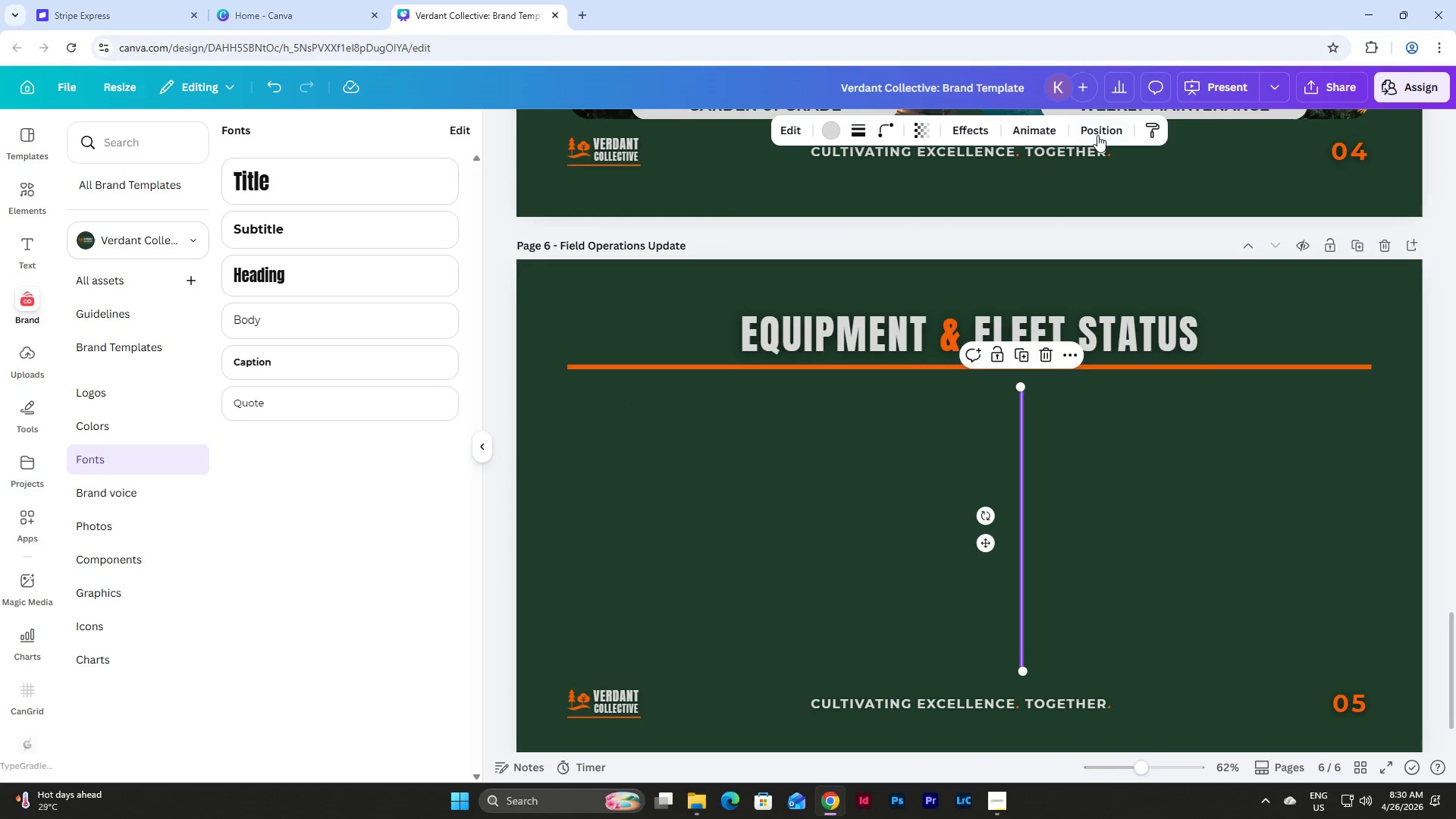 
left_click([1098, 131])
 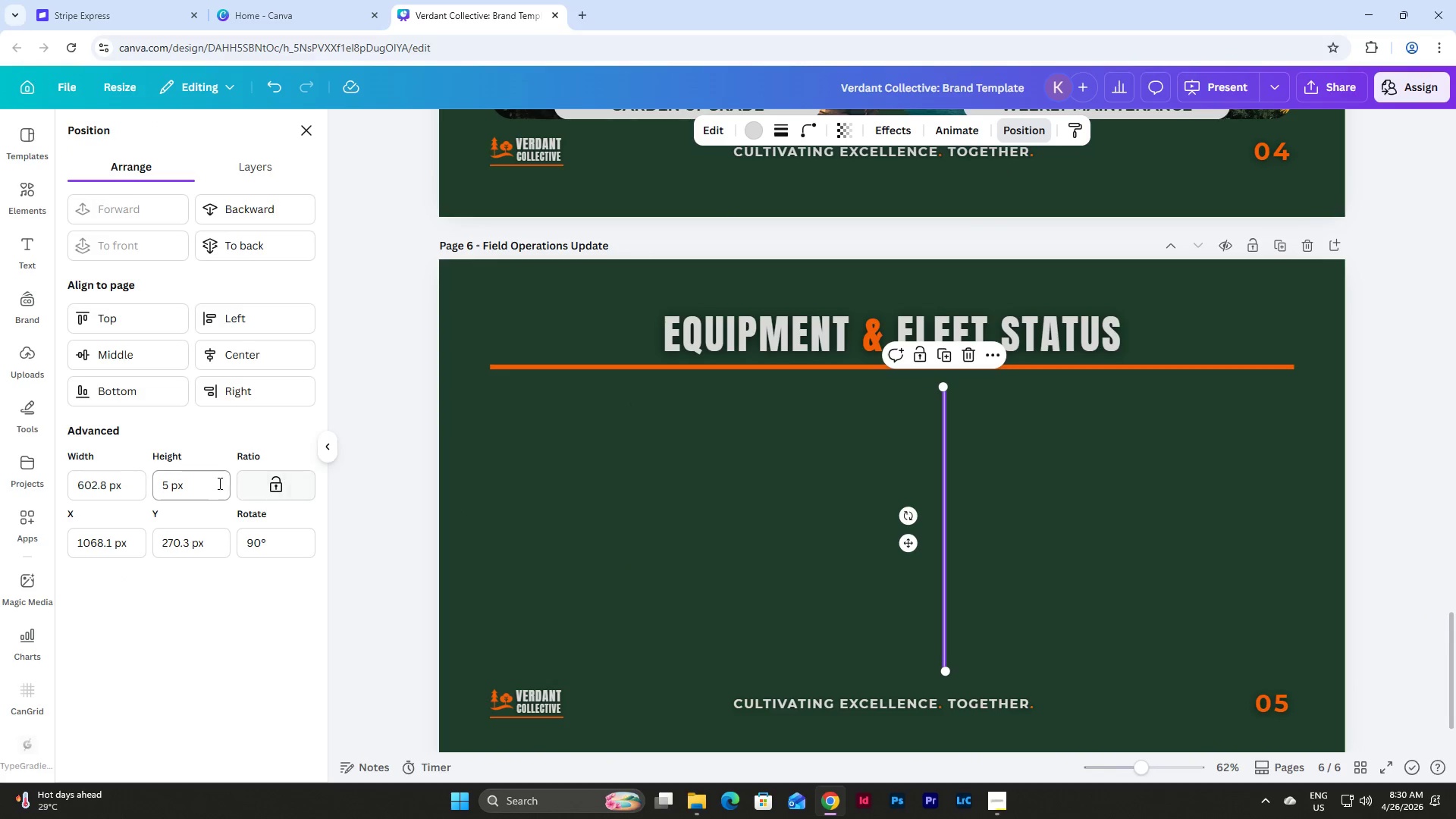 
left_click_drag(start_coordinate=[205, 482], to_coordinate=[115, 475])
 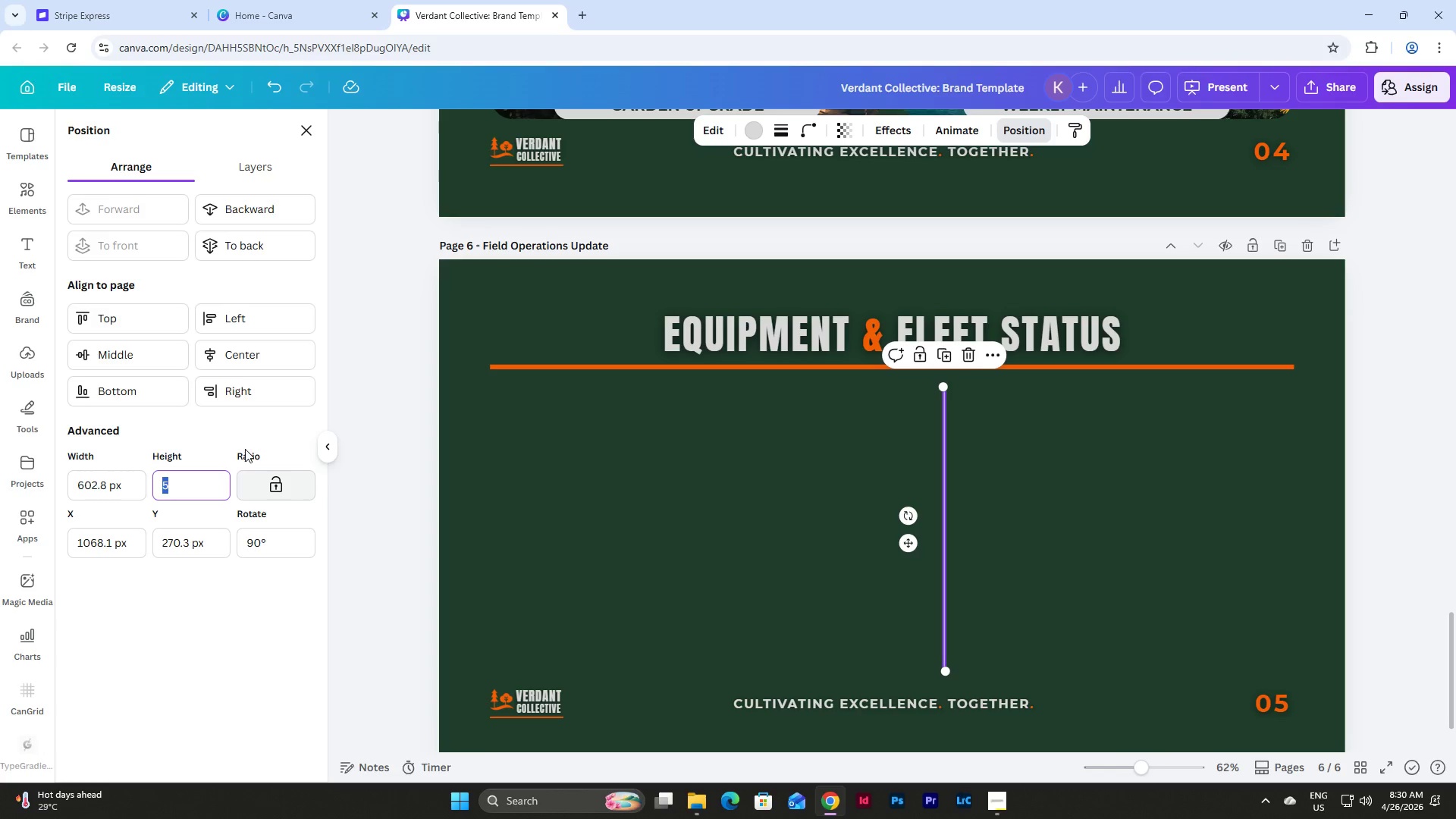 
left_click([300, 539])
 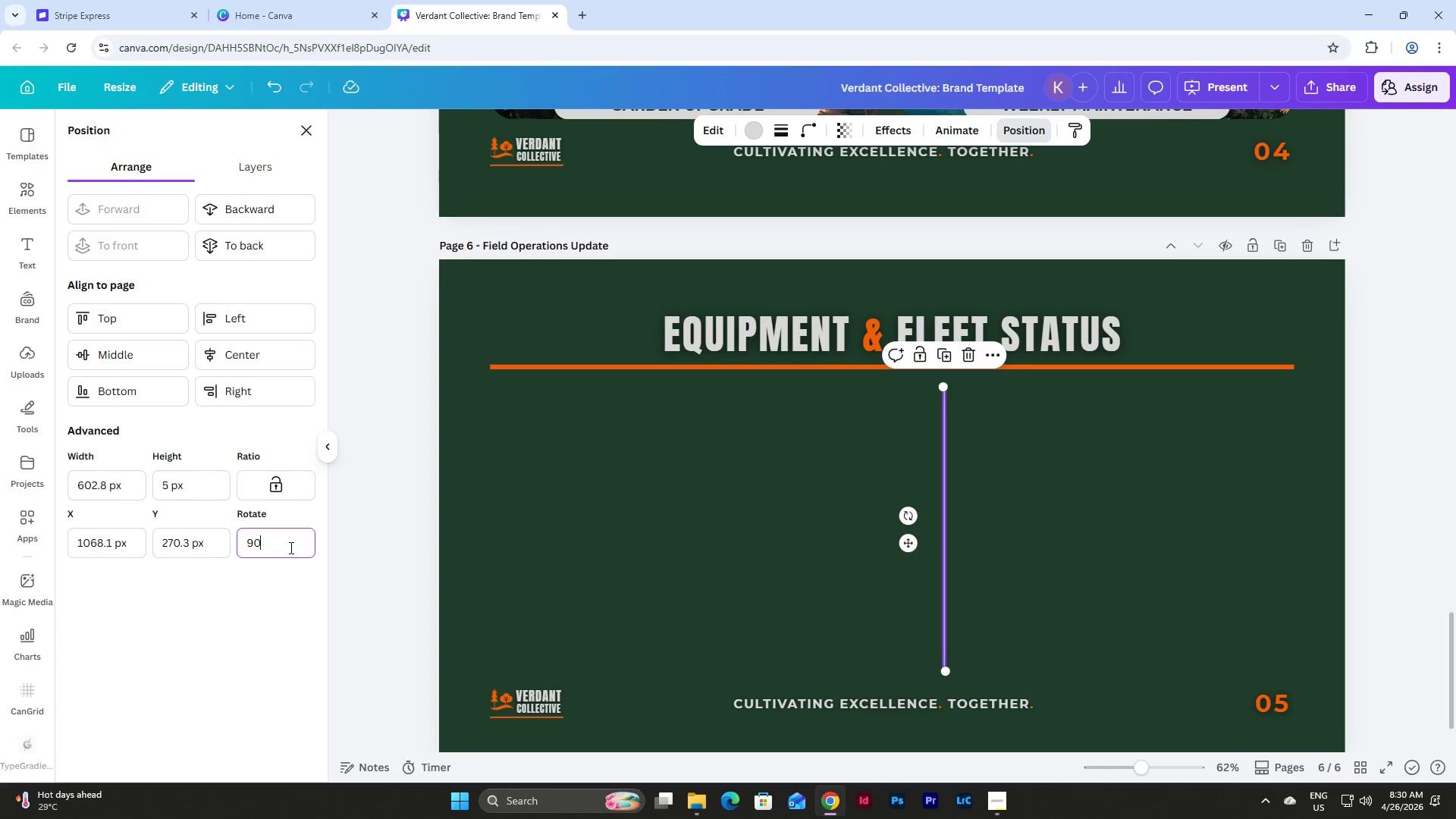 
left_click_drag(start_coordinate=[290, 548], to_coordinate=[228, 541])
 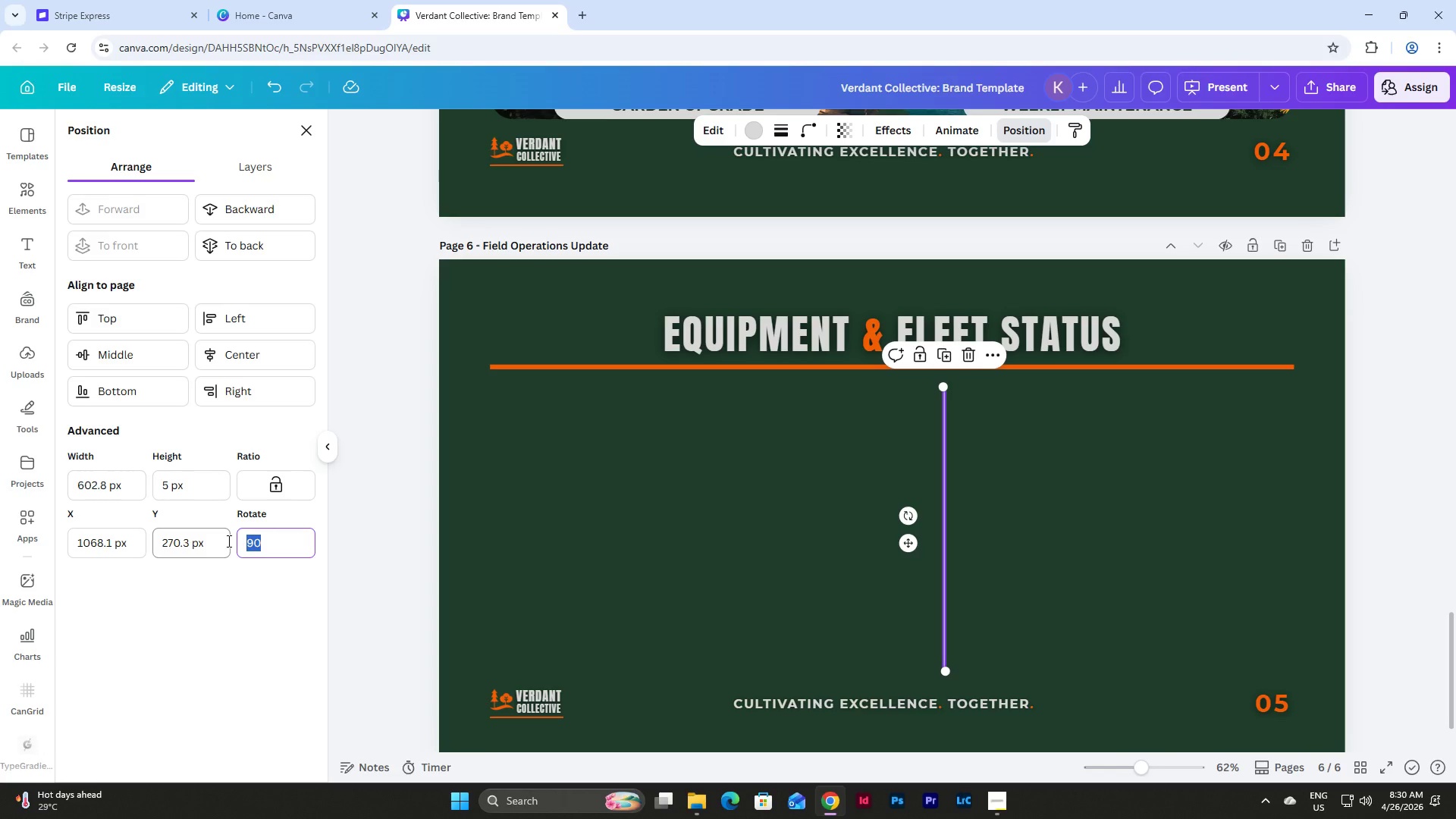 
key(Numpad0)
 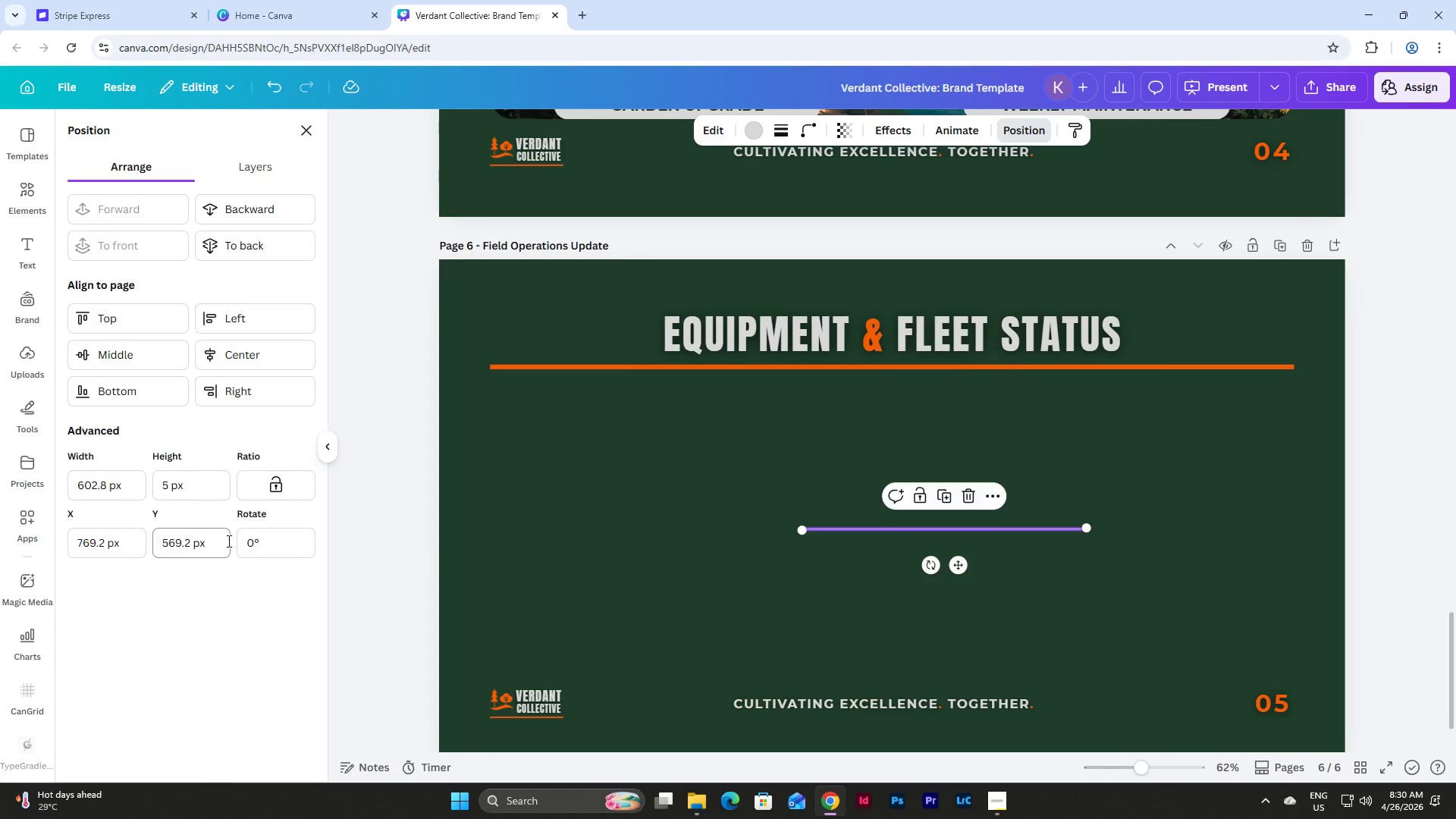 
key(NumpadEnter)
 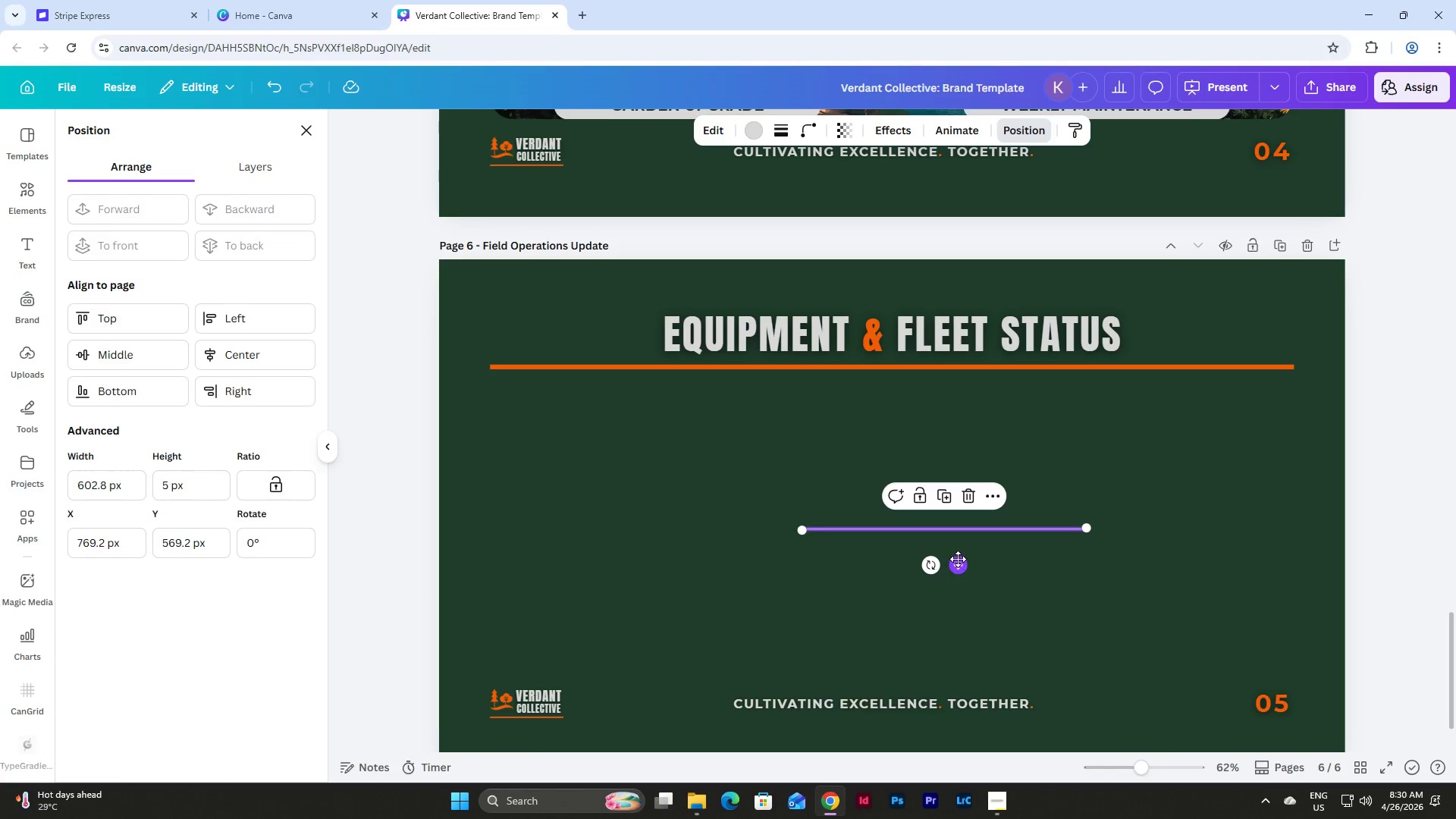 
left_click_drag(start_coordinate=[958, 565], to_coordinate=[647, 482])
 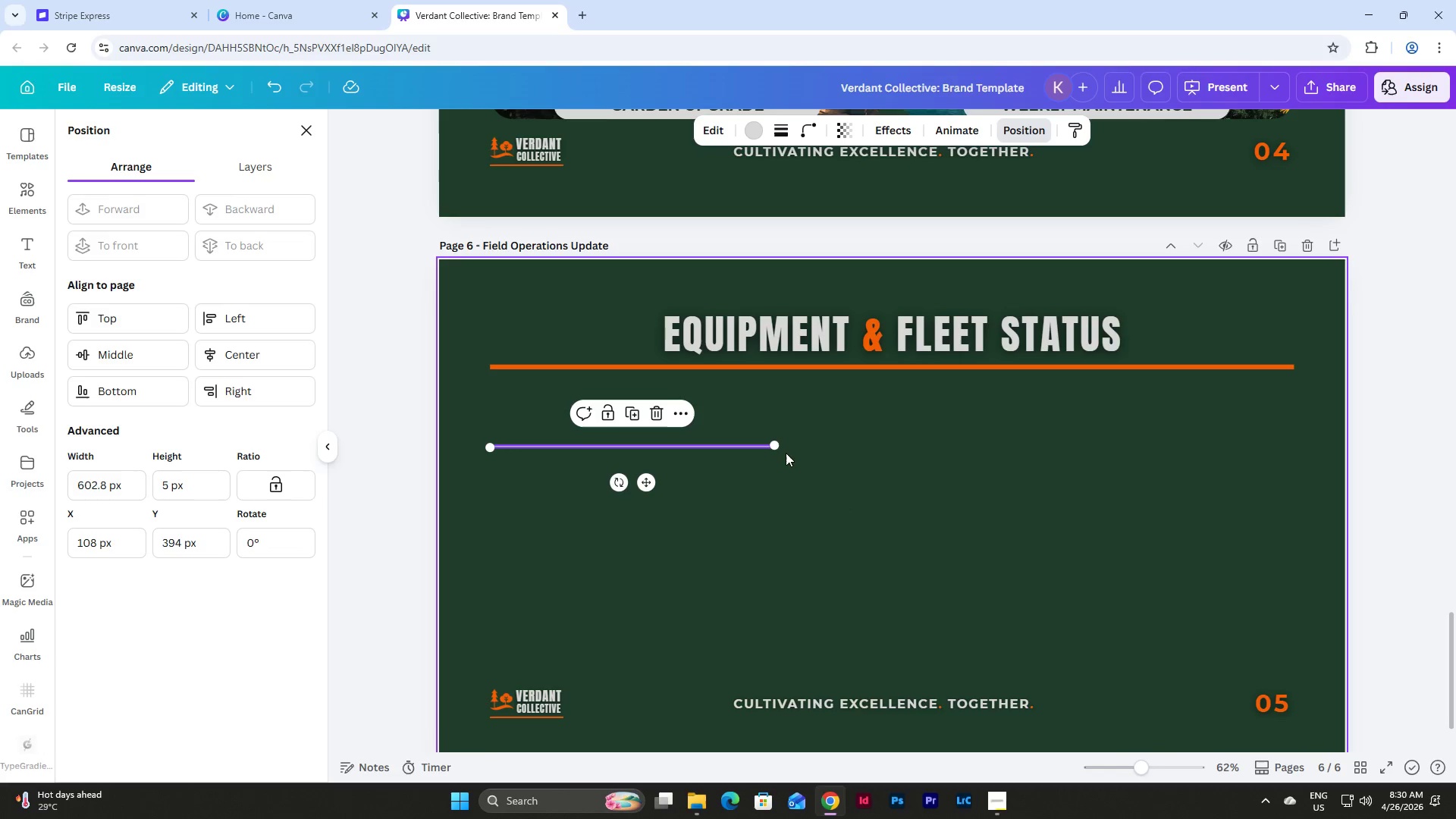 
left_click_drag(start_coordinate=[779, 447], to_coordinate=[1298, 440])
 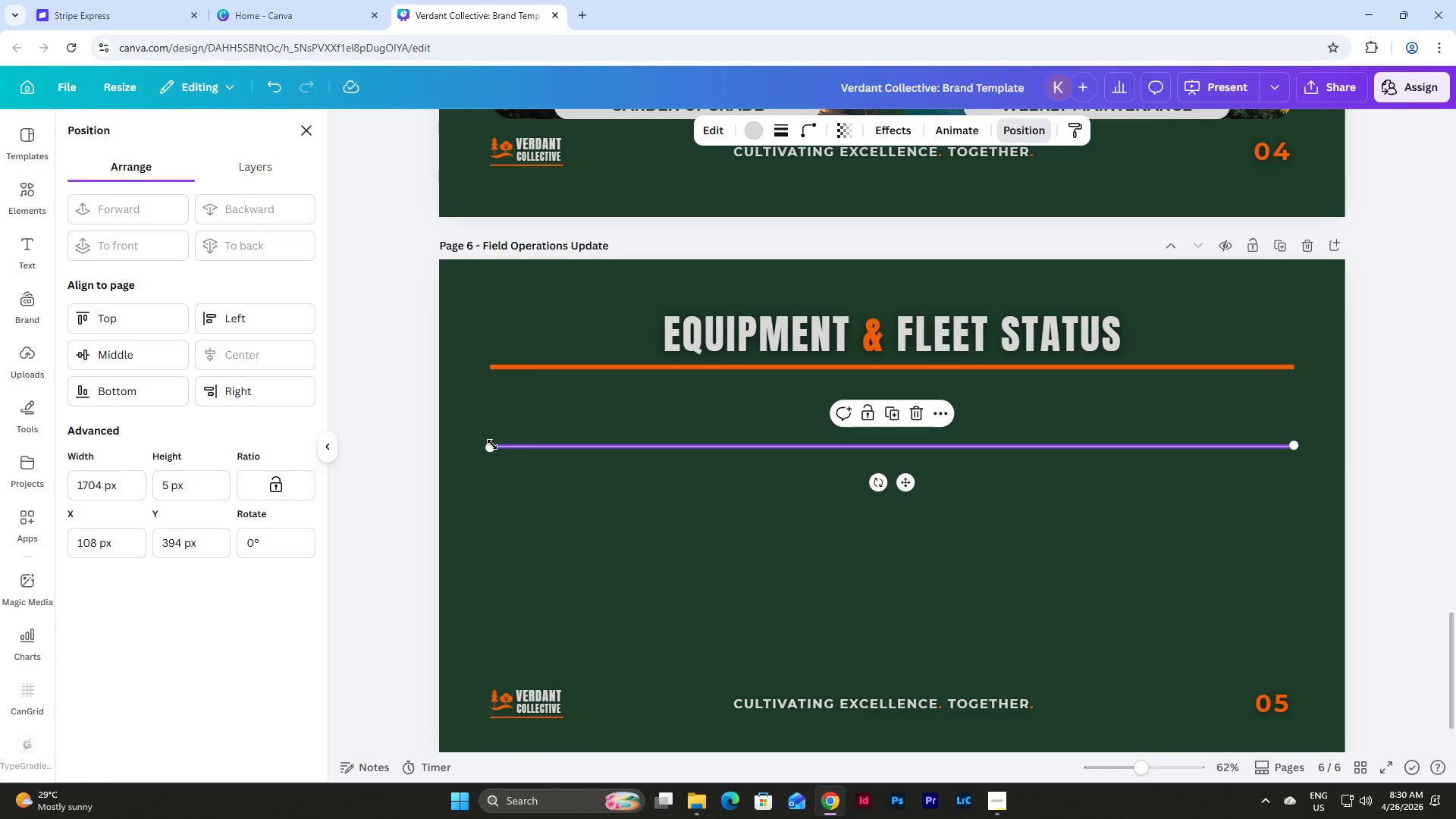 
left_click_drag(start_coordinate=[492, 446], to_coordinate=[495, 462])
 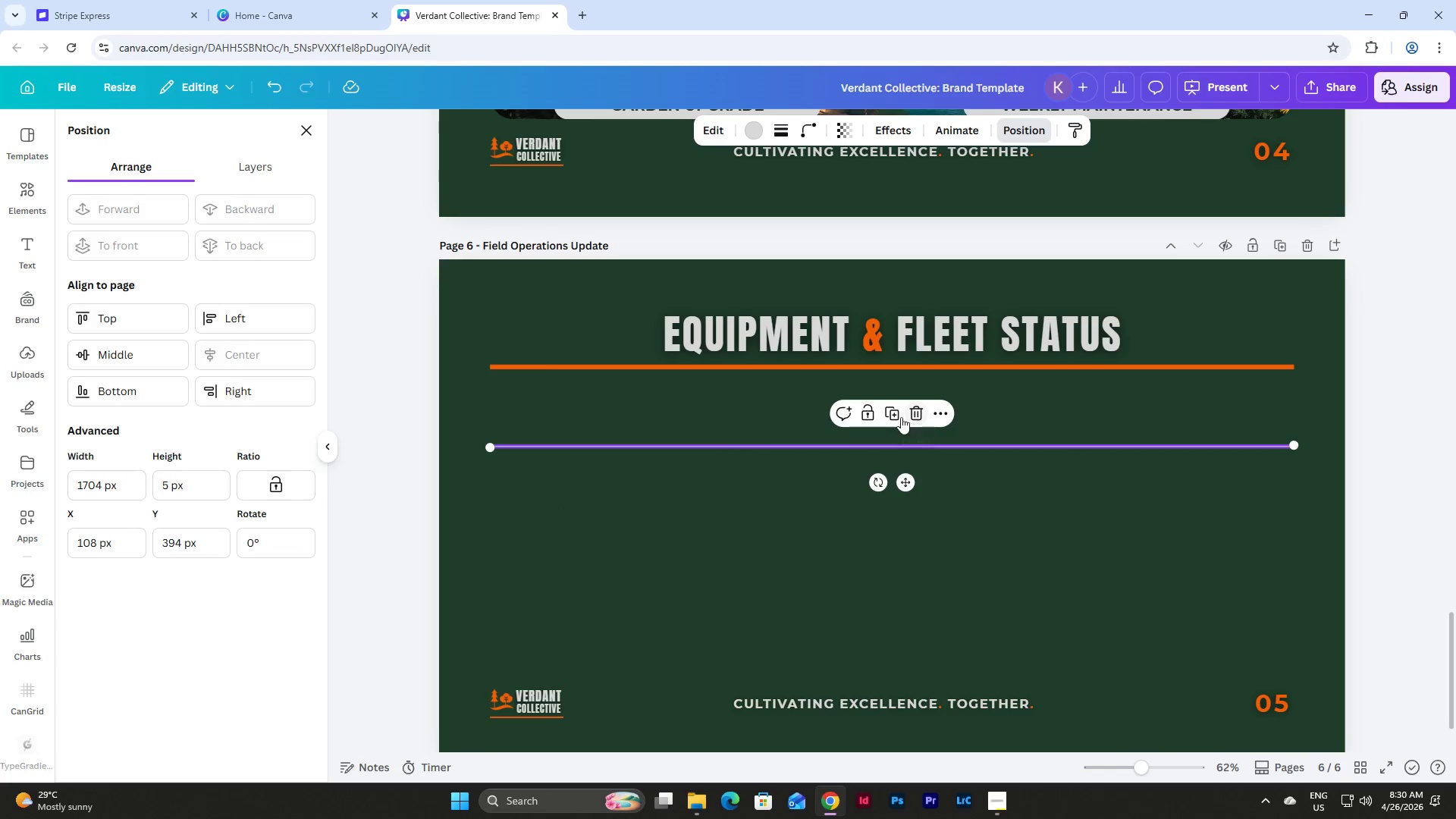 
left_click([892, 414])
 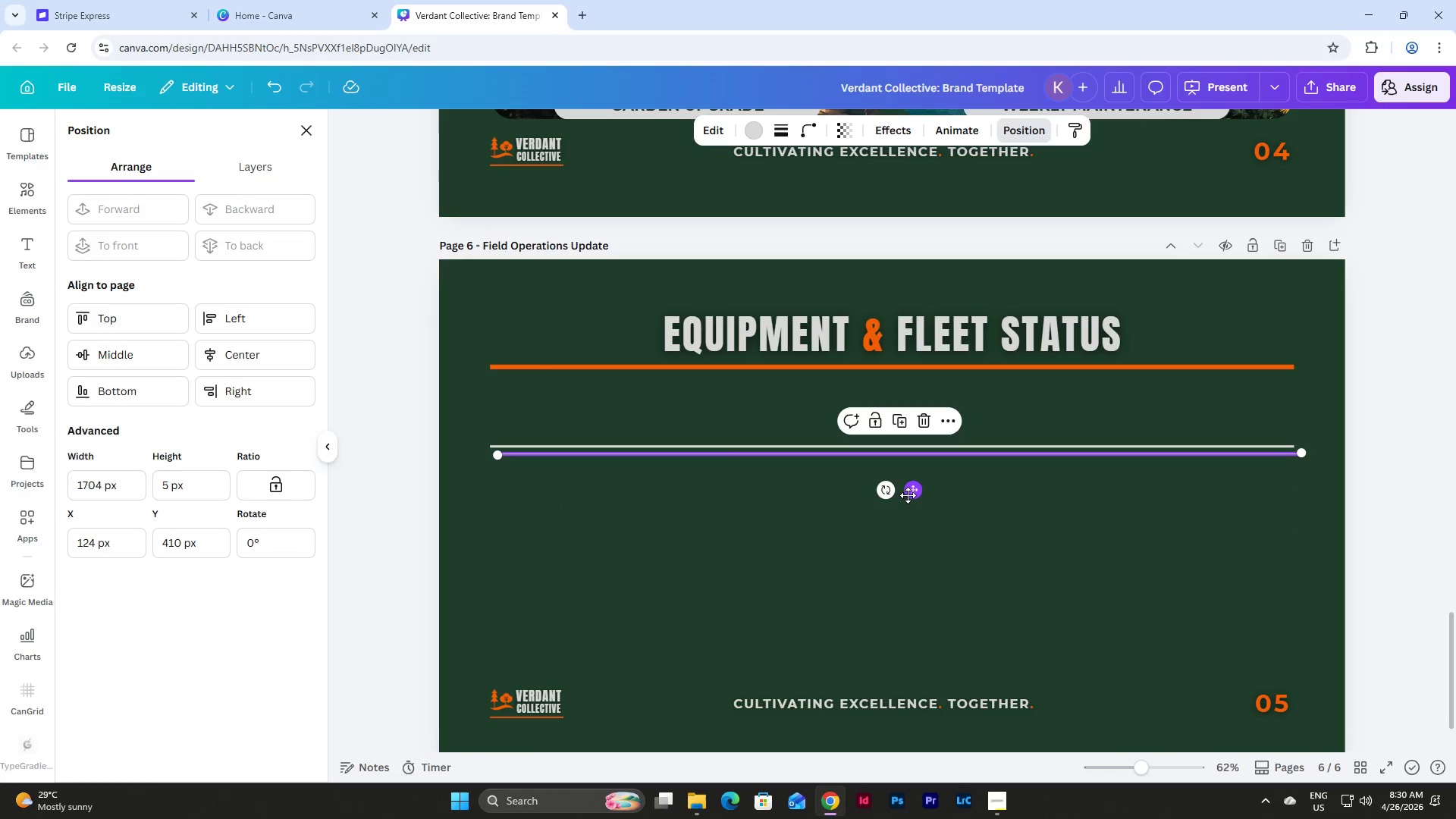 
left_click_drag(start_coordinate=[911, 493], to_coordinate=[902, 567])
 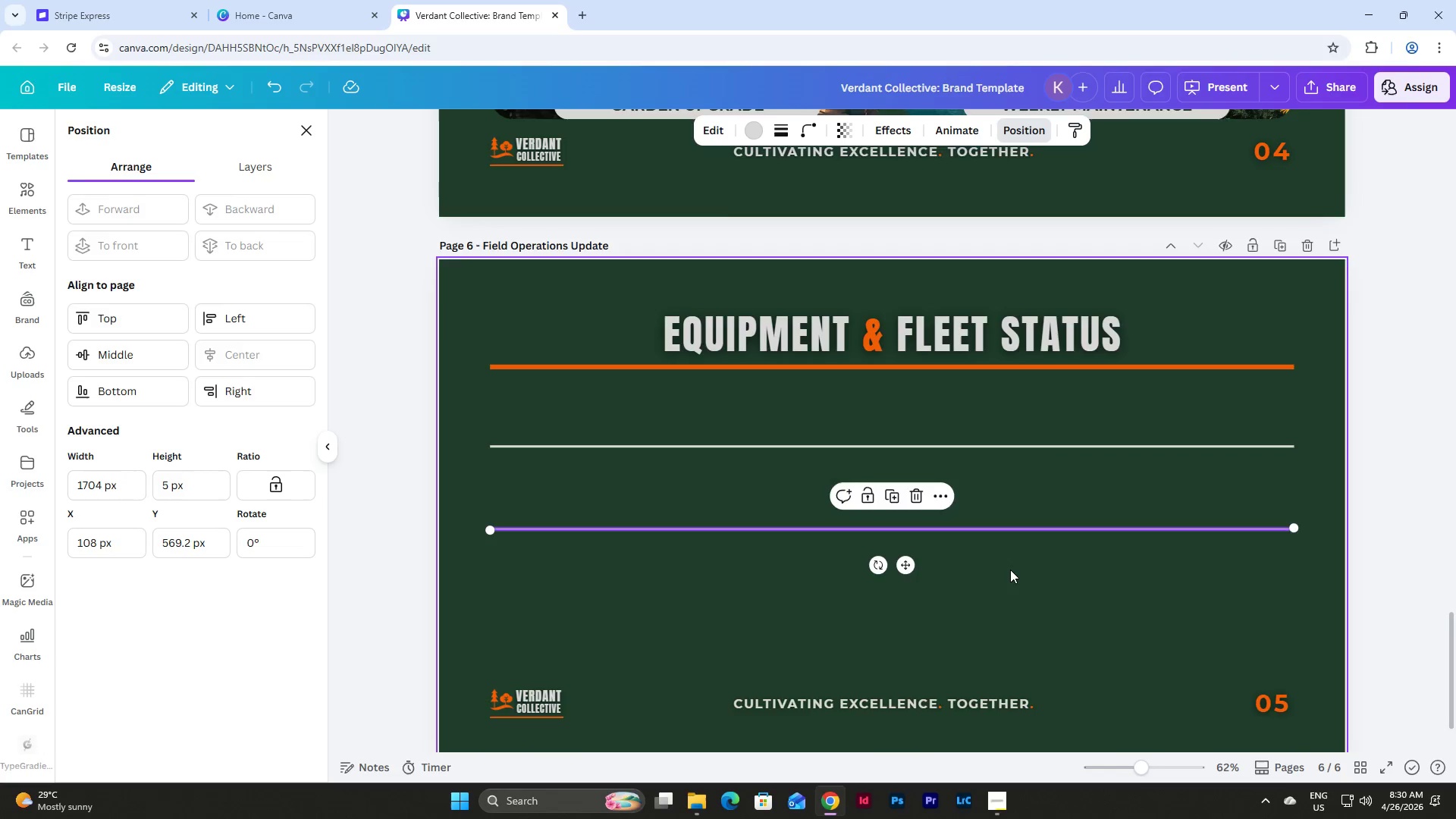 
scroll: coordinate [1040, 579], scroll_direction: up, amount: 13.0
 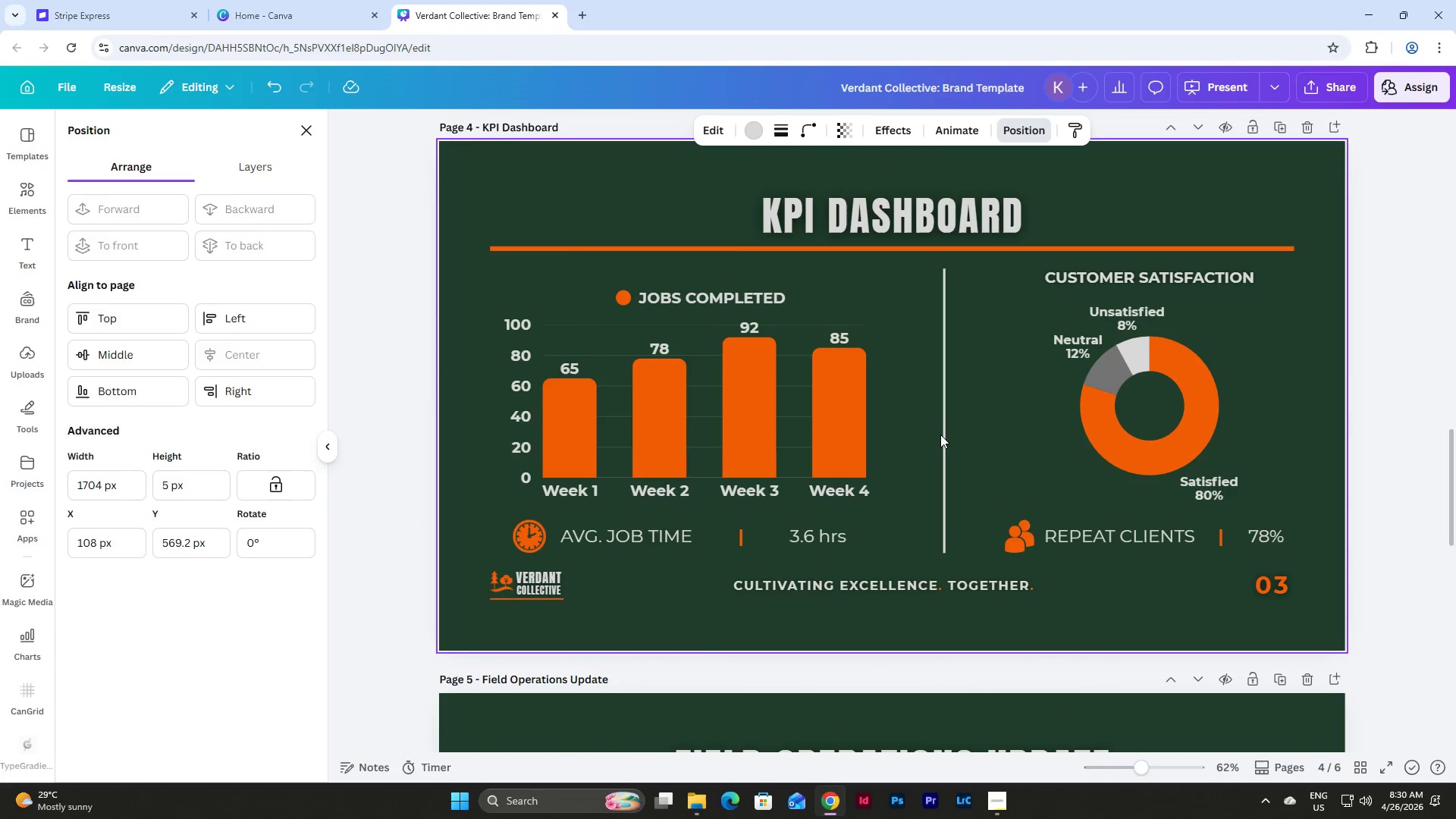 
left_click_drag(start_coordinate=[940, 434], to_coordinate=[949, 450])
 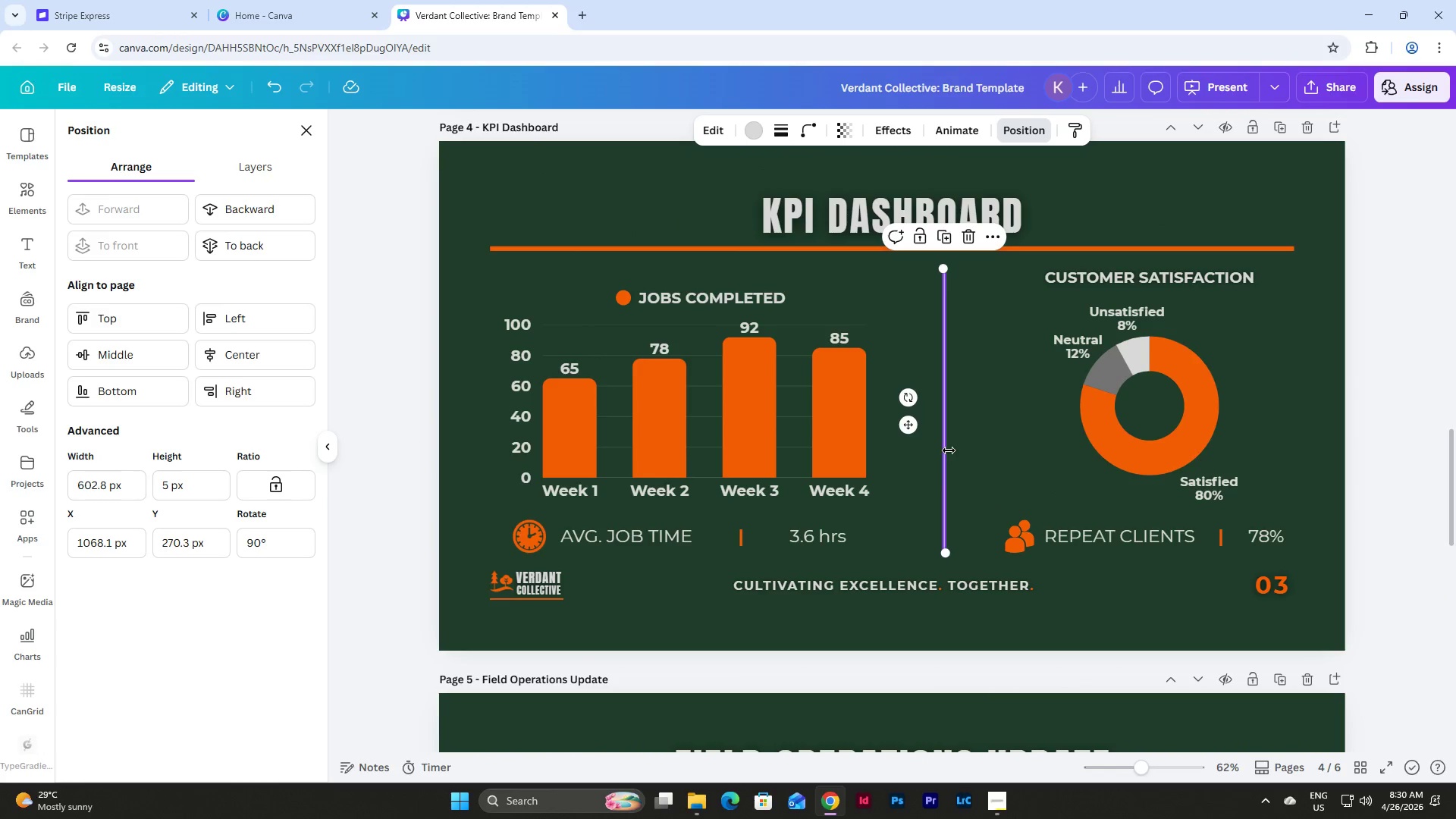 
key(Control+C)
 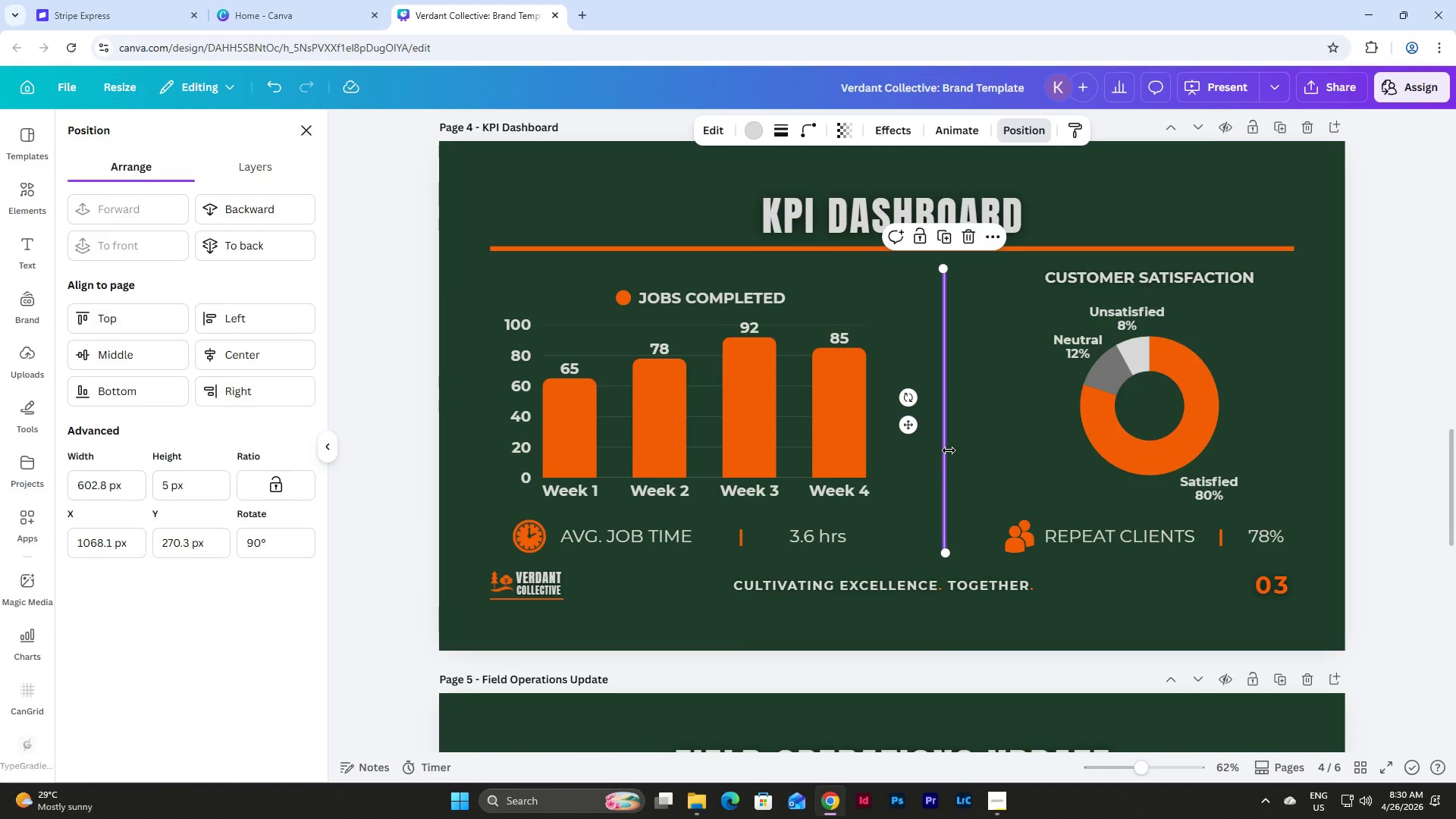 
scroll: coordinate [949, 450], scroll_direction: down, amount: 15.0
 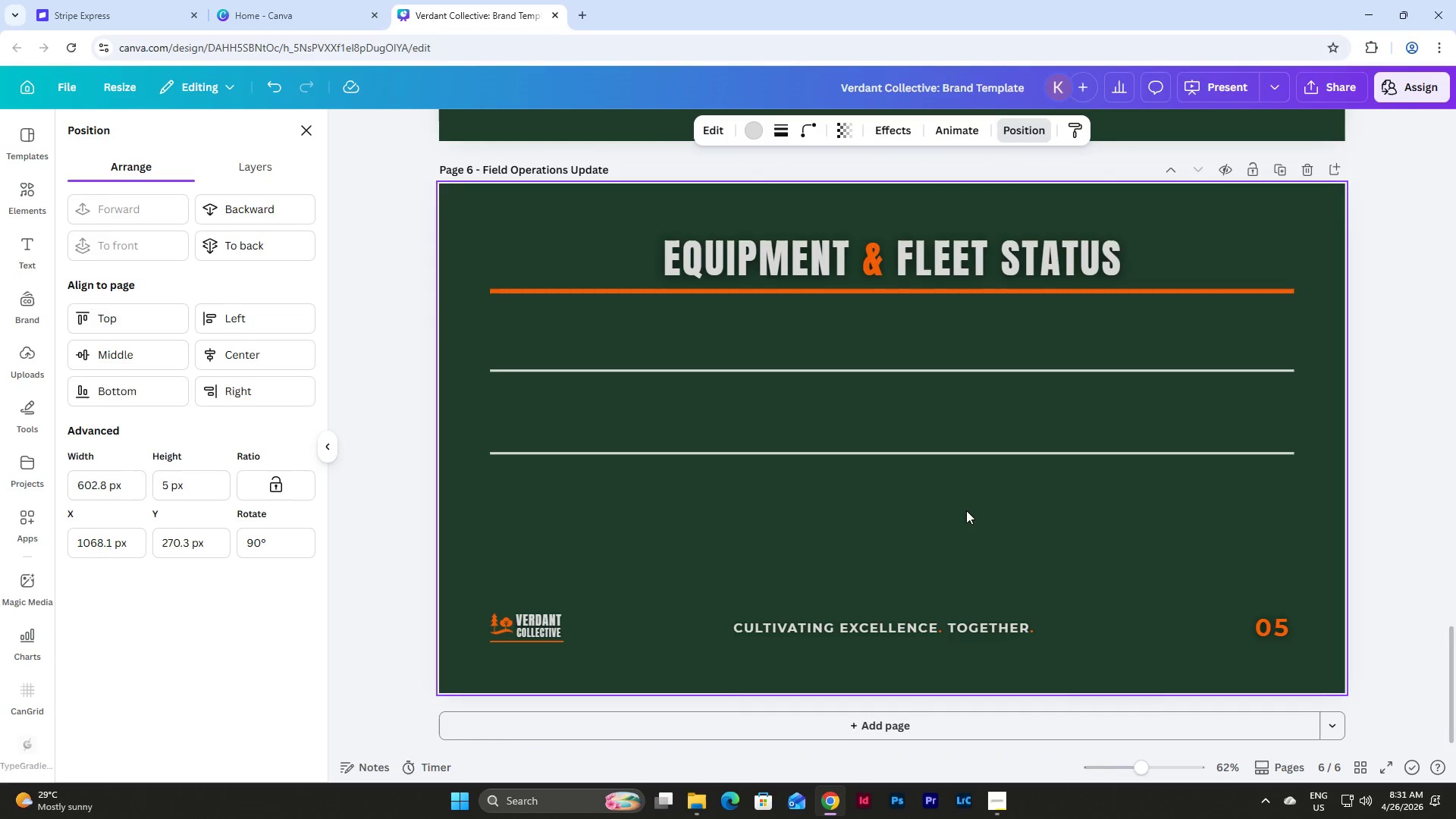 
left_click([966, 510])
 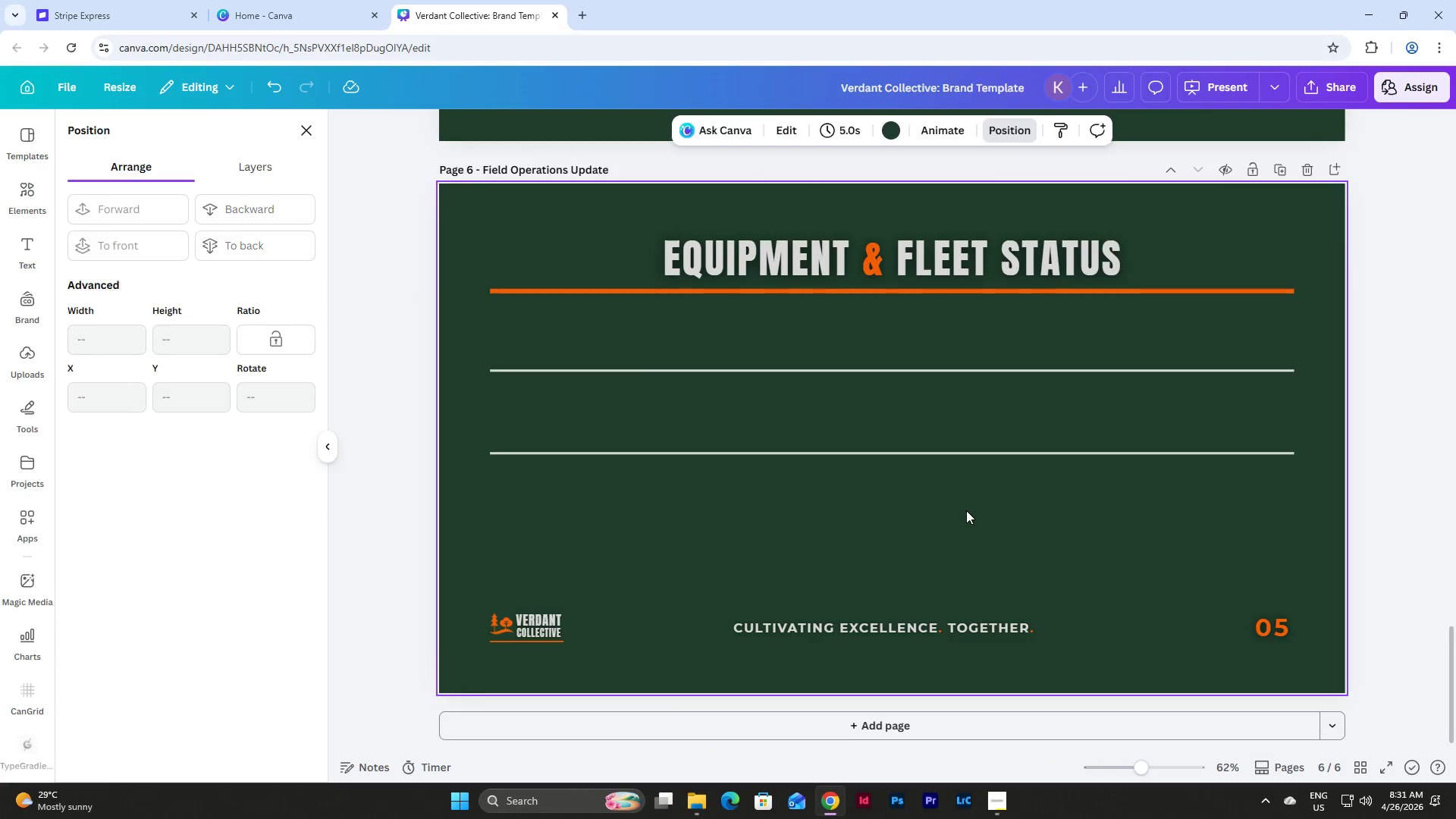 
key(Control+V)
 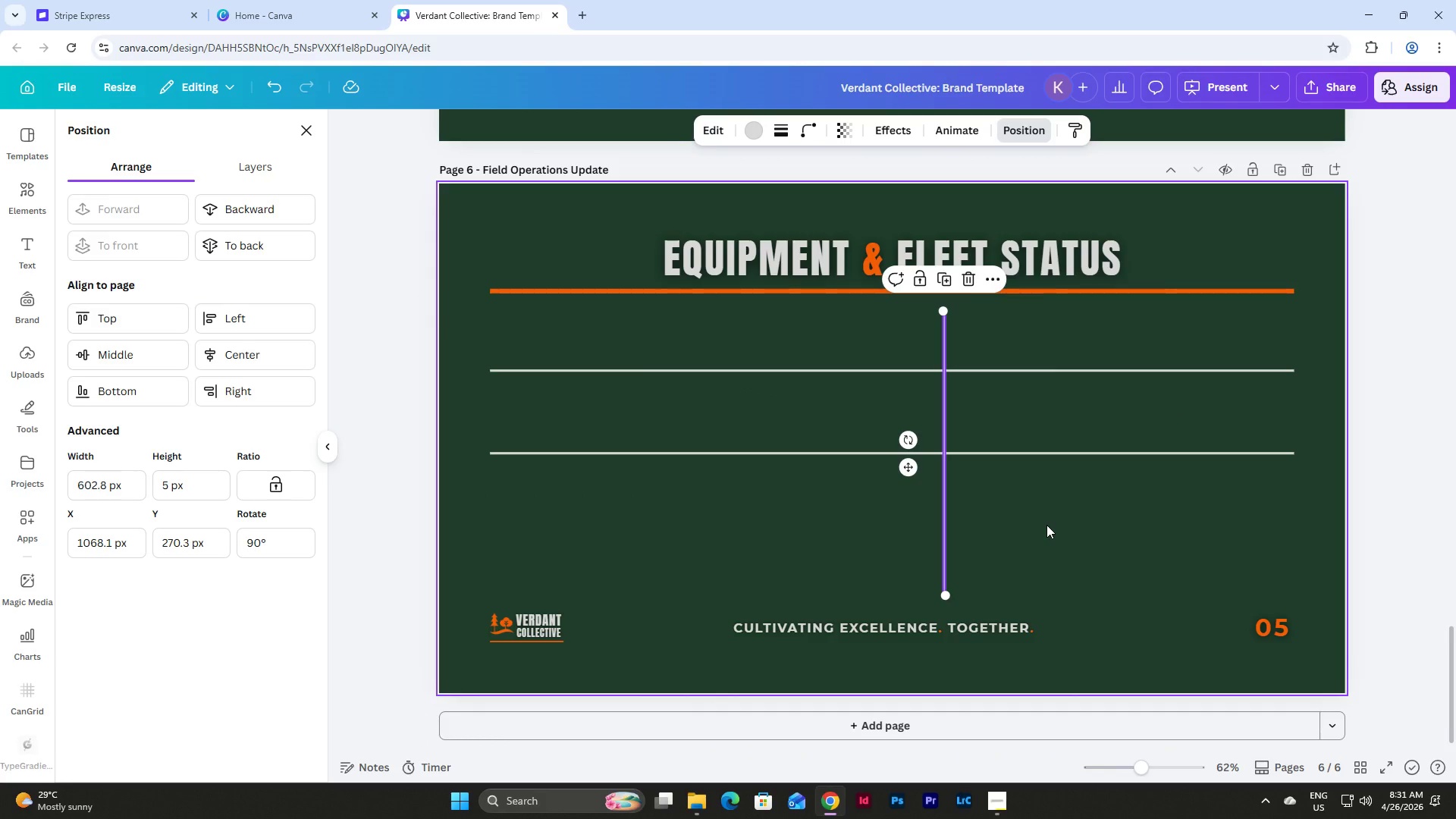 
left_click([1046, 525])
 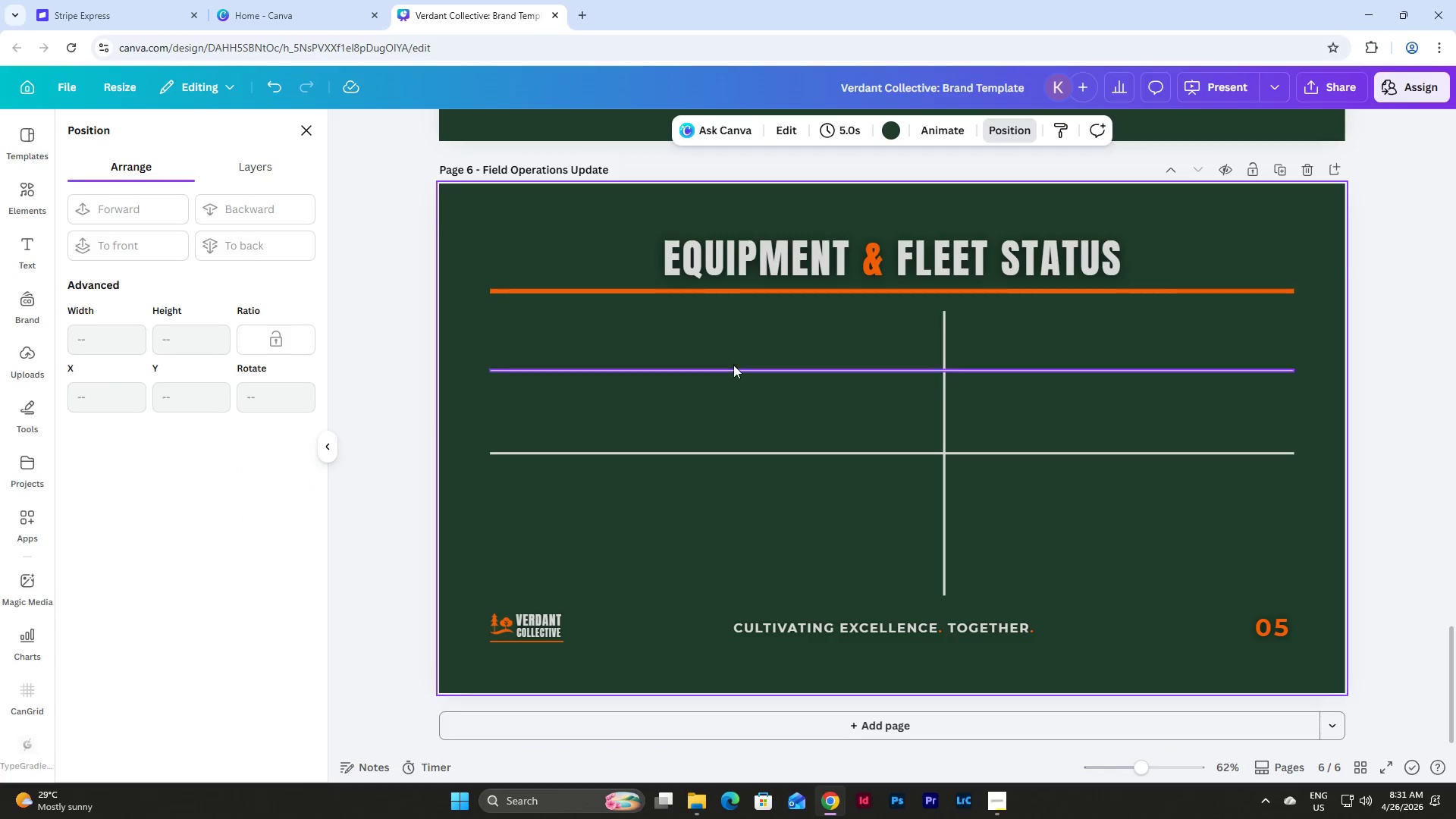 
left_click_drag(start_coordinate=[722, 350], to_coordinate=[768, 386])
 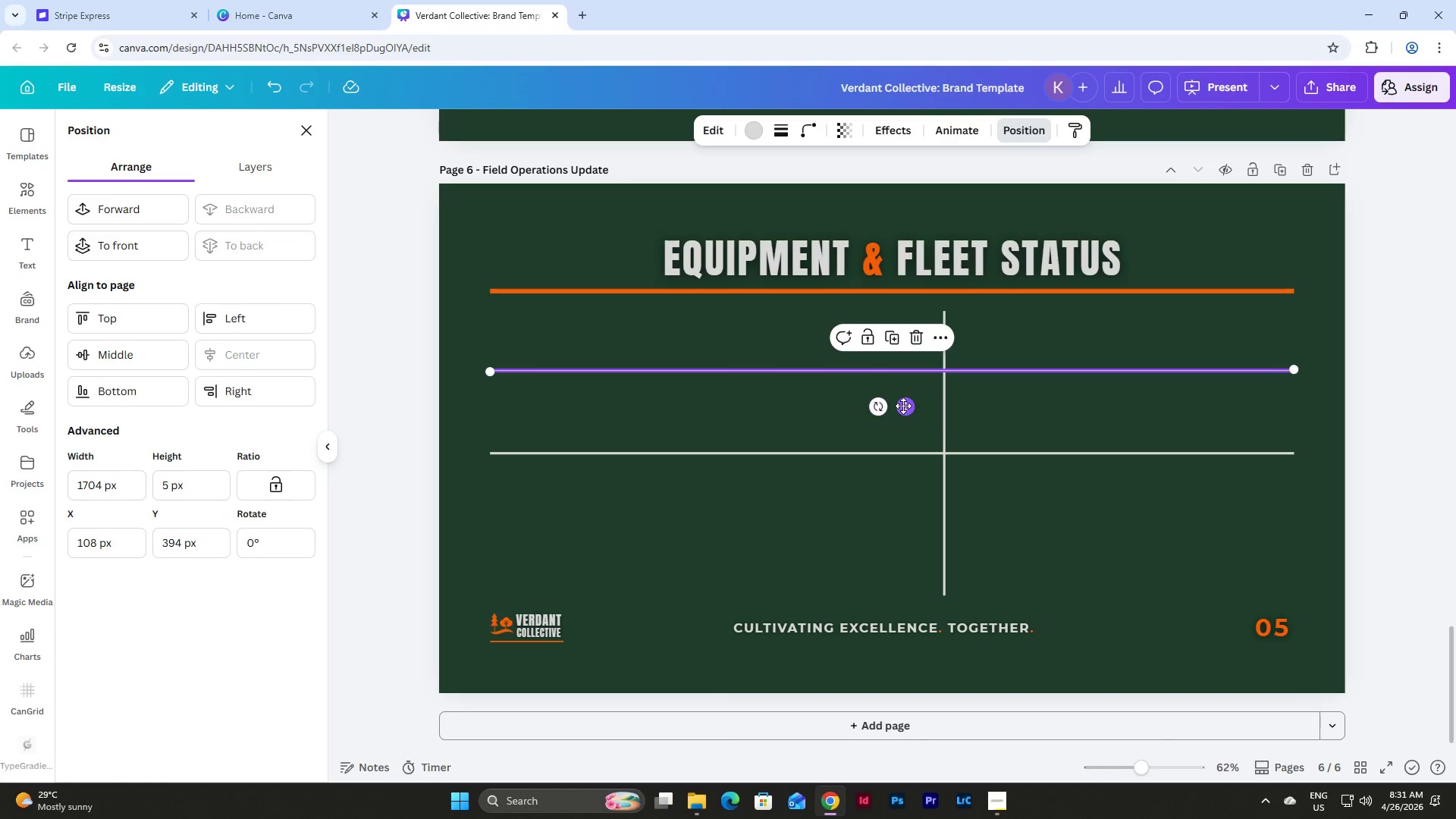 
left_click_drag(start_coordinate=[907, 403], to_coordinate=[907, 348])
 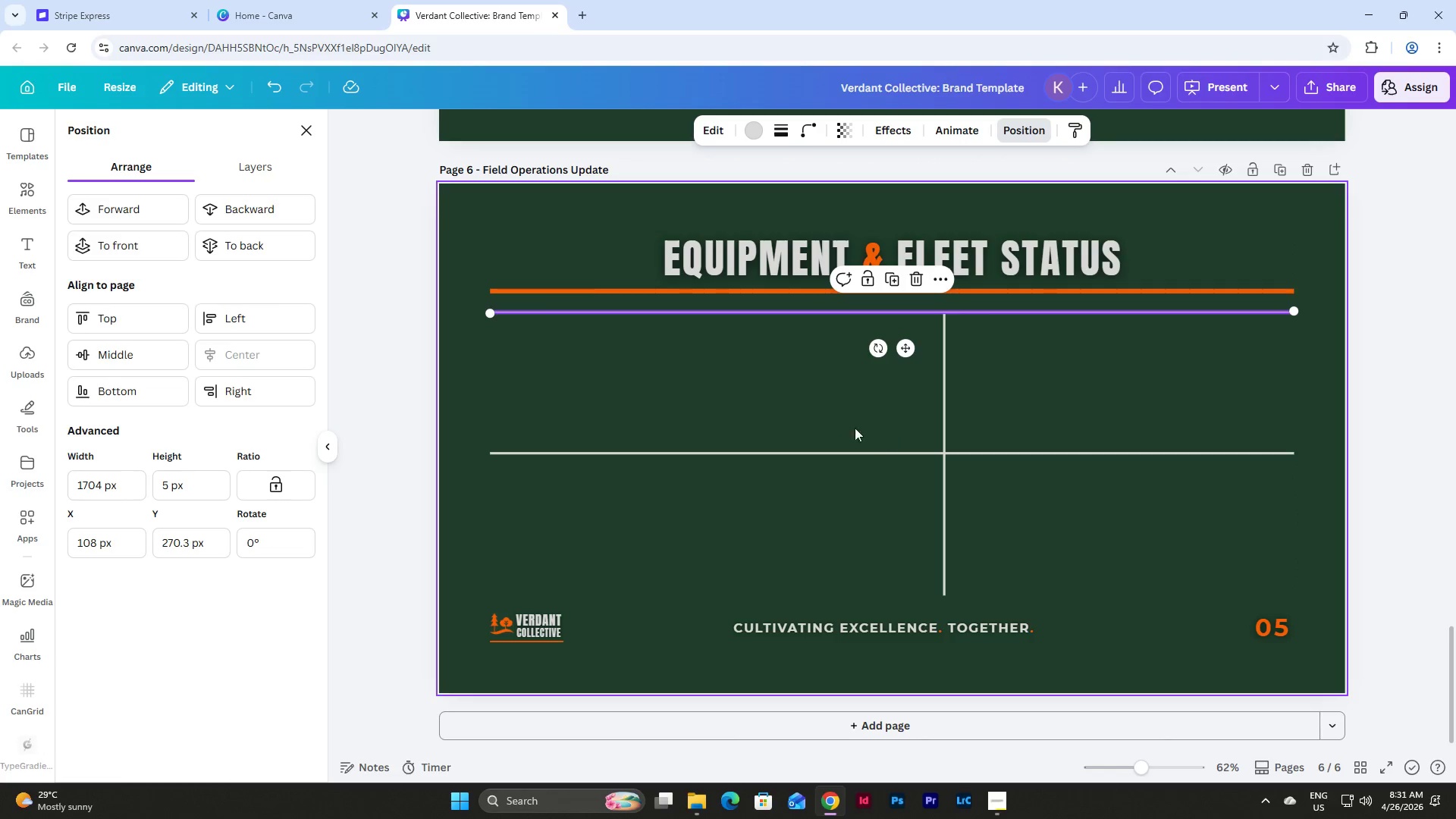 
left_click_drag(start_coordinate=[843, 423], to_coordinate=[876, 516])
 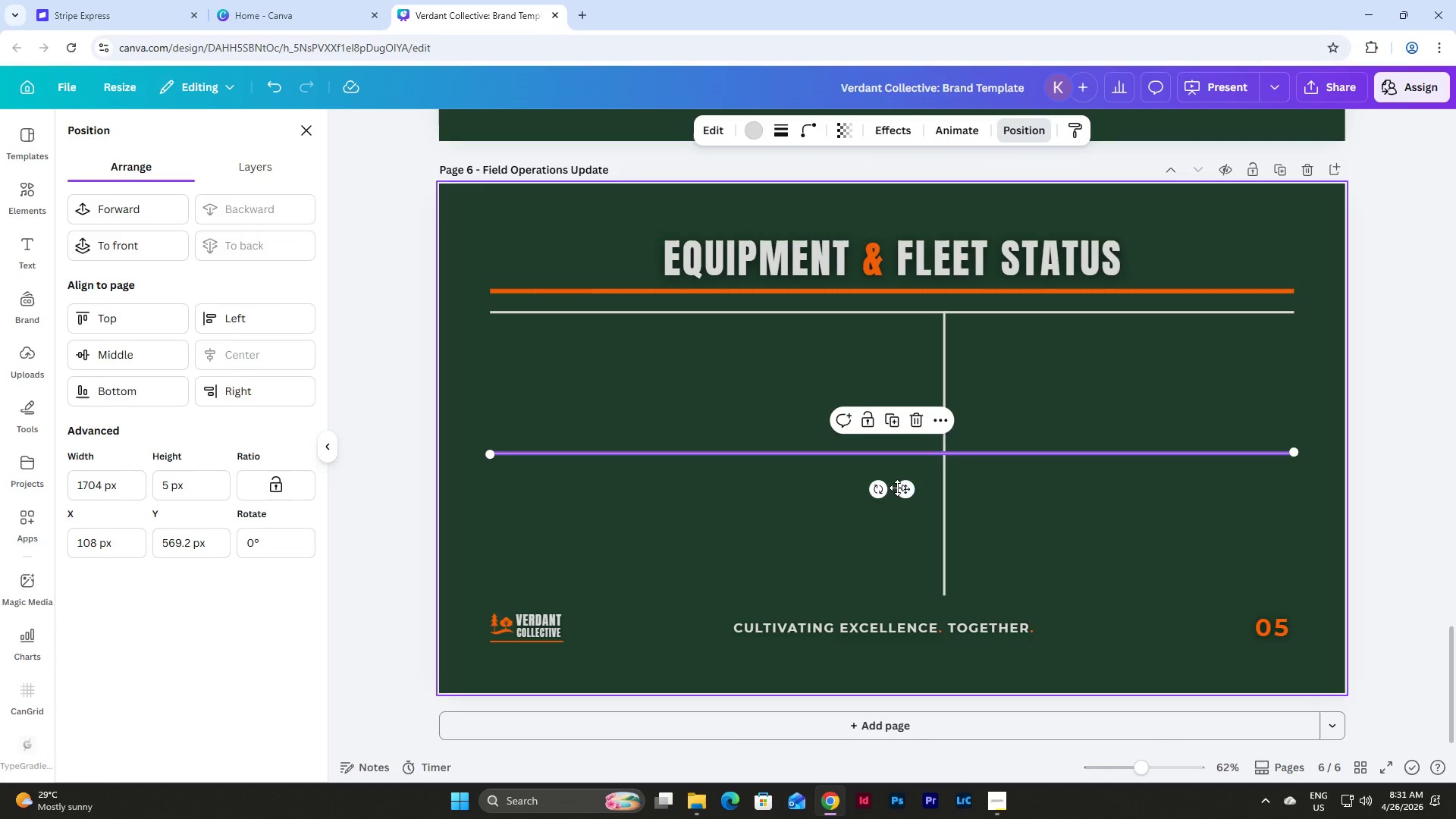 
left_click_drag(start_coordinate=[905, 488], to_coordinate=[901, 626])
 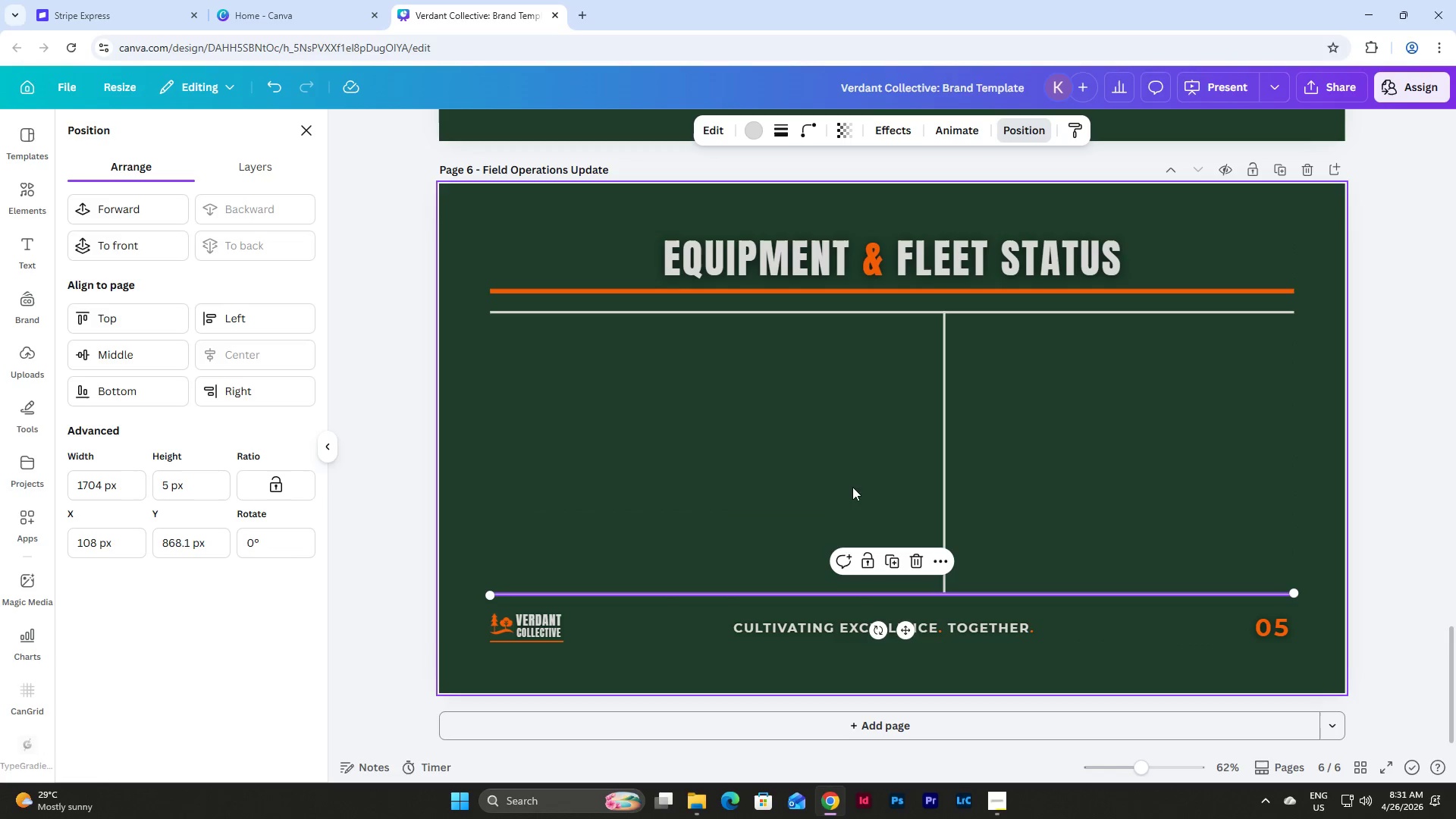 
left_click([840, 471])
 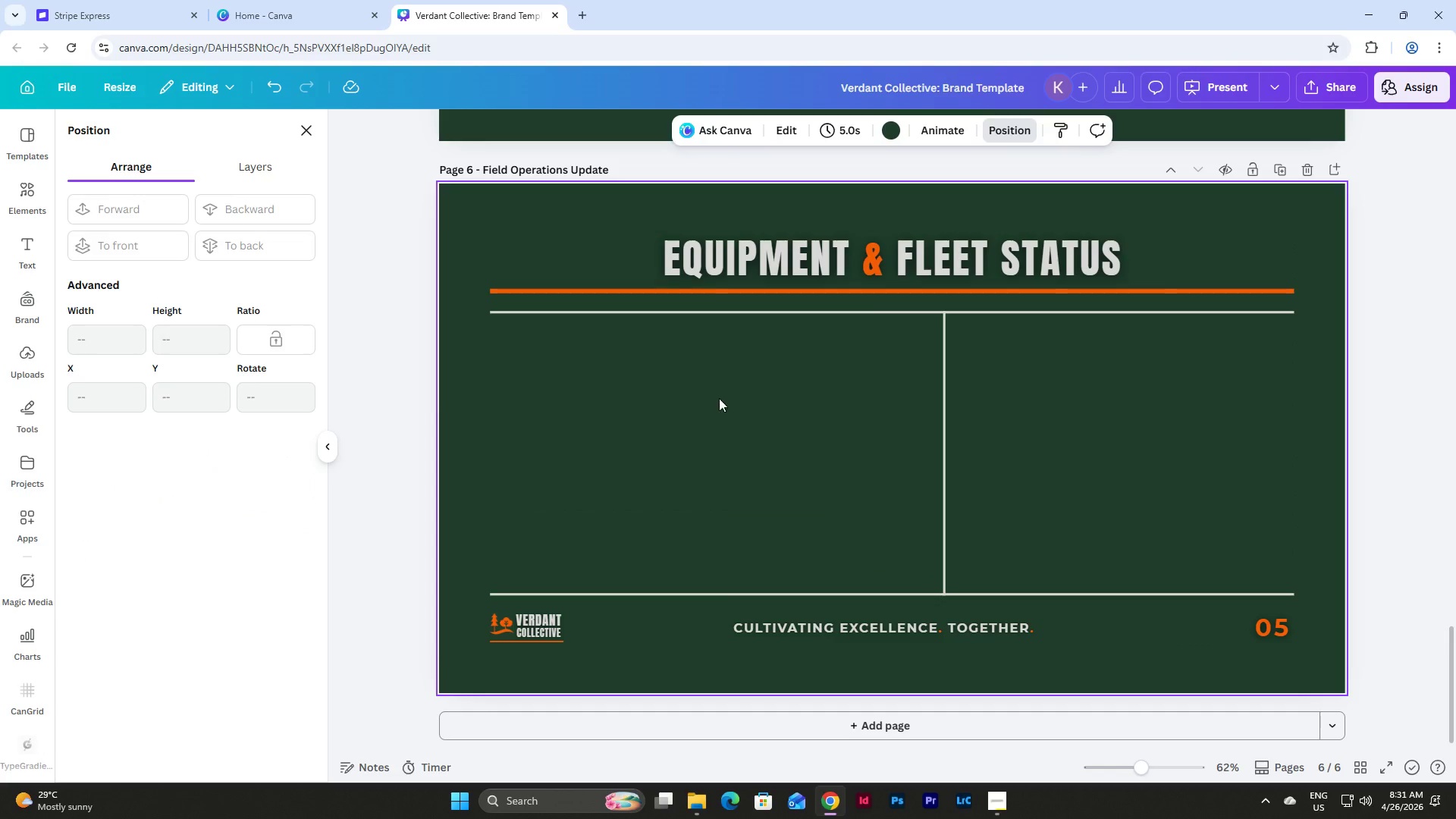 
left_click_drag(start_coordinate=[717, 466], to_coordinate=[738, 595])
 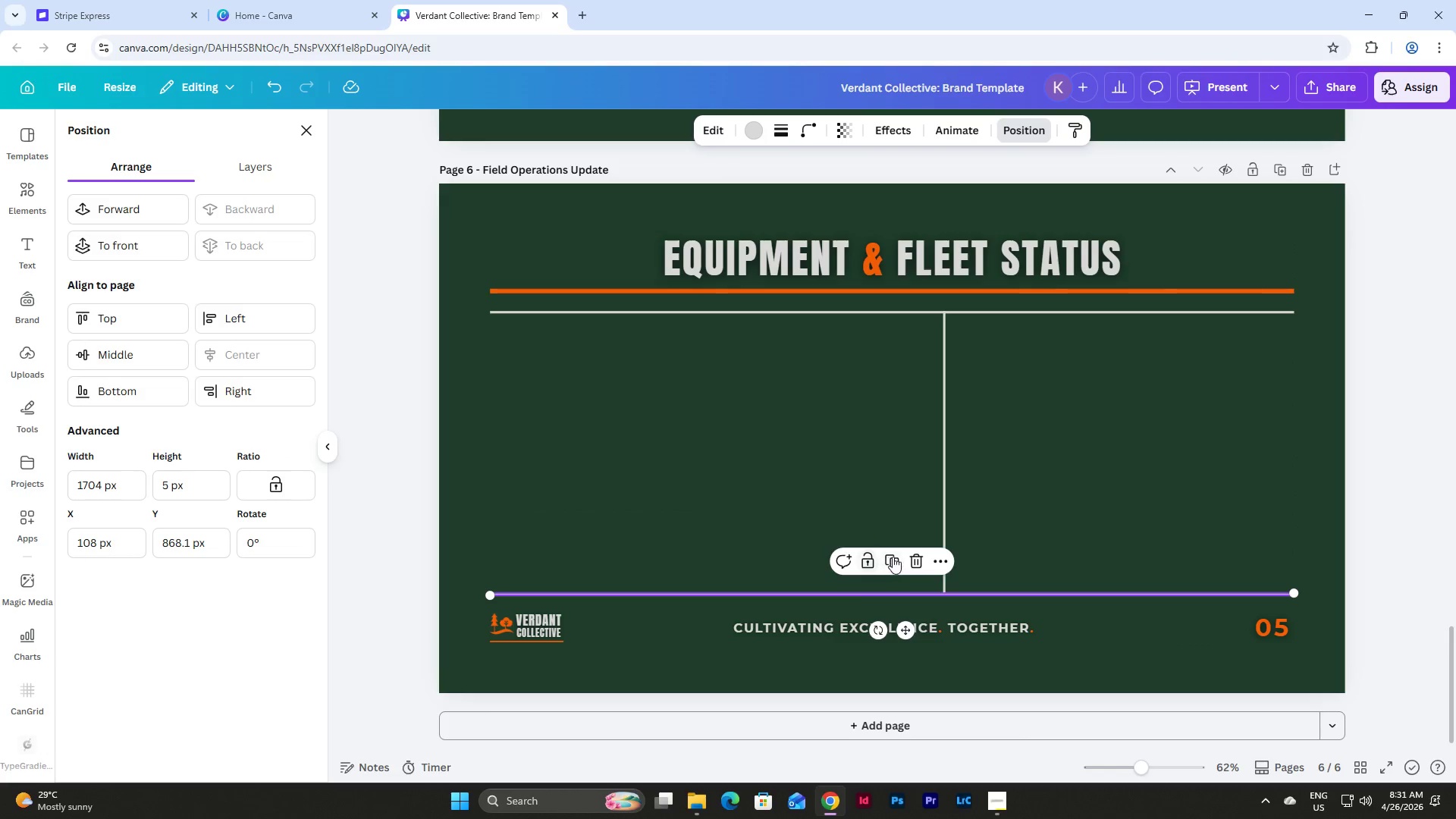 
left_click([895, 557])
 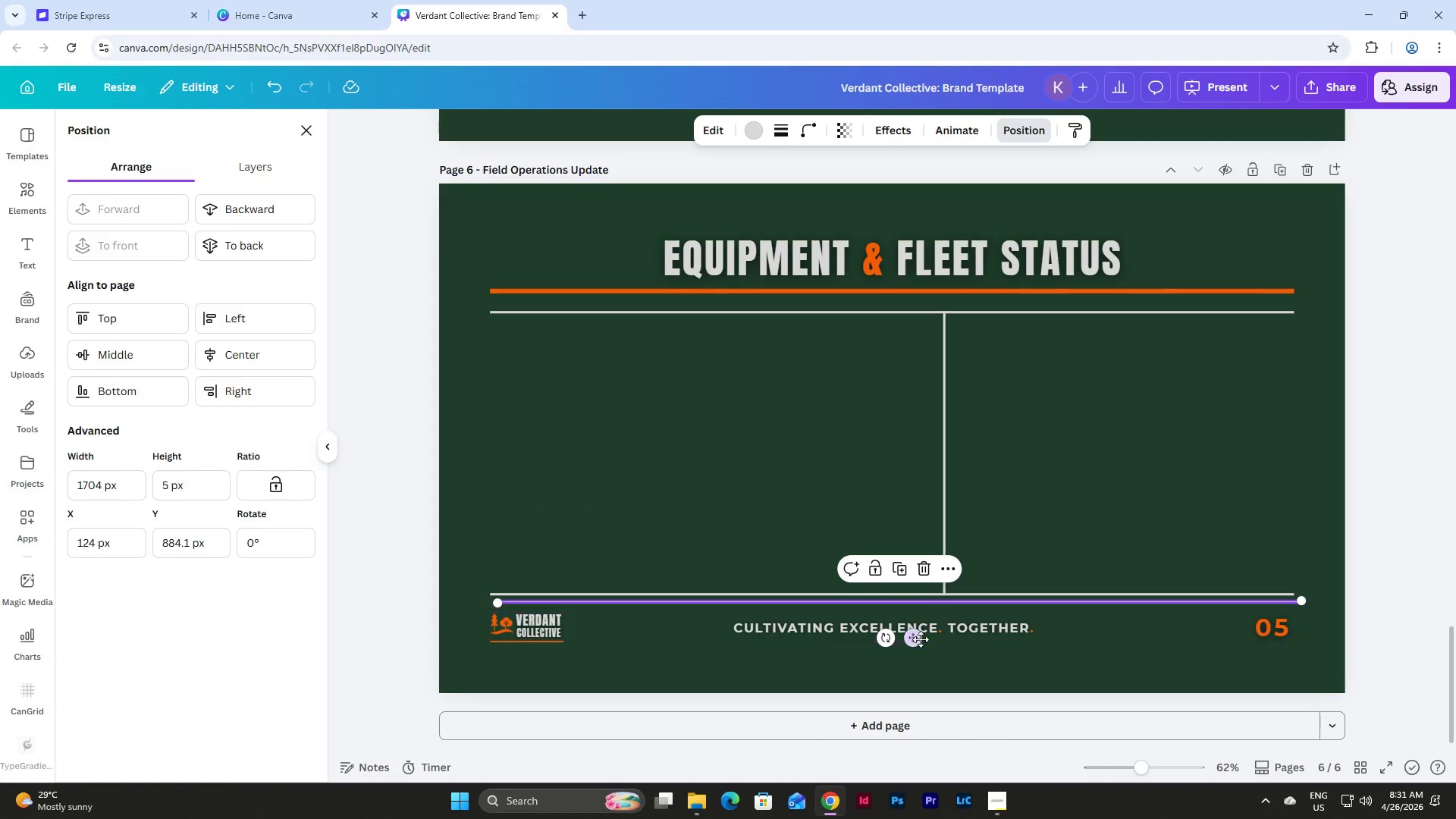 
left_click_drag(start_coordinate=[912, 638], to_coordinate=[903, 554])
 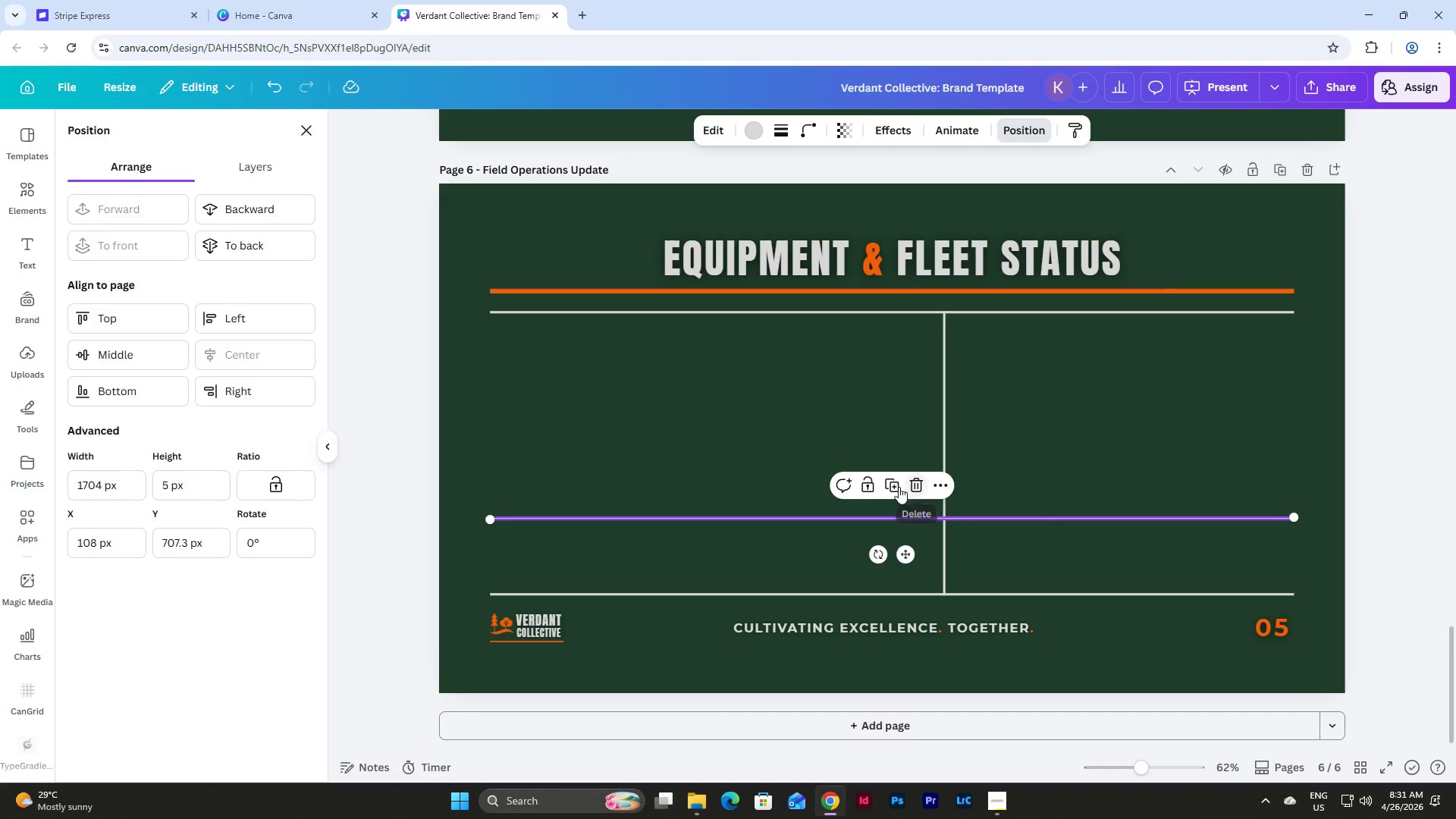 
left_click([896, 487])
 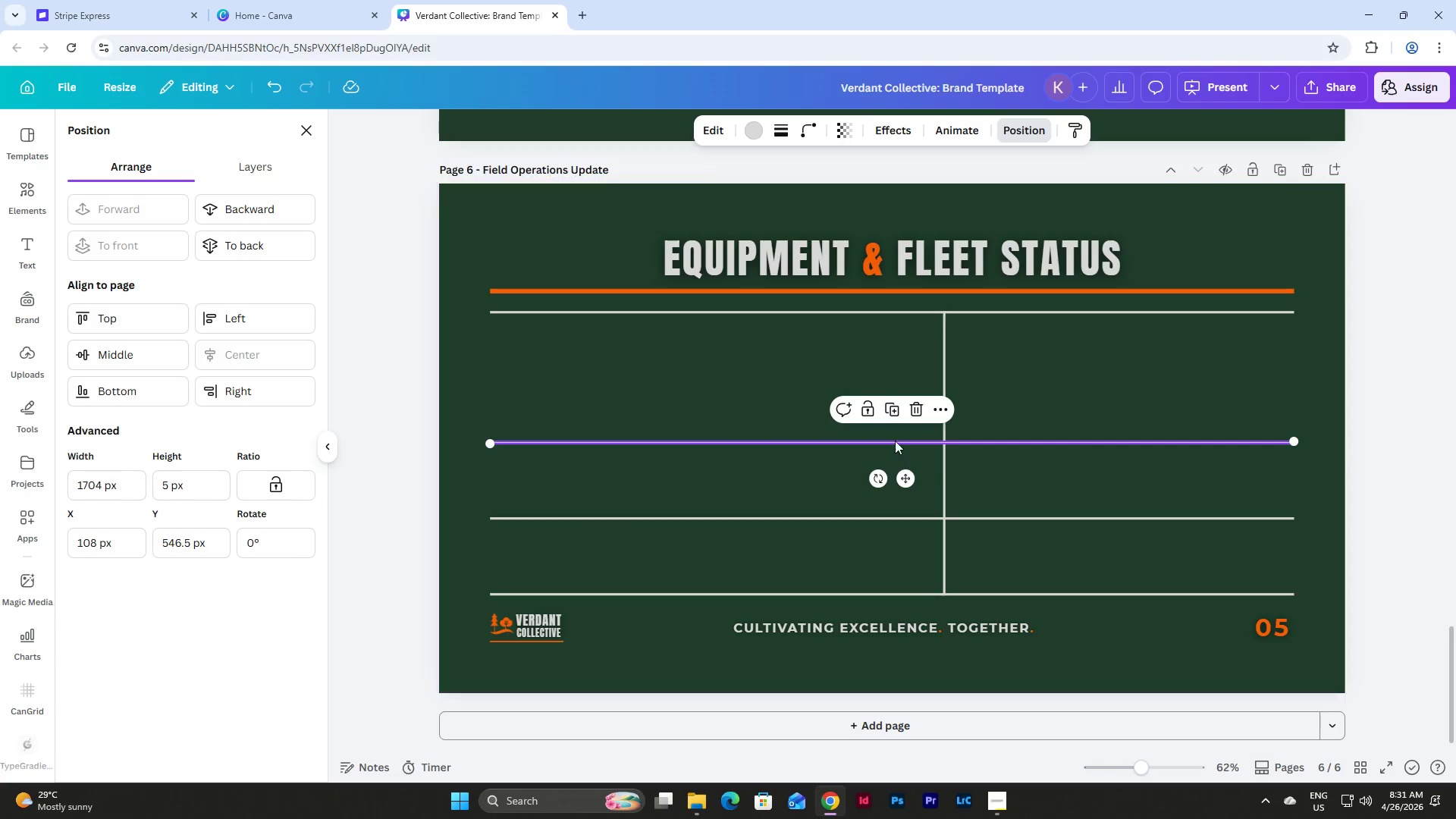 
left_click([893, 412])
 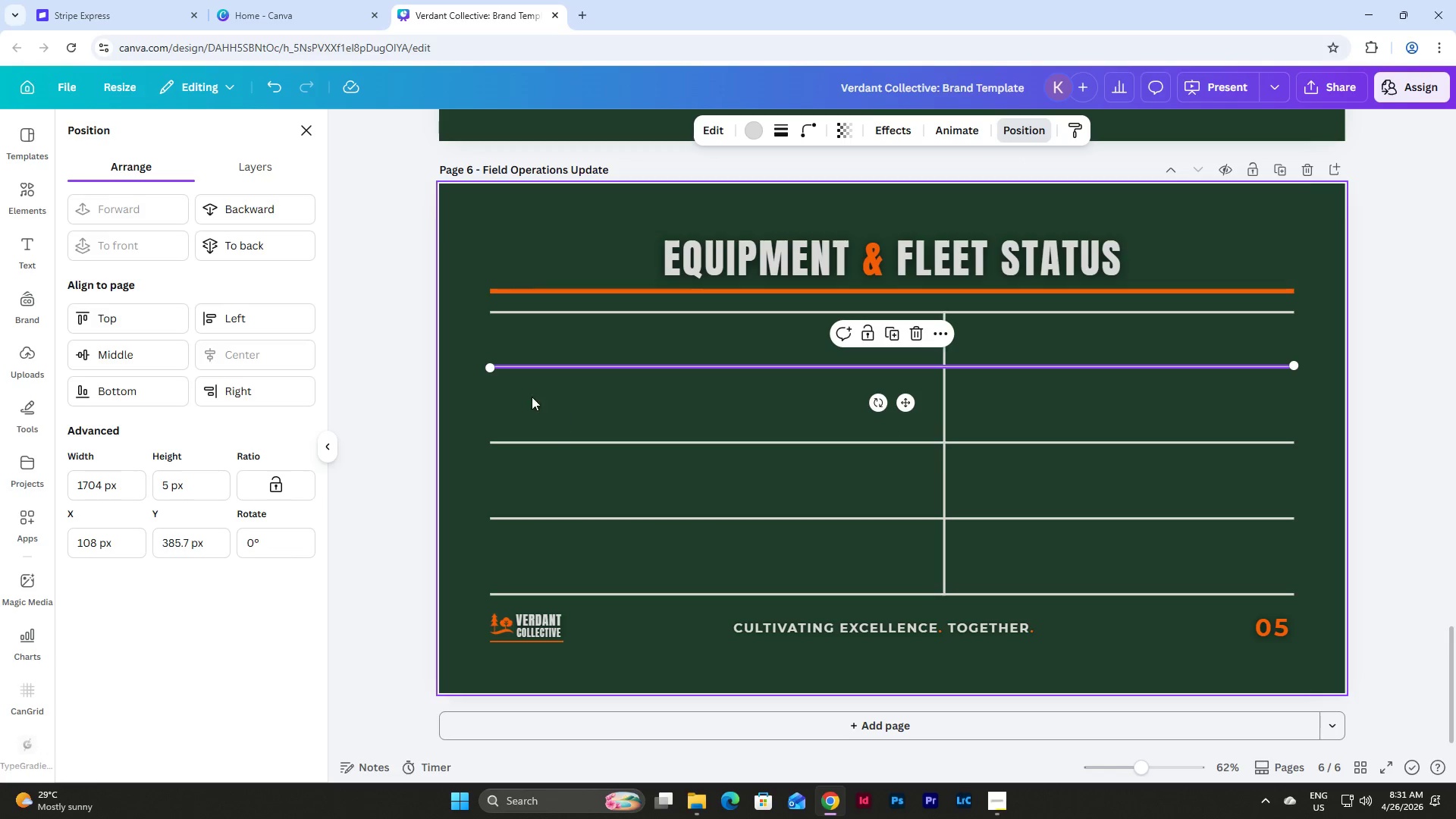 
left_click([455, 342])
 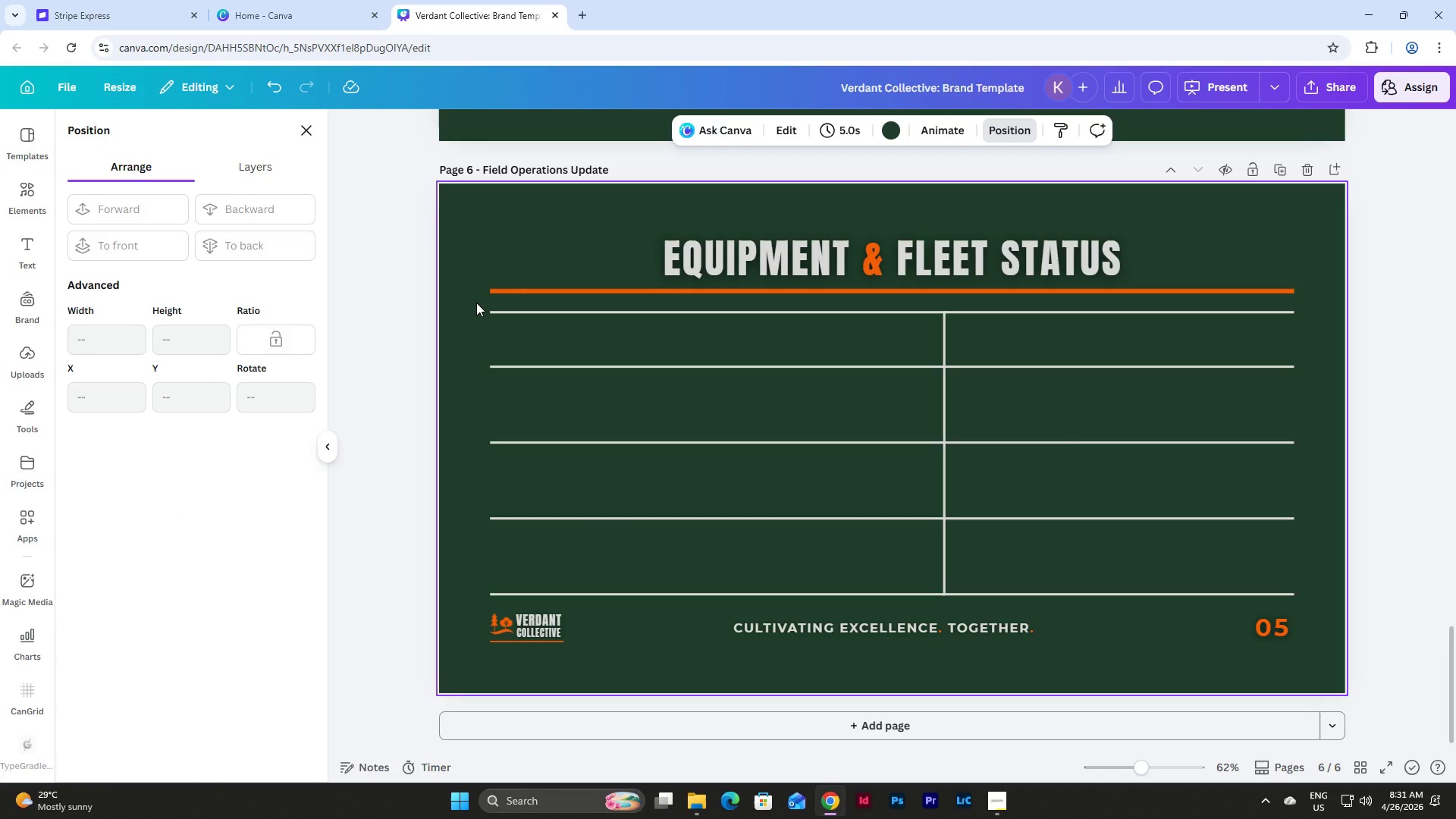 
left_click_drag(start_coordinate=[476, 303], to_coordinate=[661, 598])
 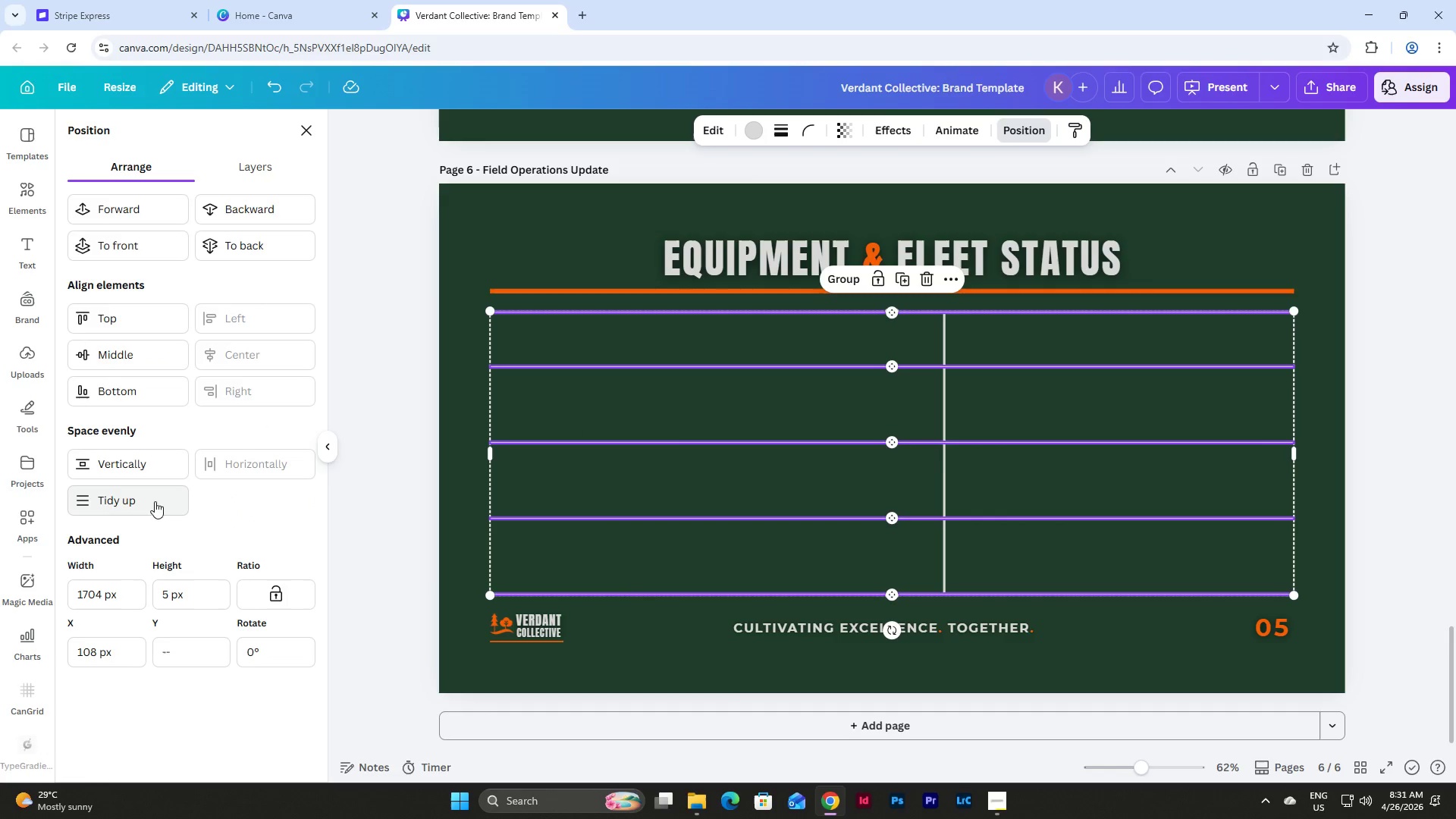 
left_click([143, 461])
 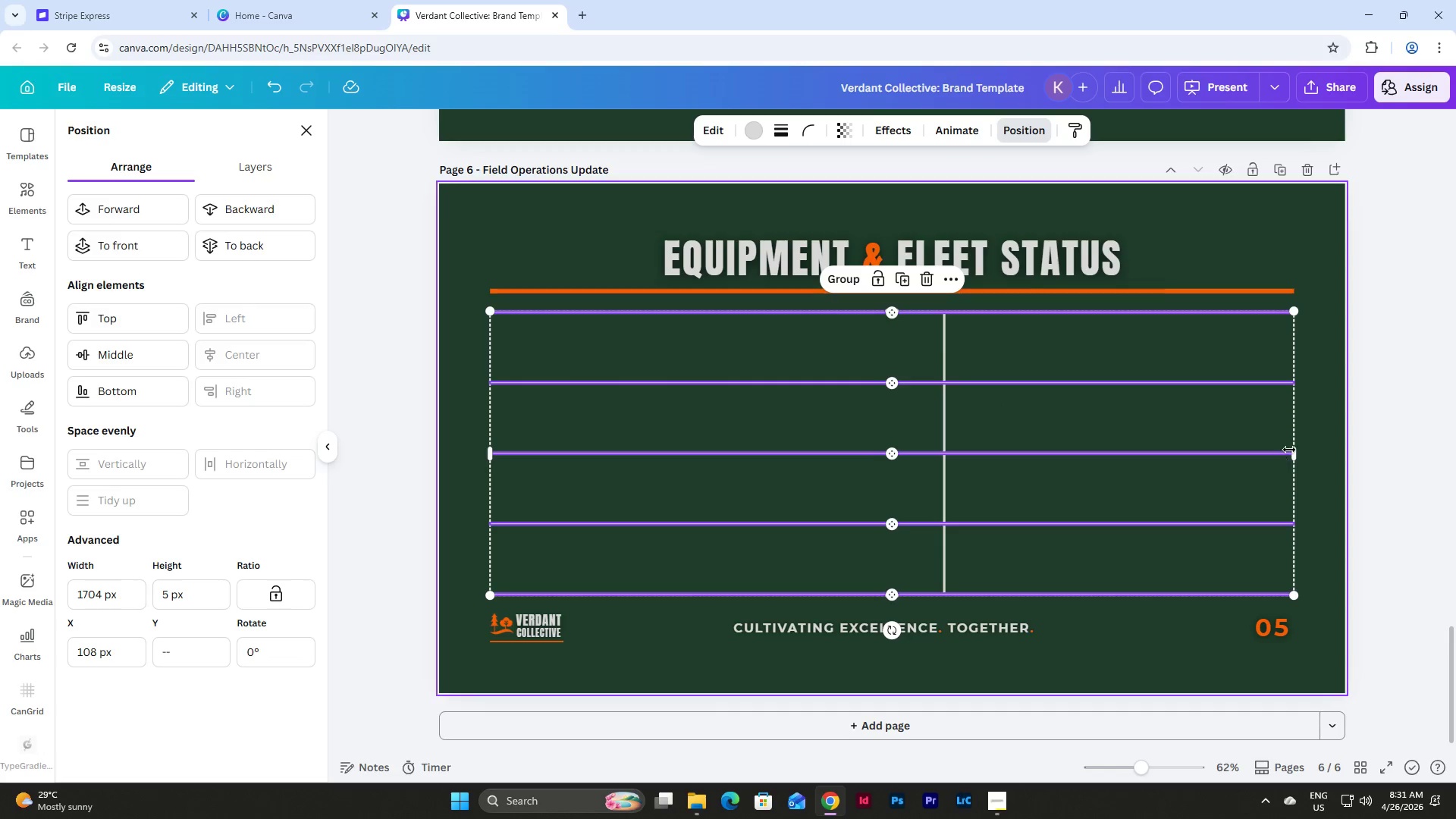 
left_click([1312, 439])
 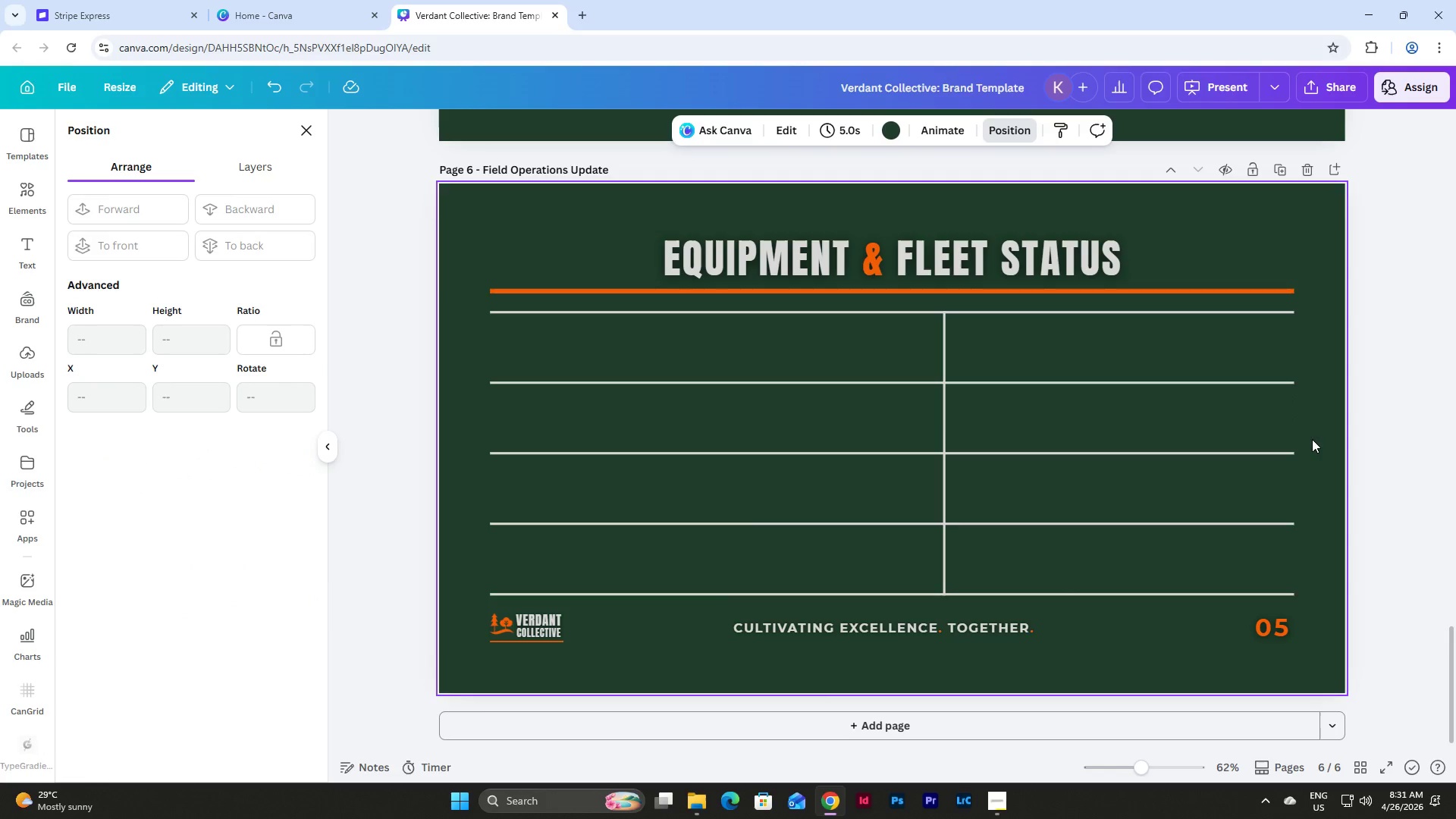 
left_click_drag(start_coordinate=[476, 303], to_coordinate=[682, 594])
 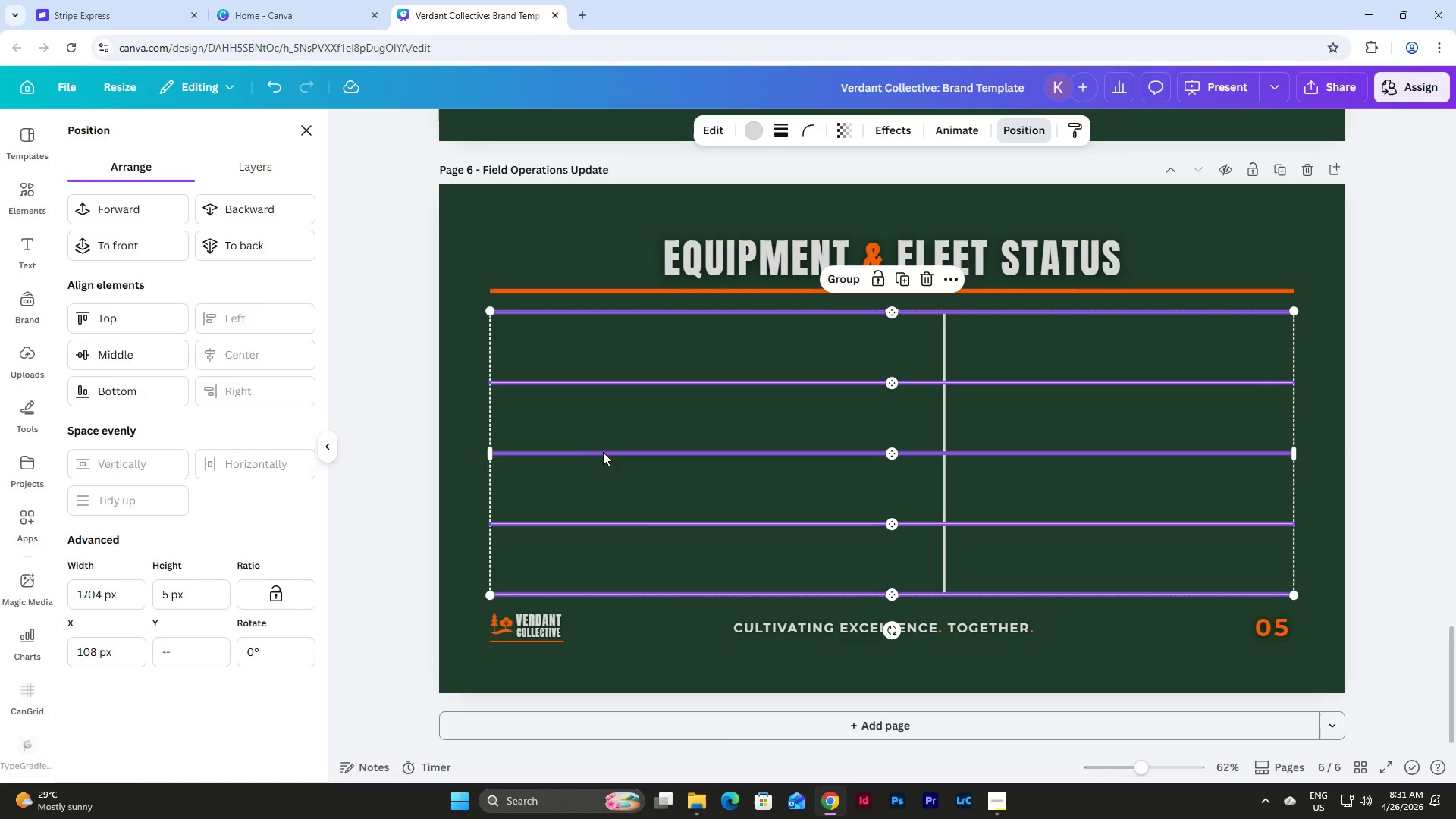 
left_click_drag(start_coordinate=[604, 452], to_coordinate=[604, 456])
 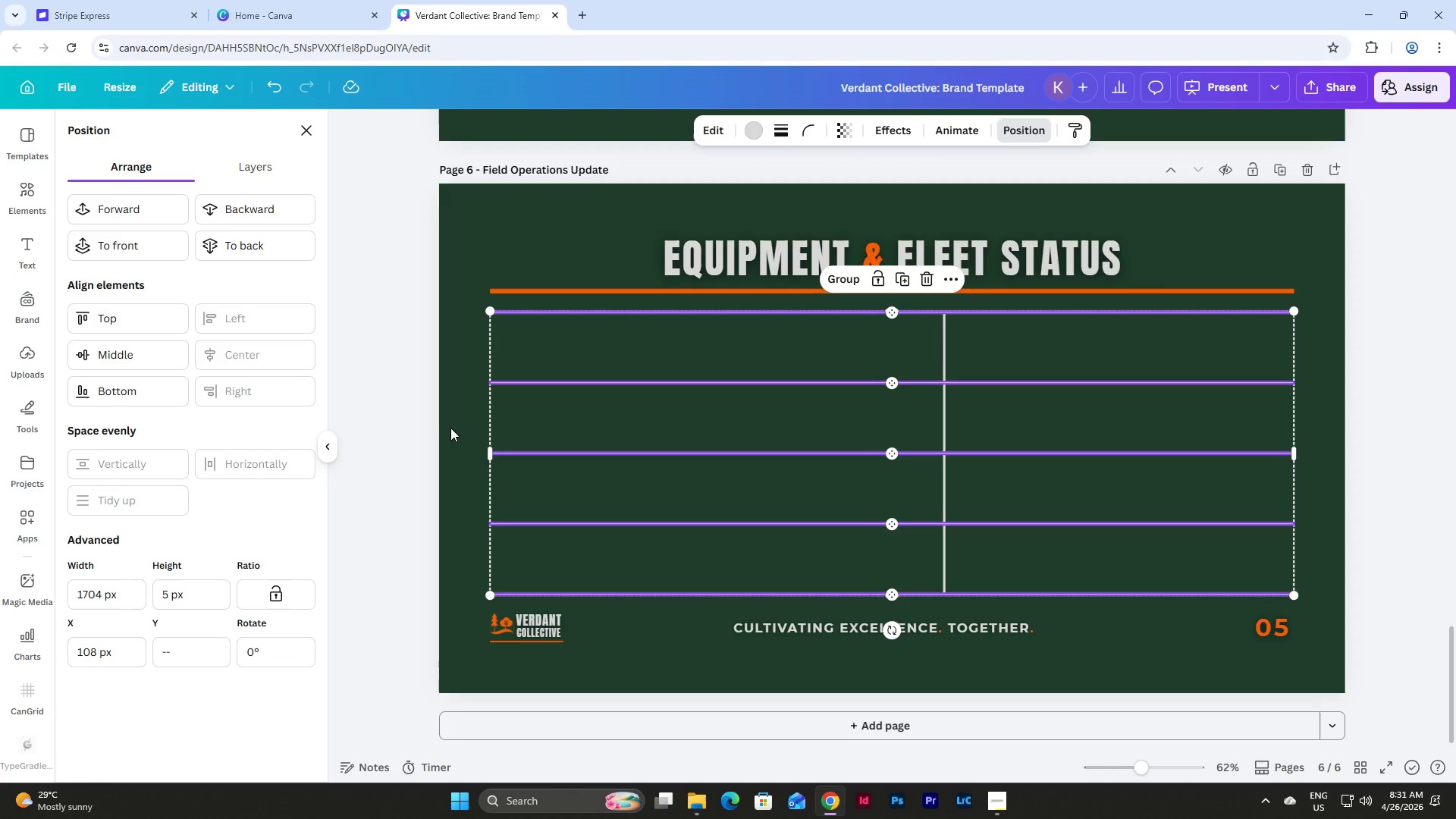 
left_click([454, 428])
 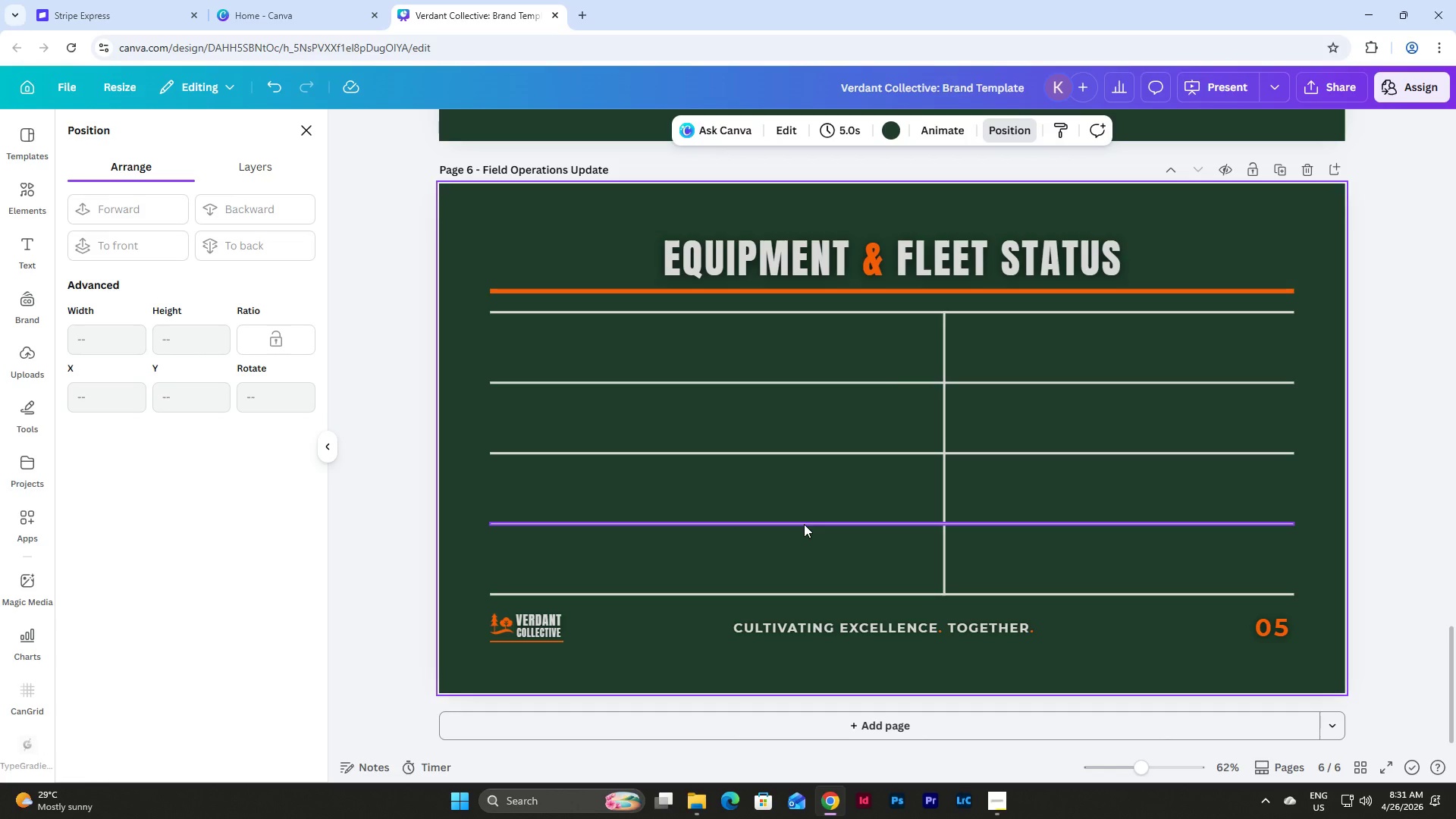 
wait(12.44)
 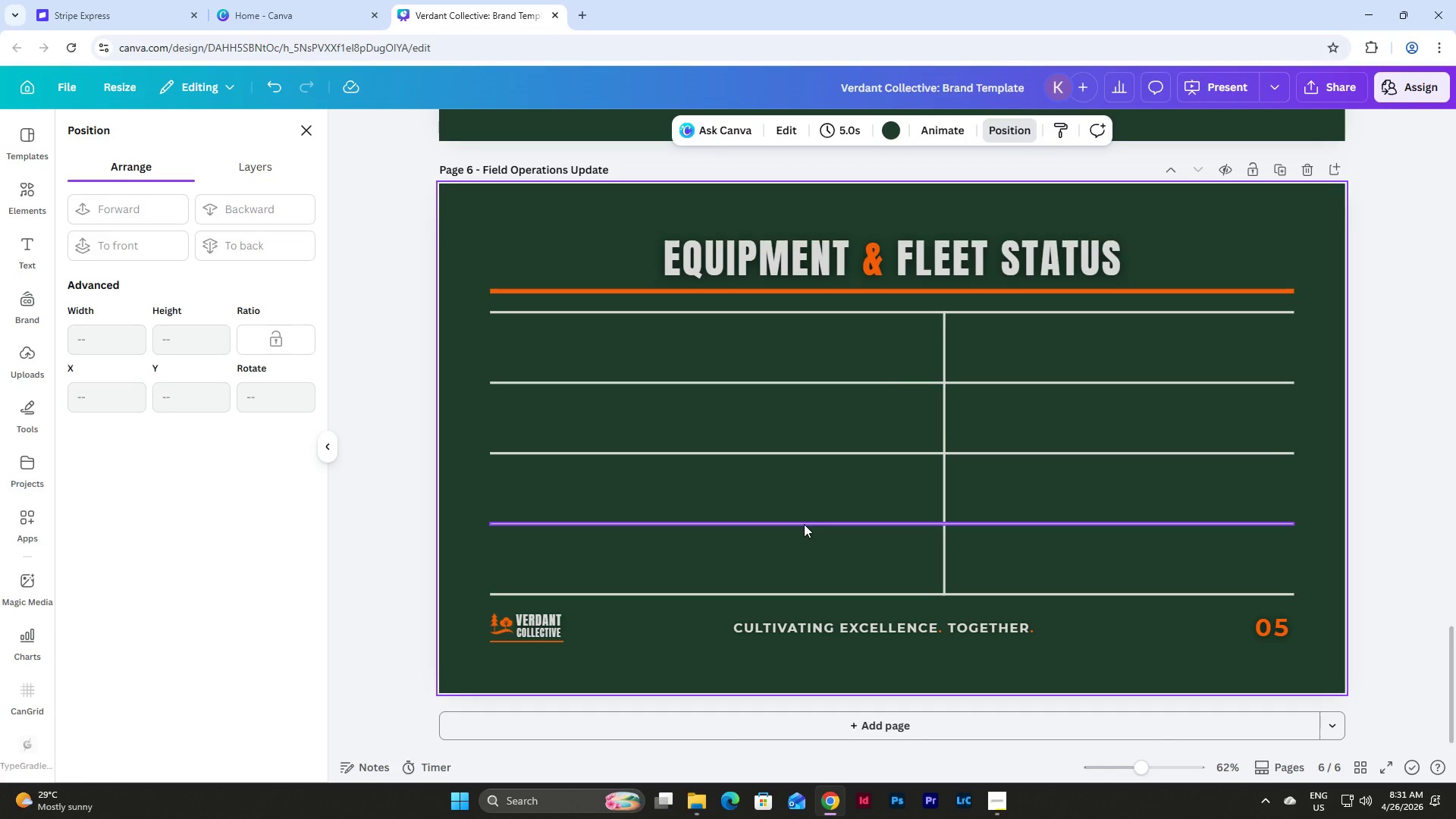 
left_click_drag(start_coordinate=[924, 342], to_coordinate=[987, 353])
 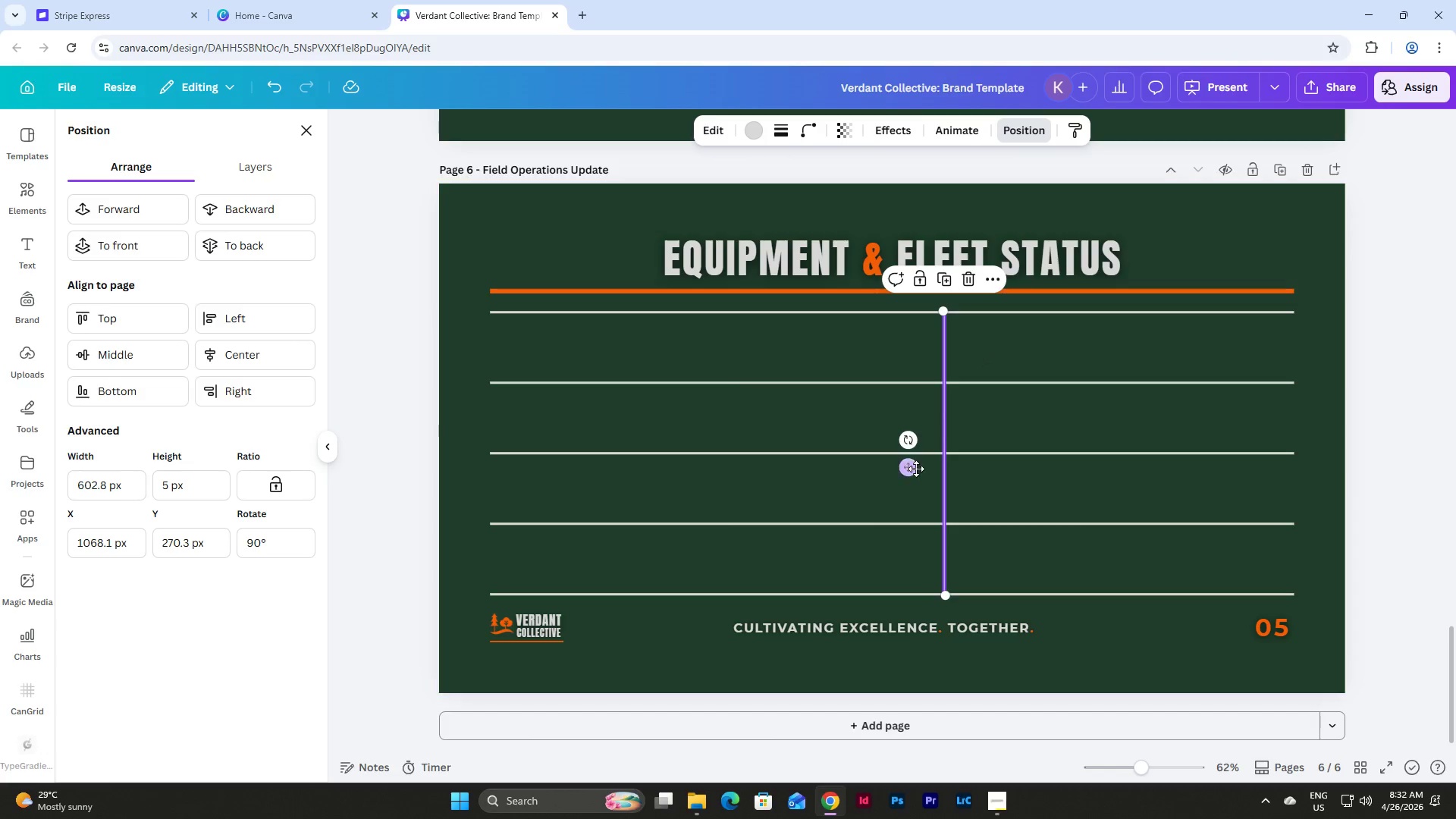 
left_click_drag(start_coordinate=[908, 467], to_coordinate=[1132, 467])
 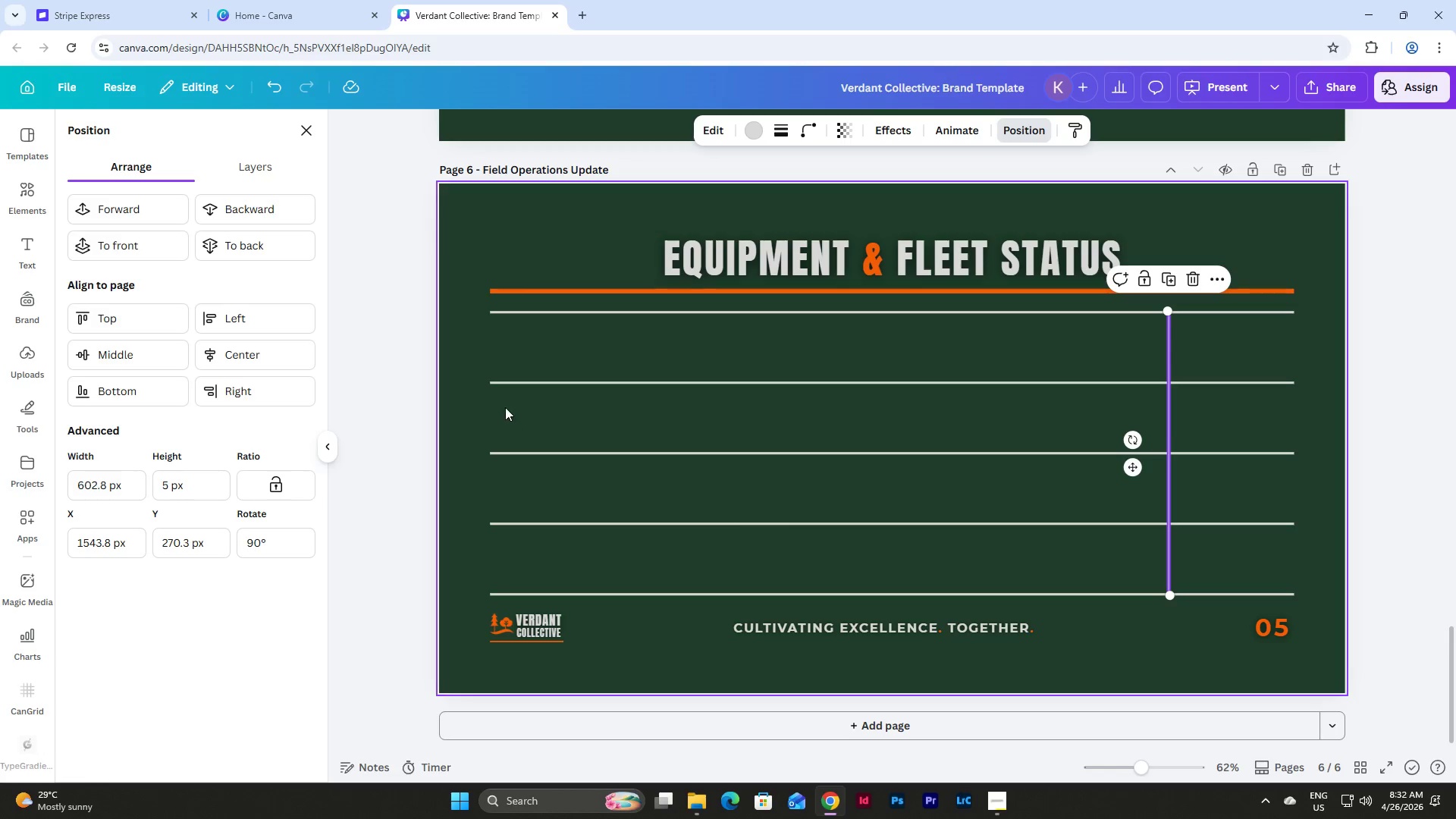 
left_click([480, 340])
 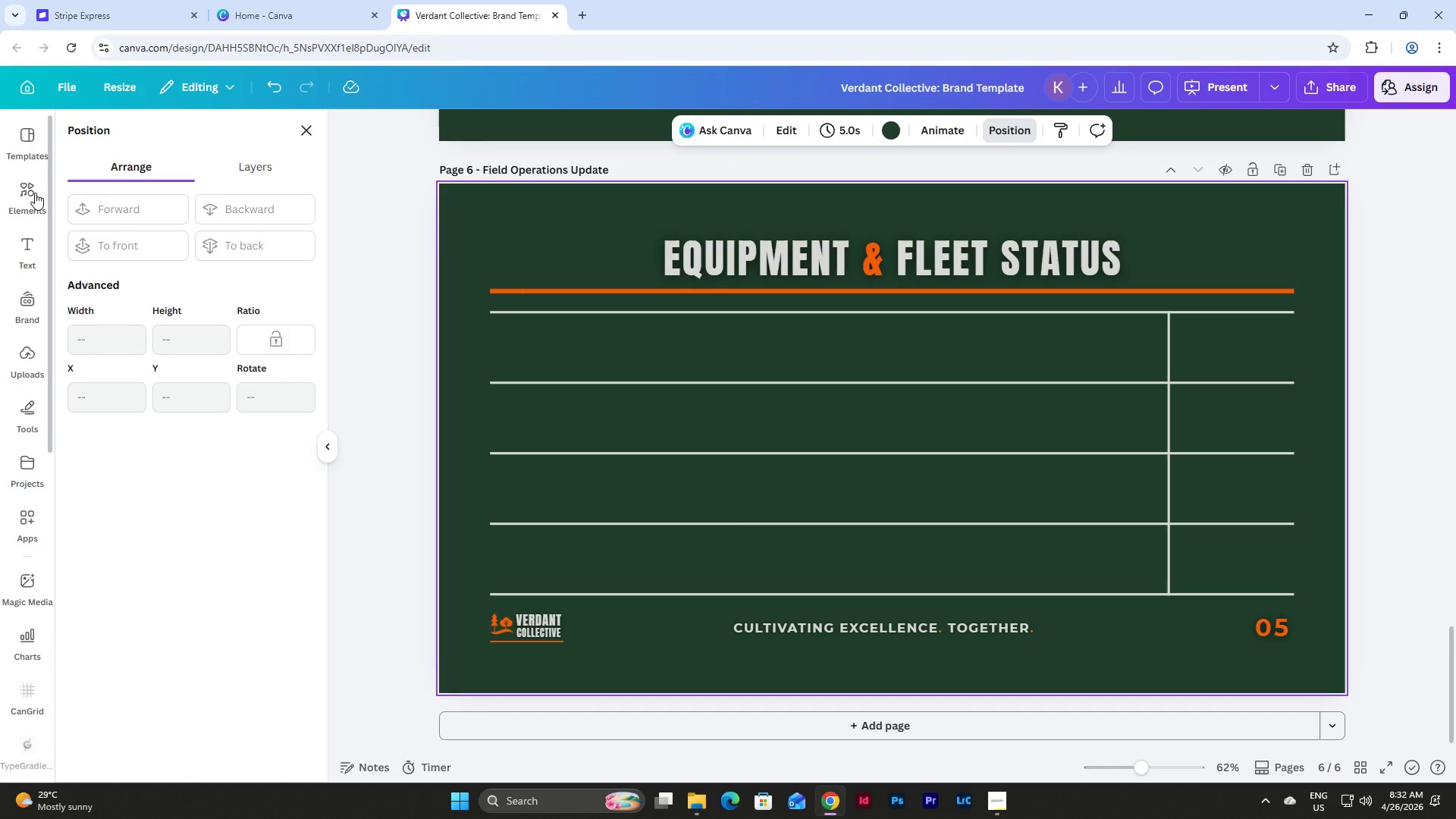 
scroll: coordinate [839, 505], scroll_direction: up, amount: 6.0
 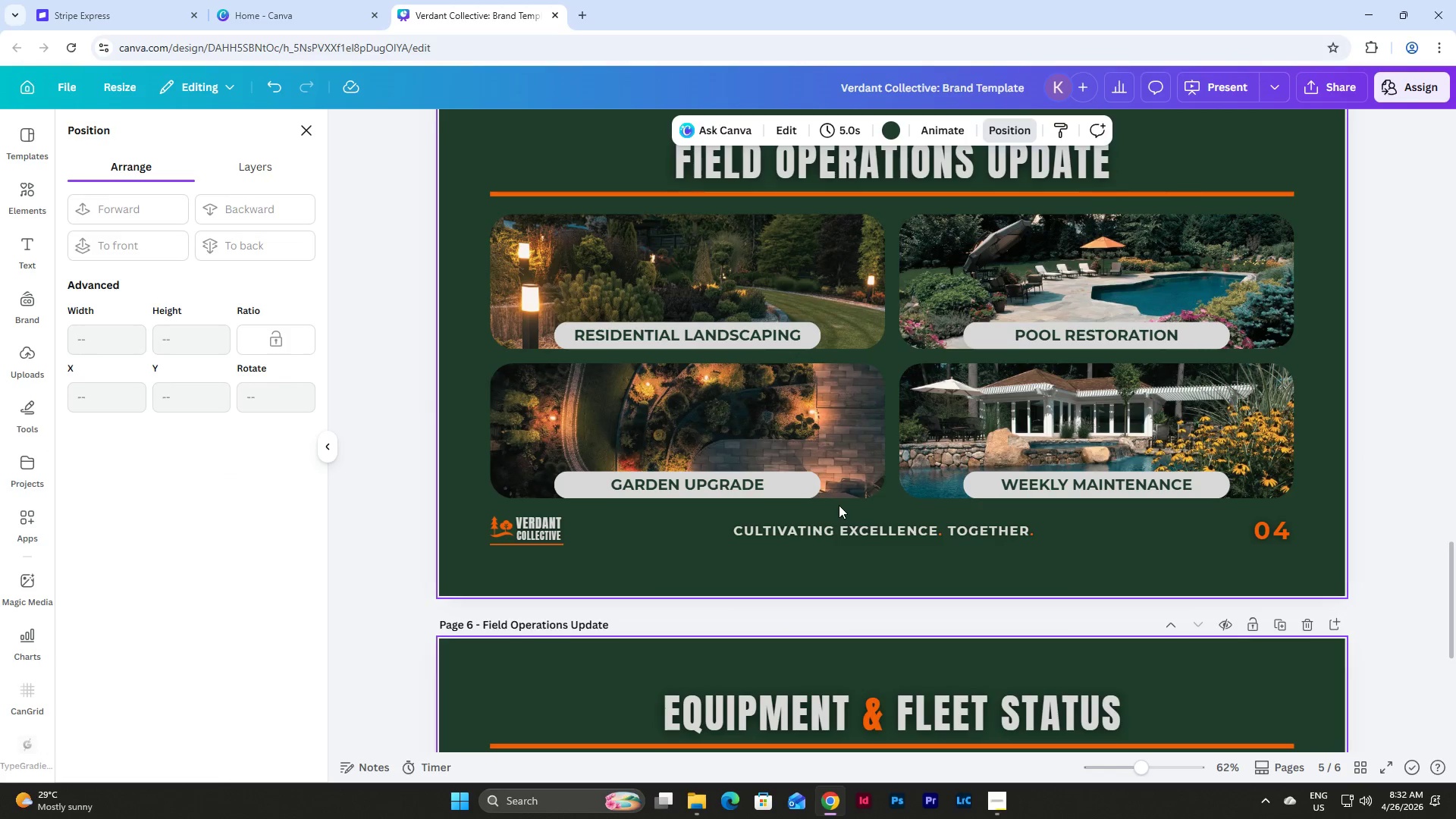 
scroll: coordinate [839, 505], scroll_direction: down, amount: 5.0
 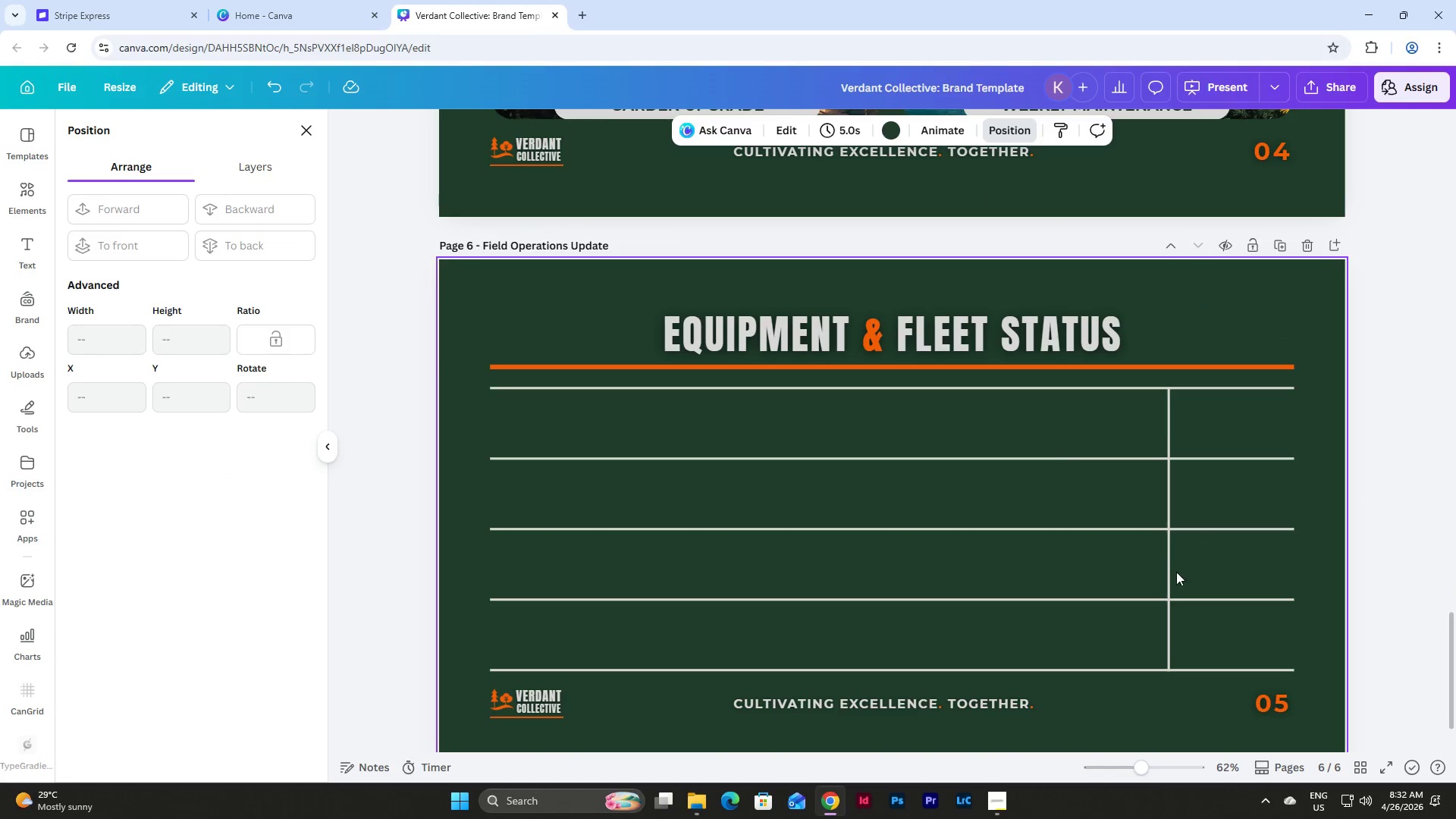 
scroll: coordinate [1360, 597], scroll_direction: up, amount: 23.0
 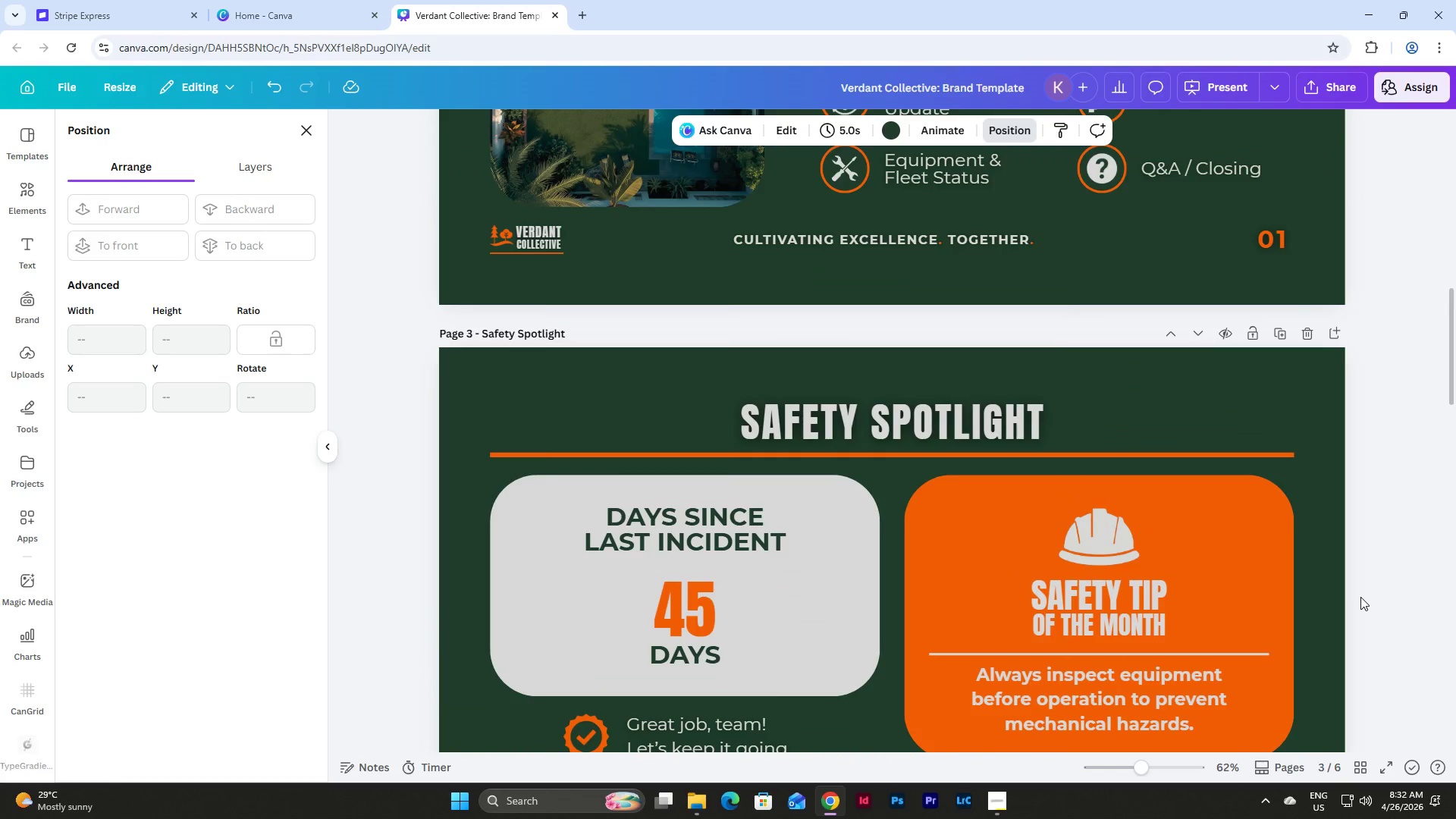 
scroll: coordinate [1360, 597], scroll_direction: down, amount: 24.0
 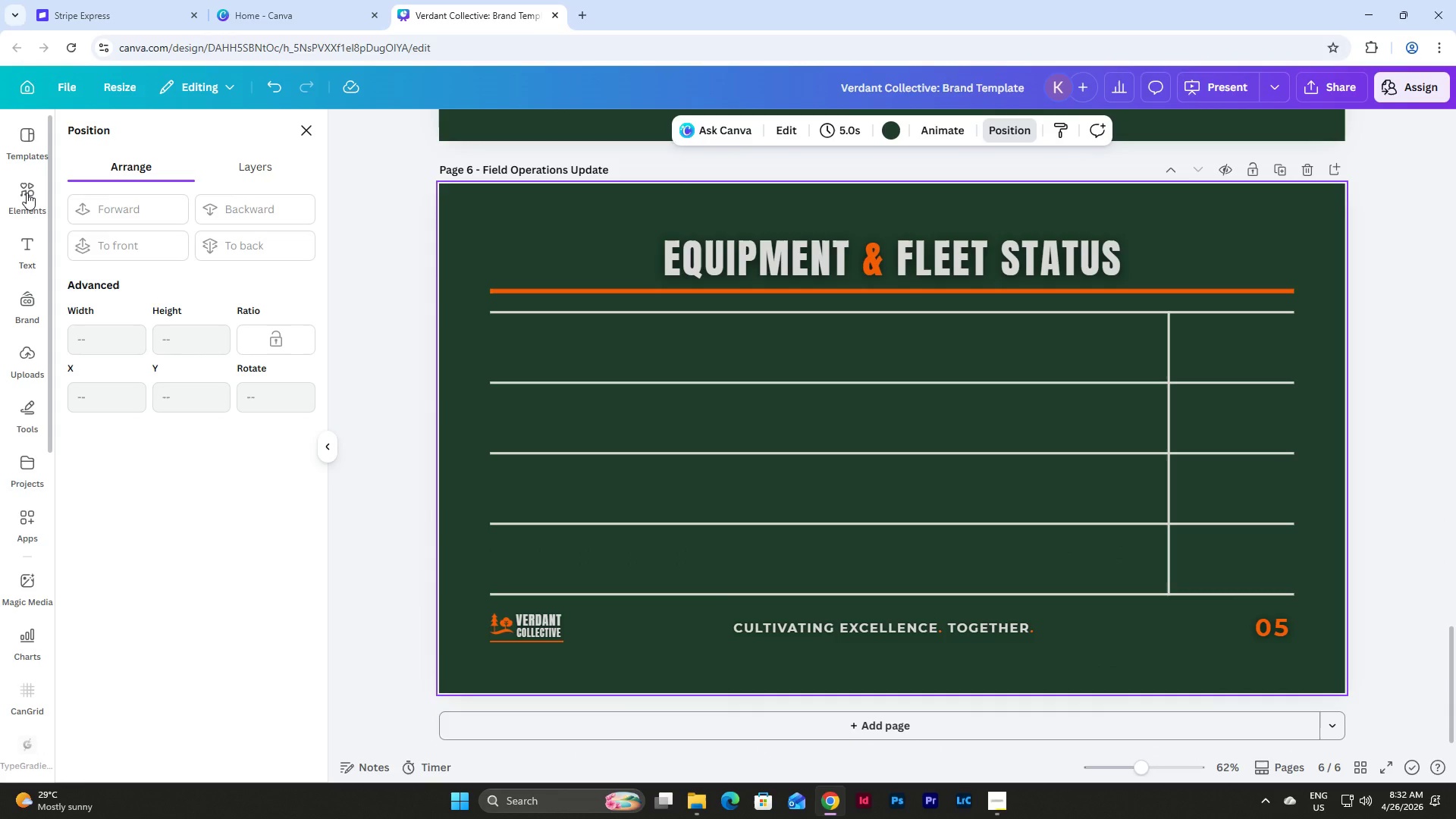 
wait(23.78)
 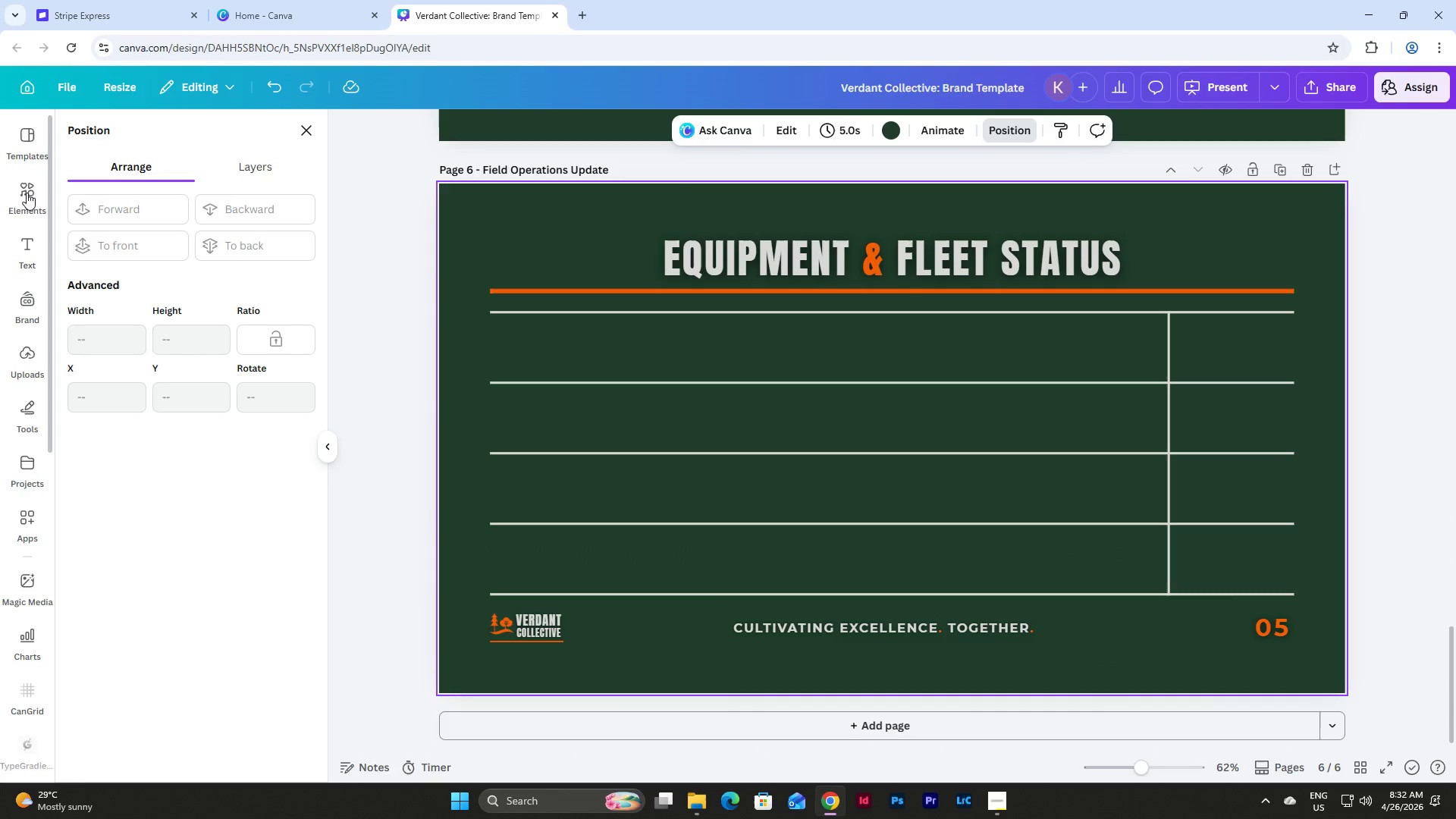 
left_click([30, 193])
 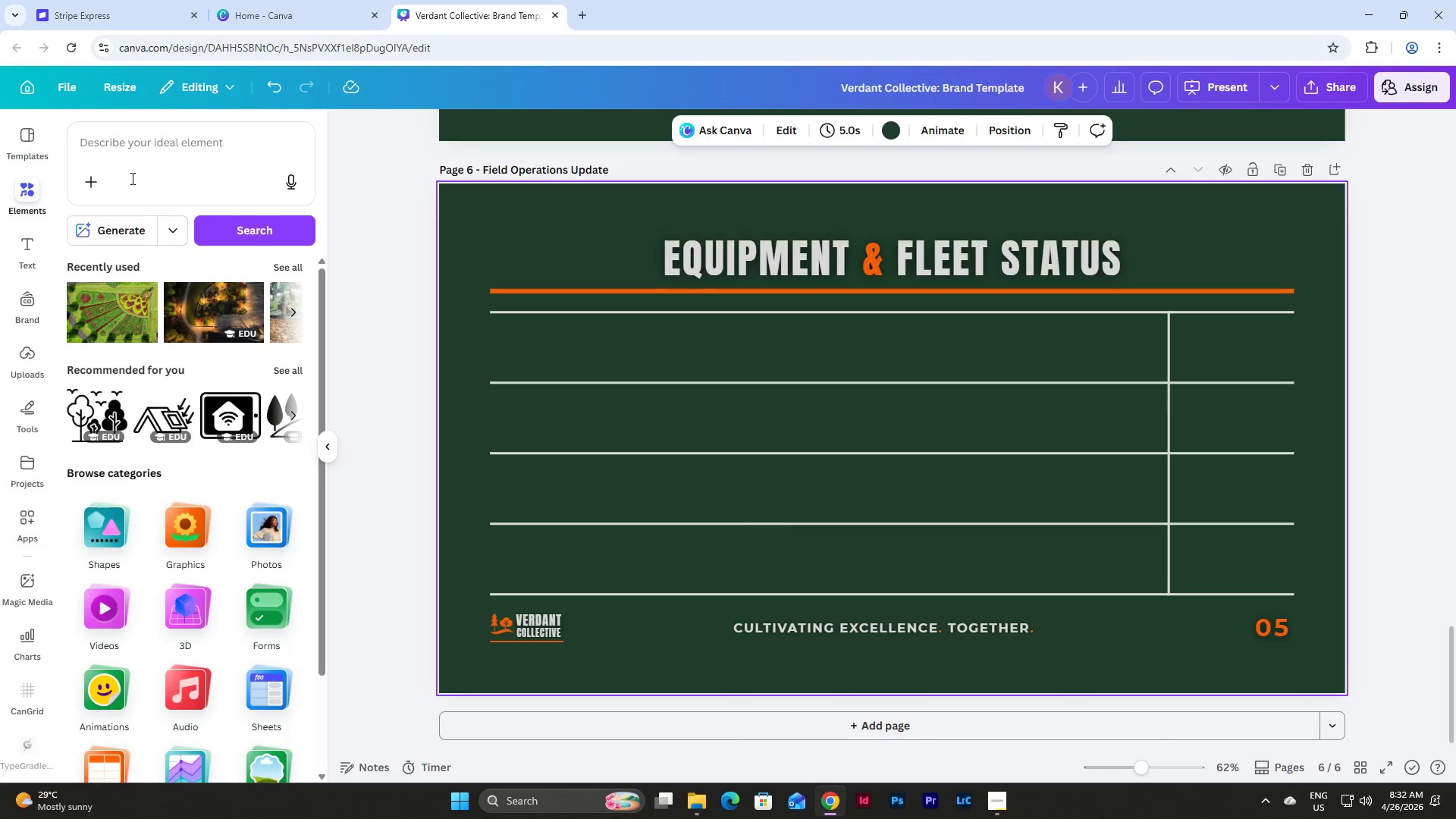 
left_click([141, 155])
 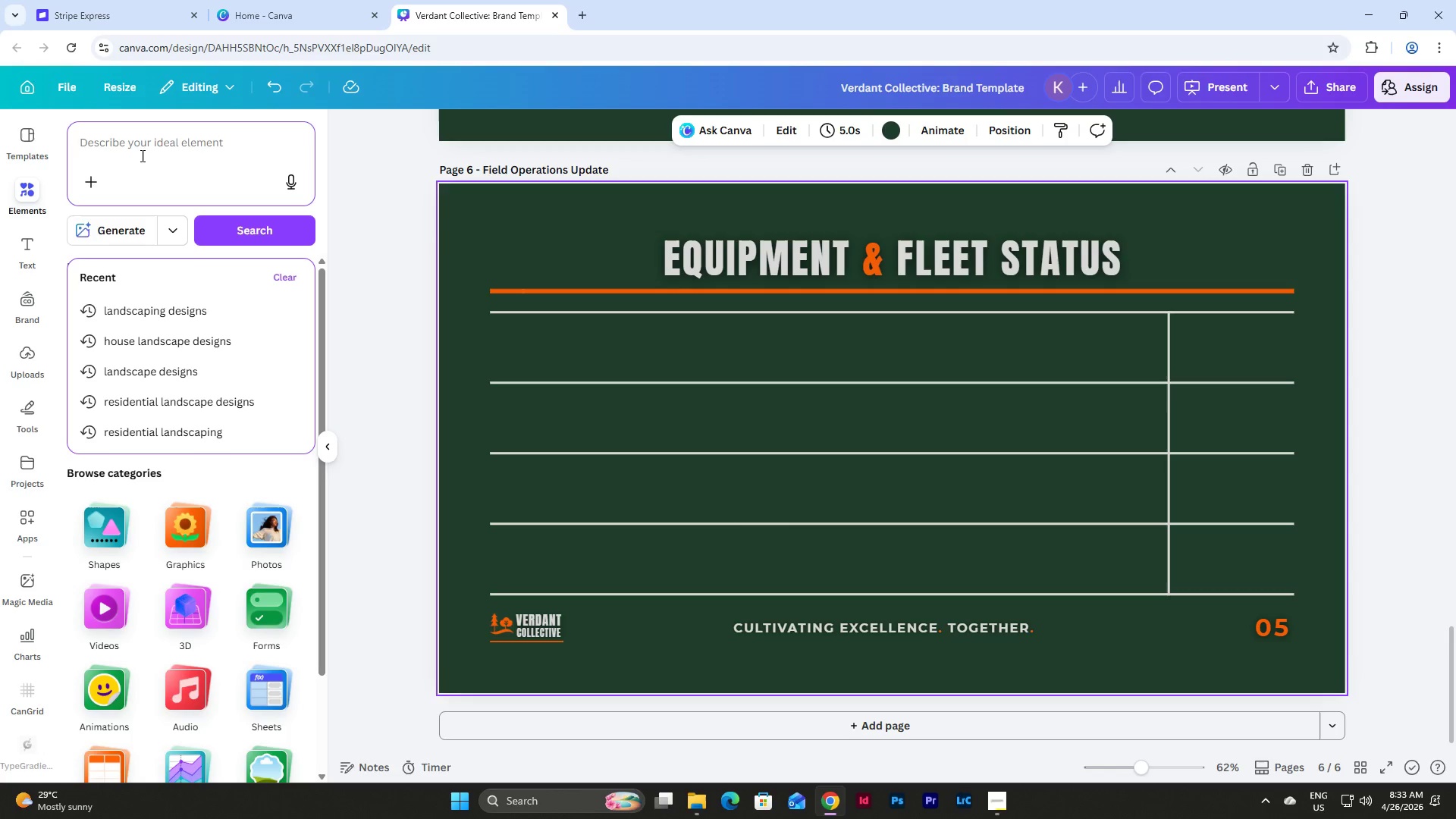 
type(lawnm)
key(Backspace)
type( mower icon)
 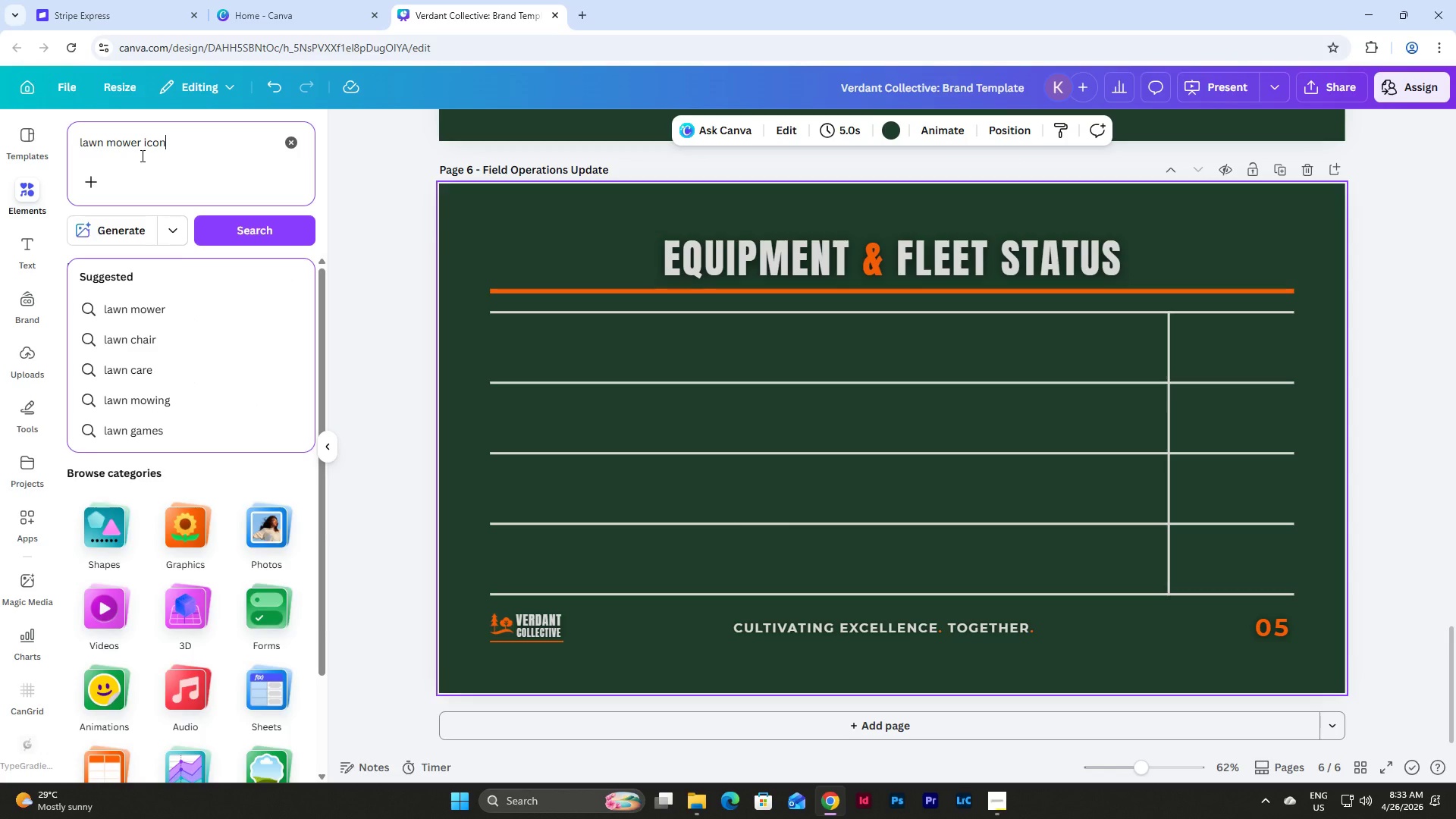 
key(Enter)
 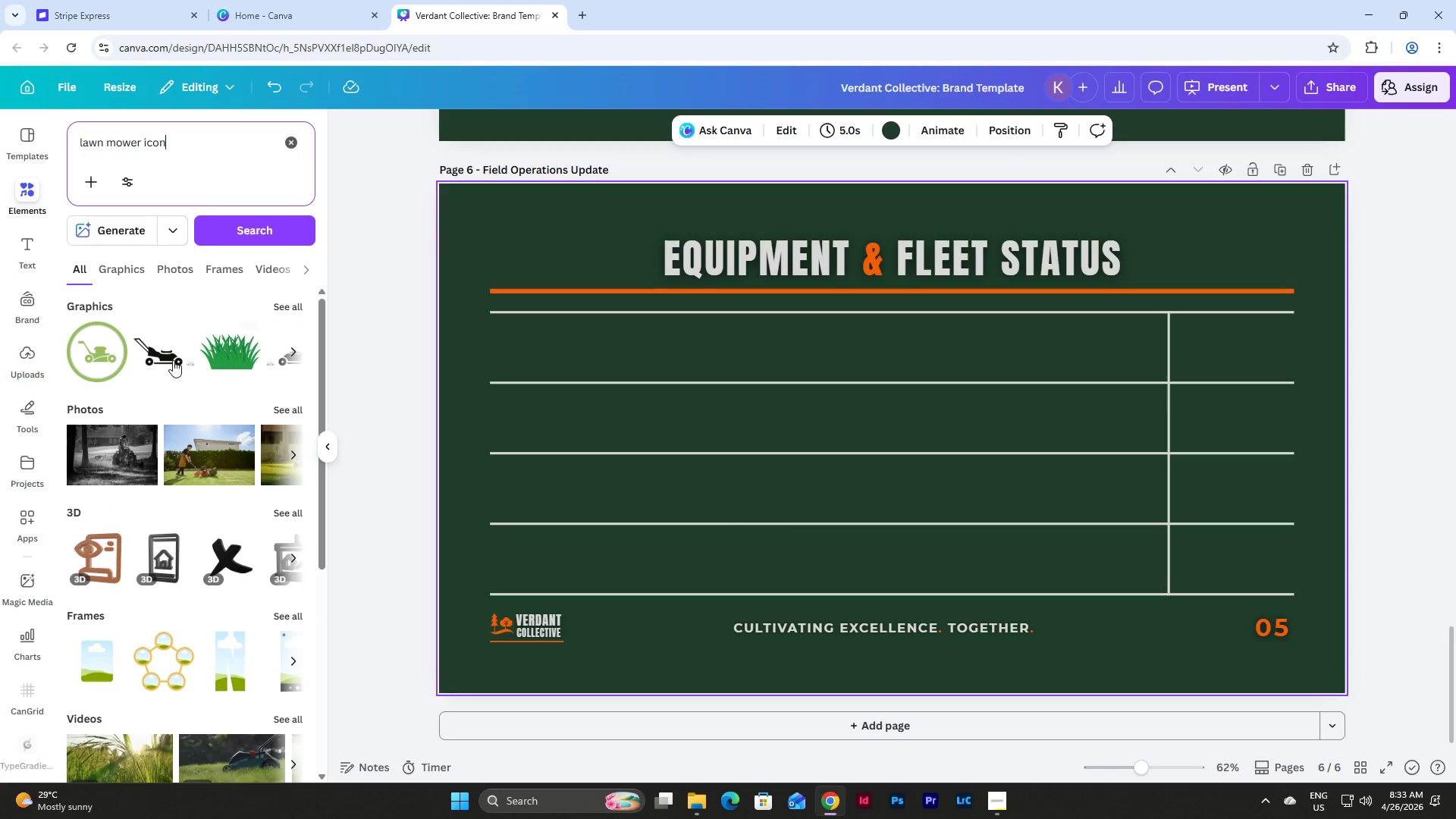 
left_click([278, 303])
 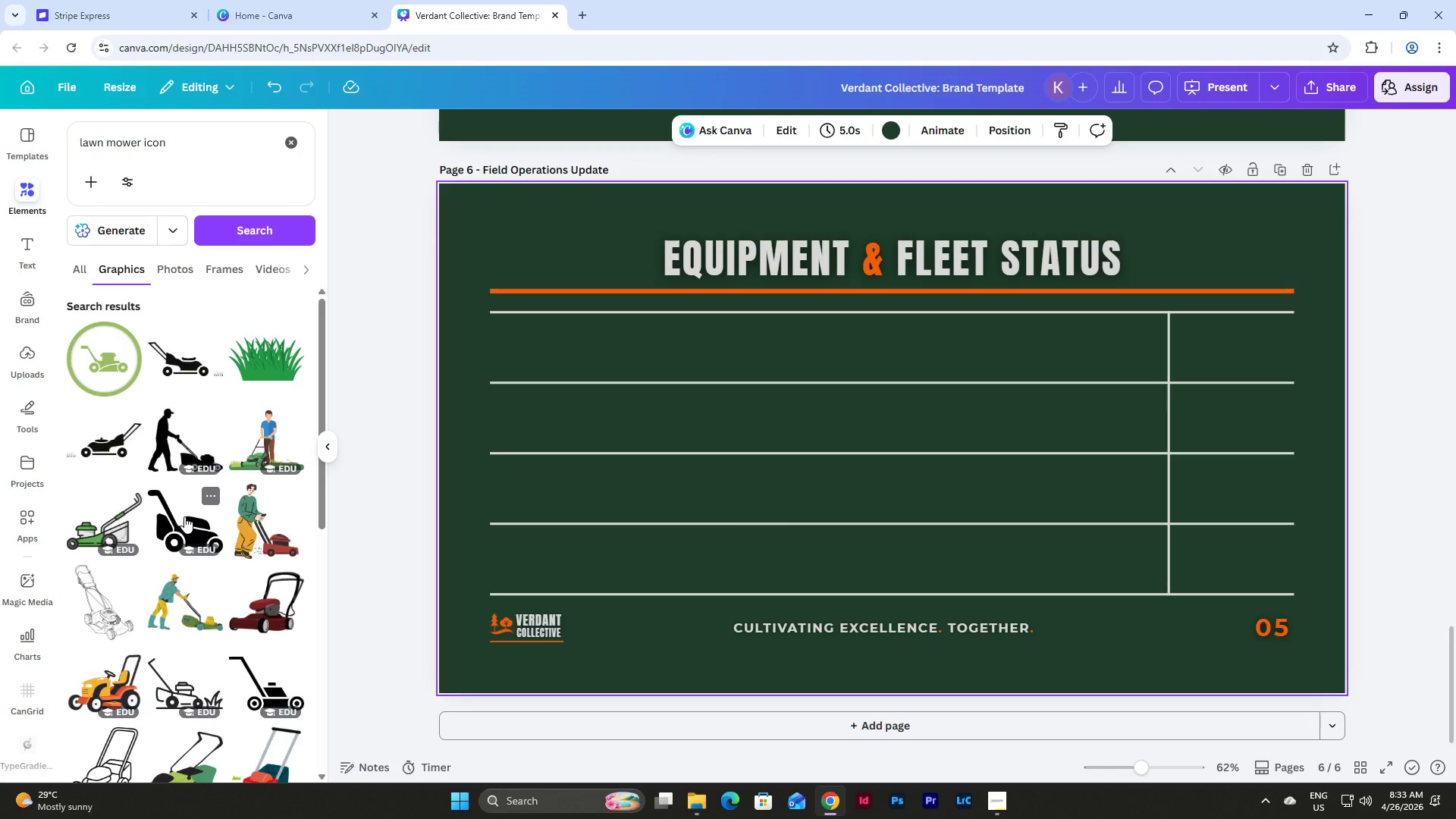 
left_click([184, 519])
 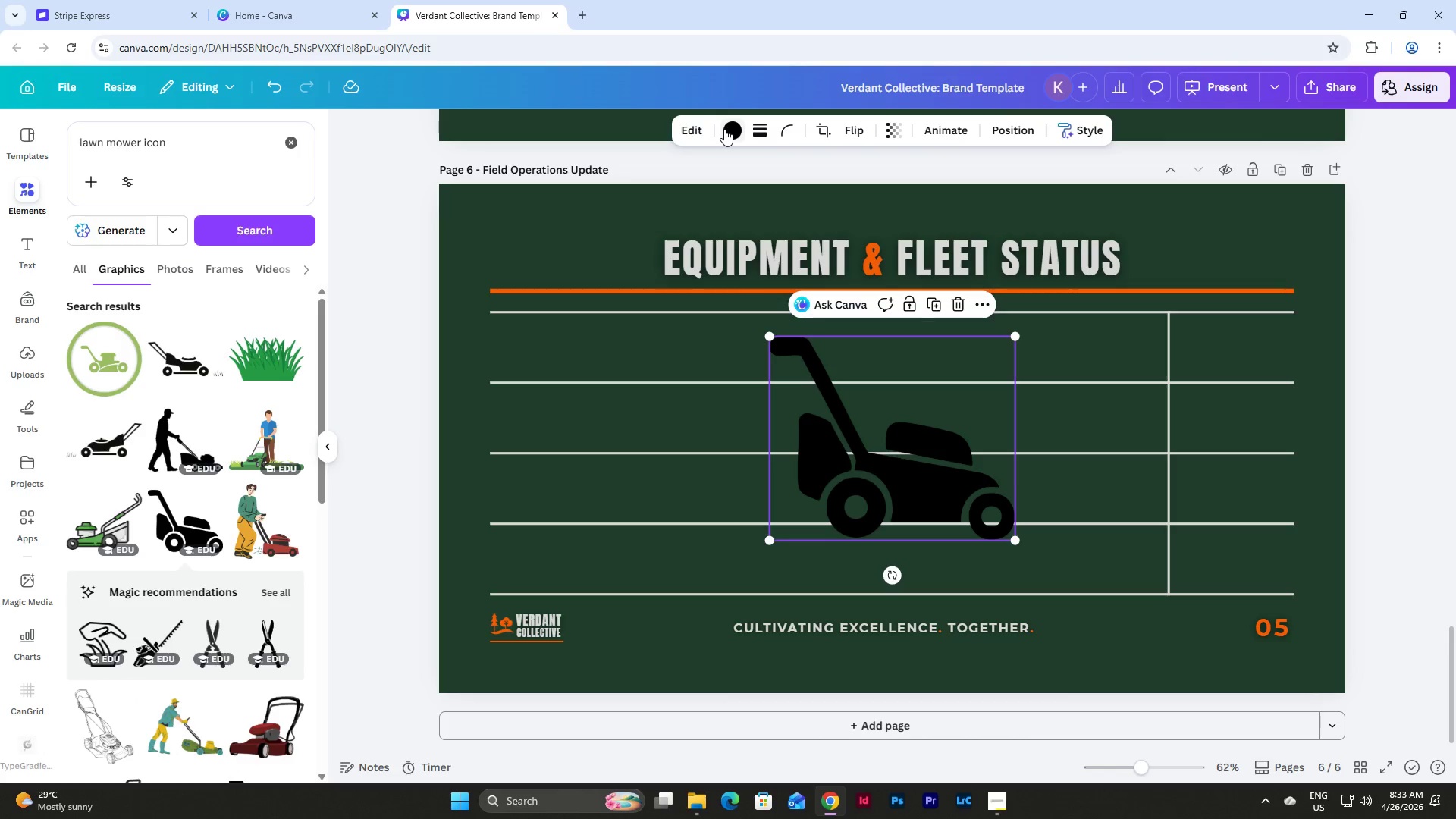 
left_click([722, 127])
 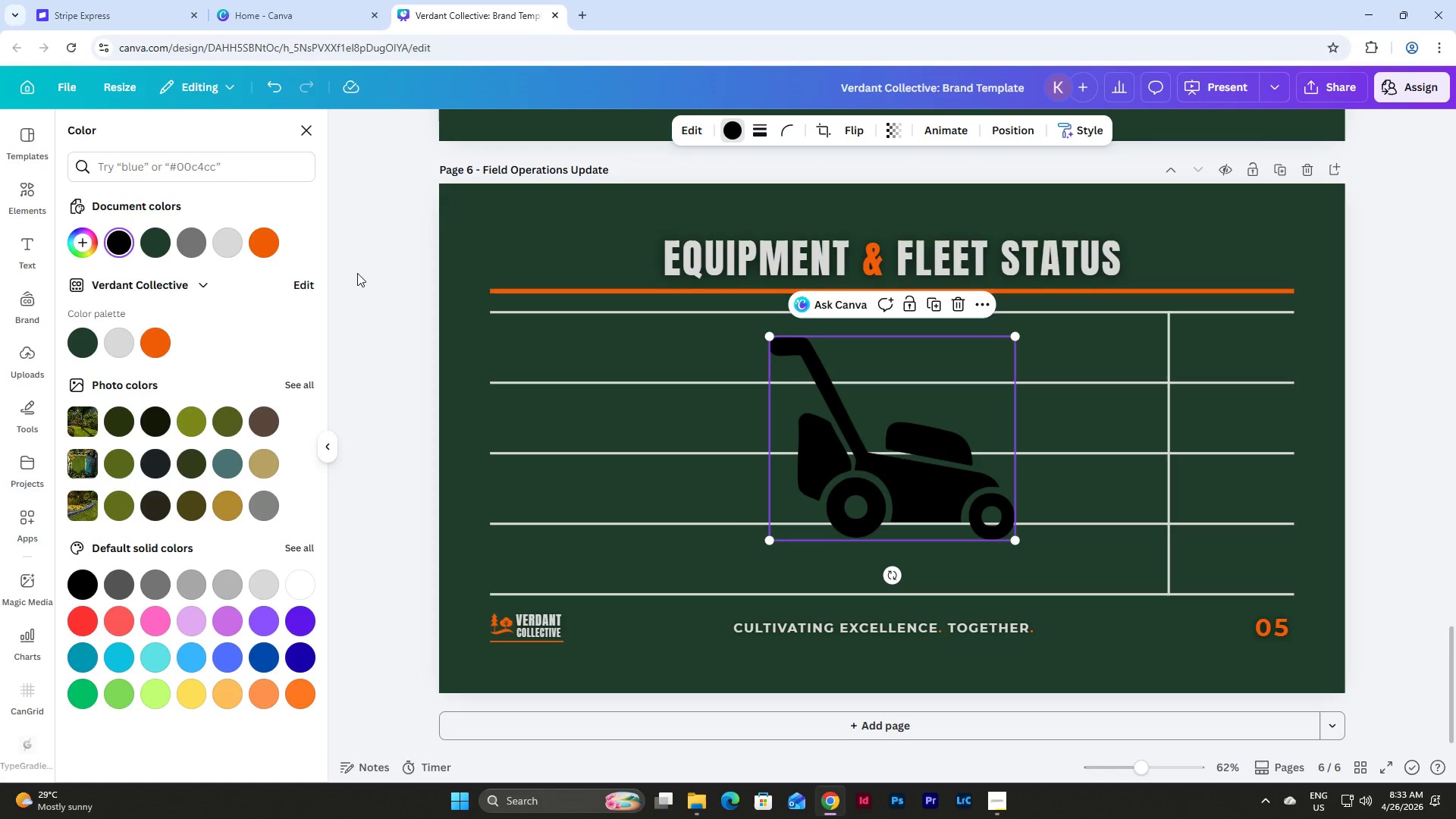 
left_click([272, 244])
 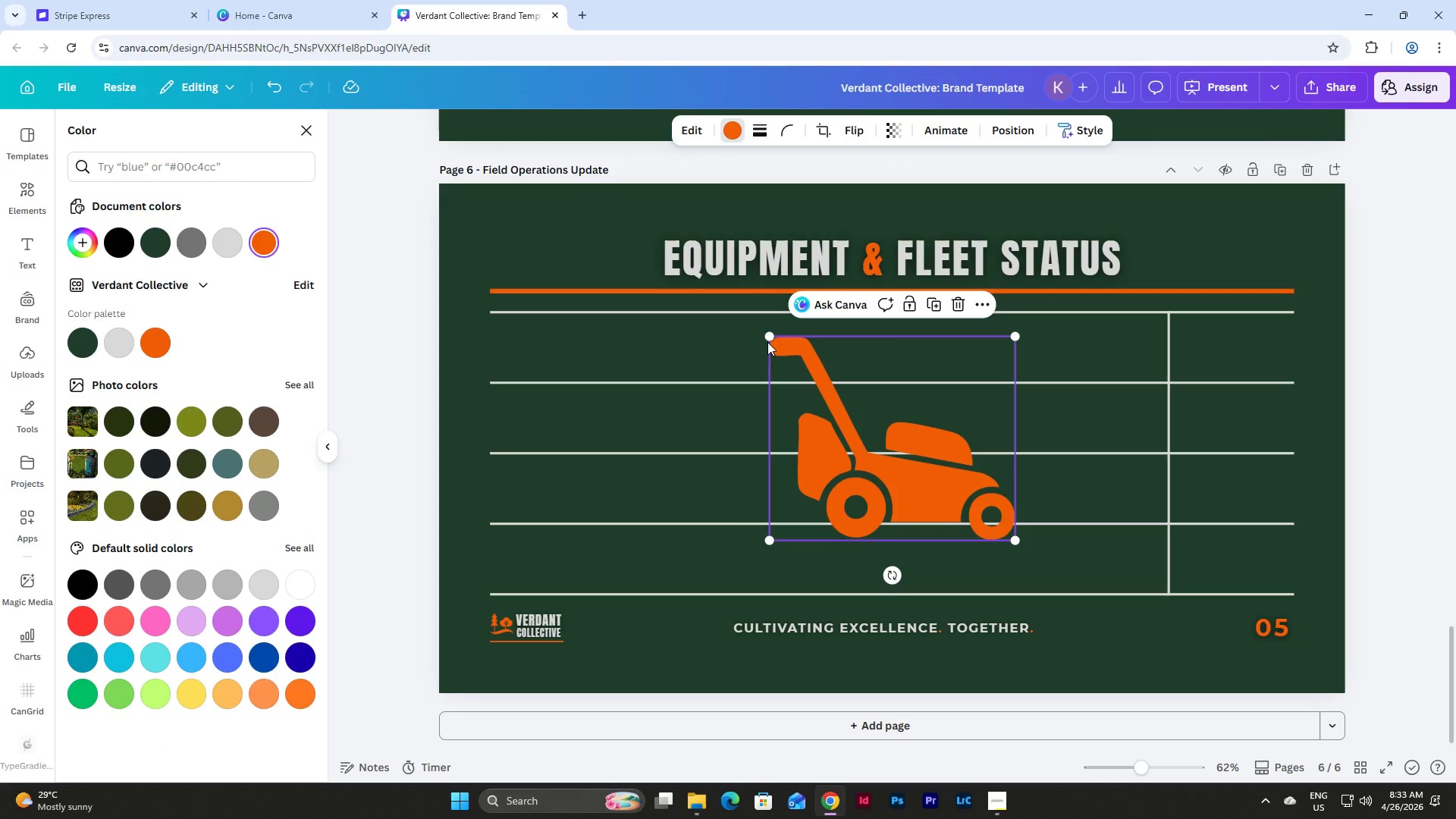 
left_click_drag(start_coordinate=[765, 338], to_coordinate=[909, 457])
 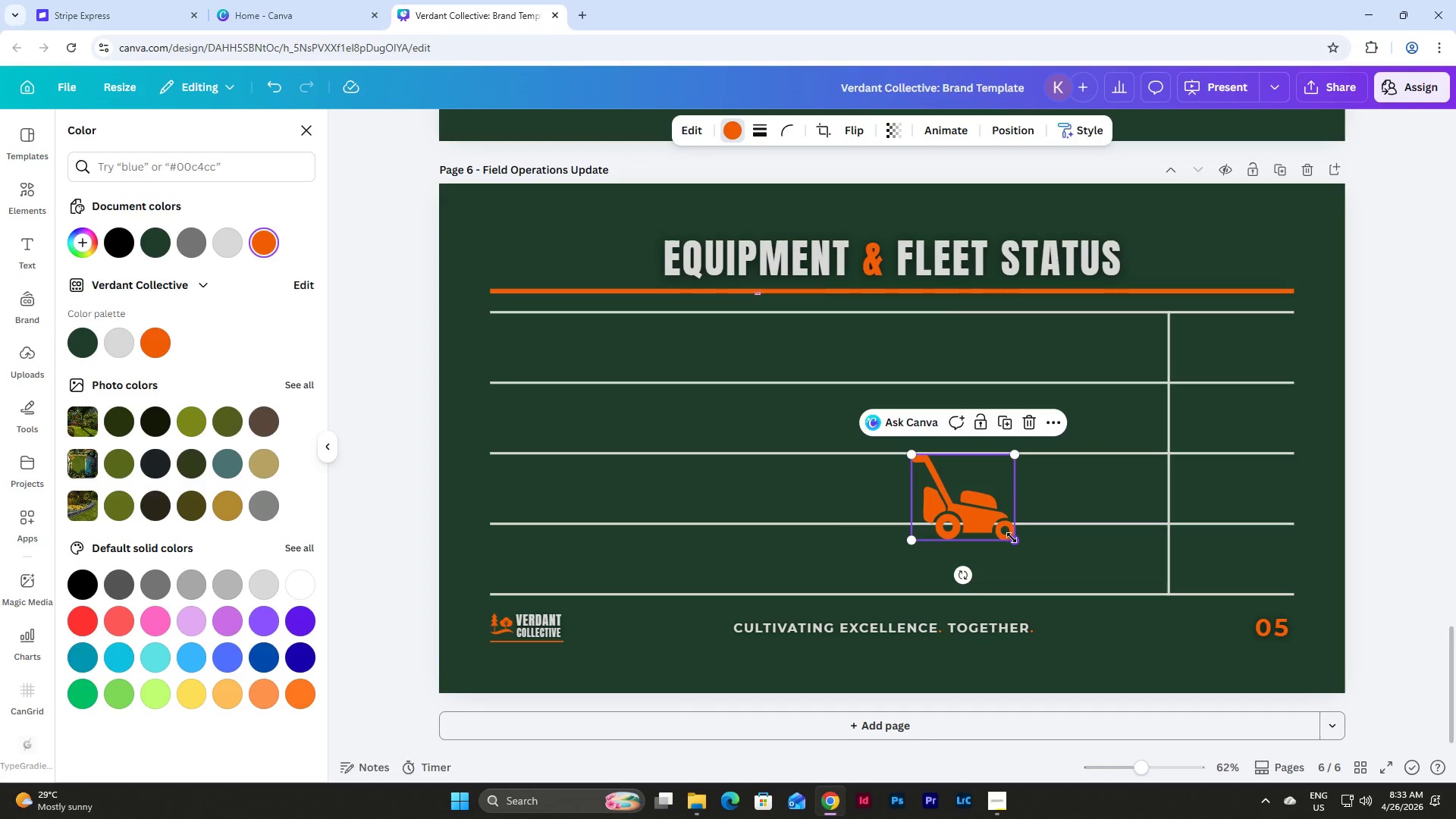 
left_click_drag(start_coordinate=[1012, 539], to_coordinate=[992, 519])
 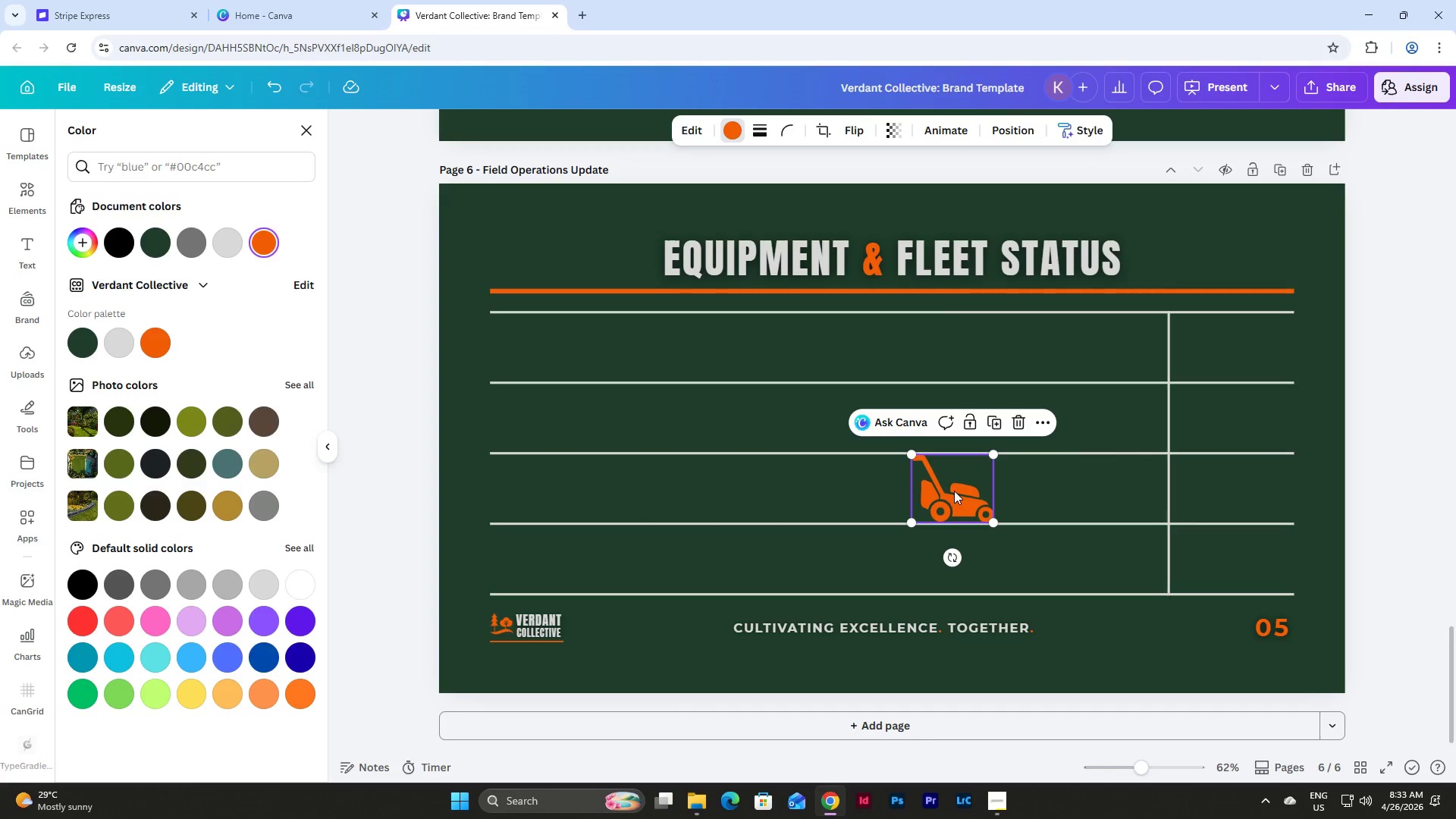 
left_click_drag(start_coordinate=[954, 485], to_coordinate=[552, 348])
 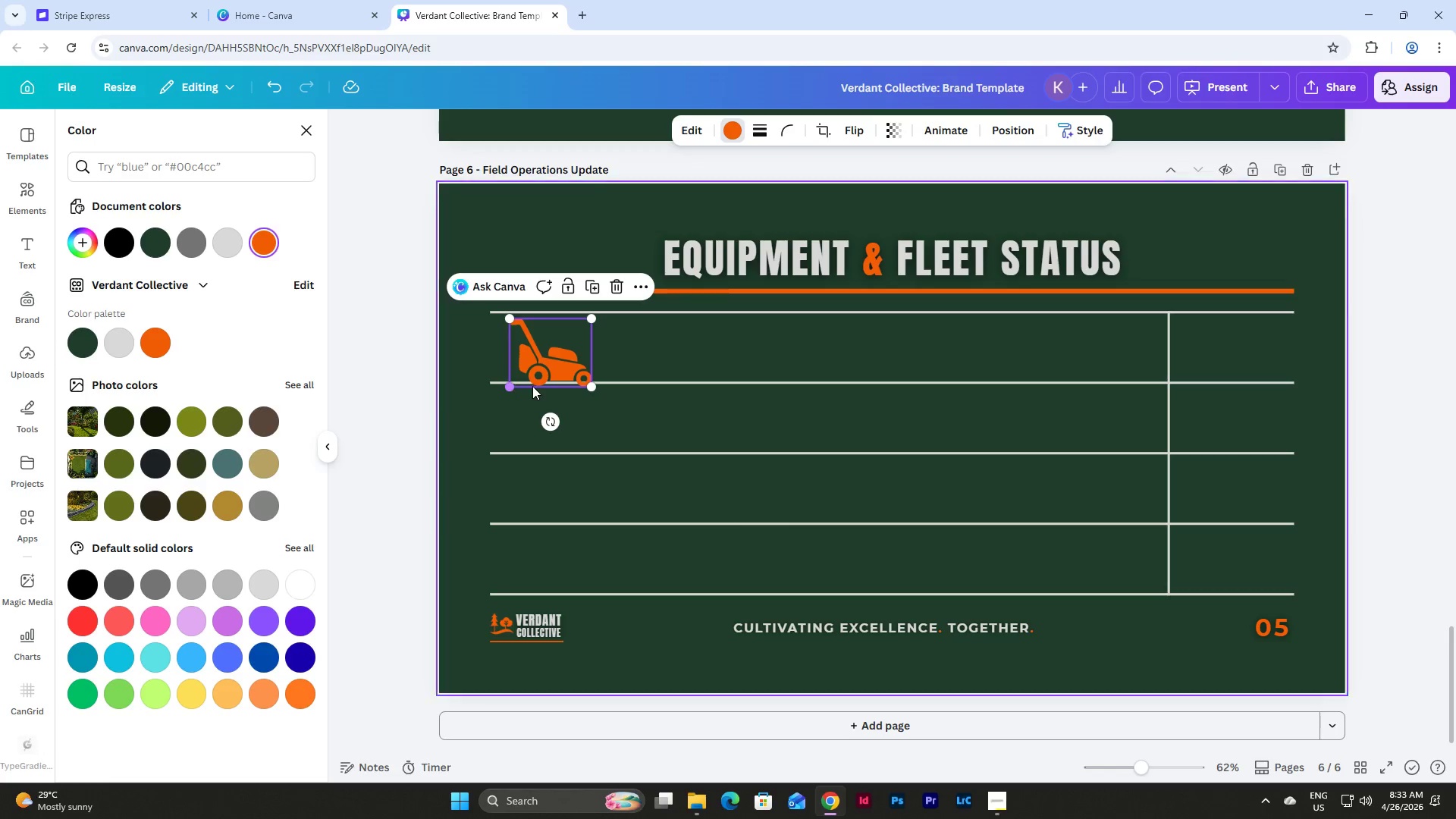 
wait(7.91)
 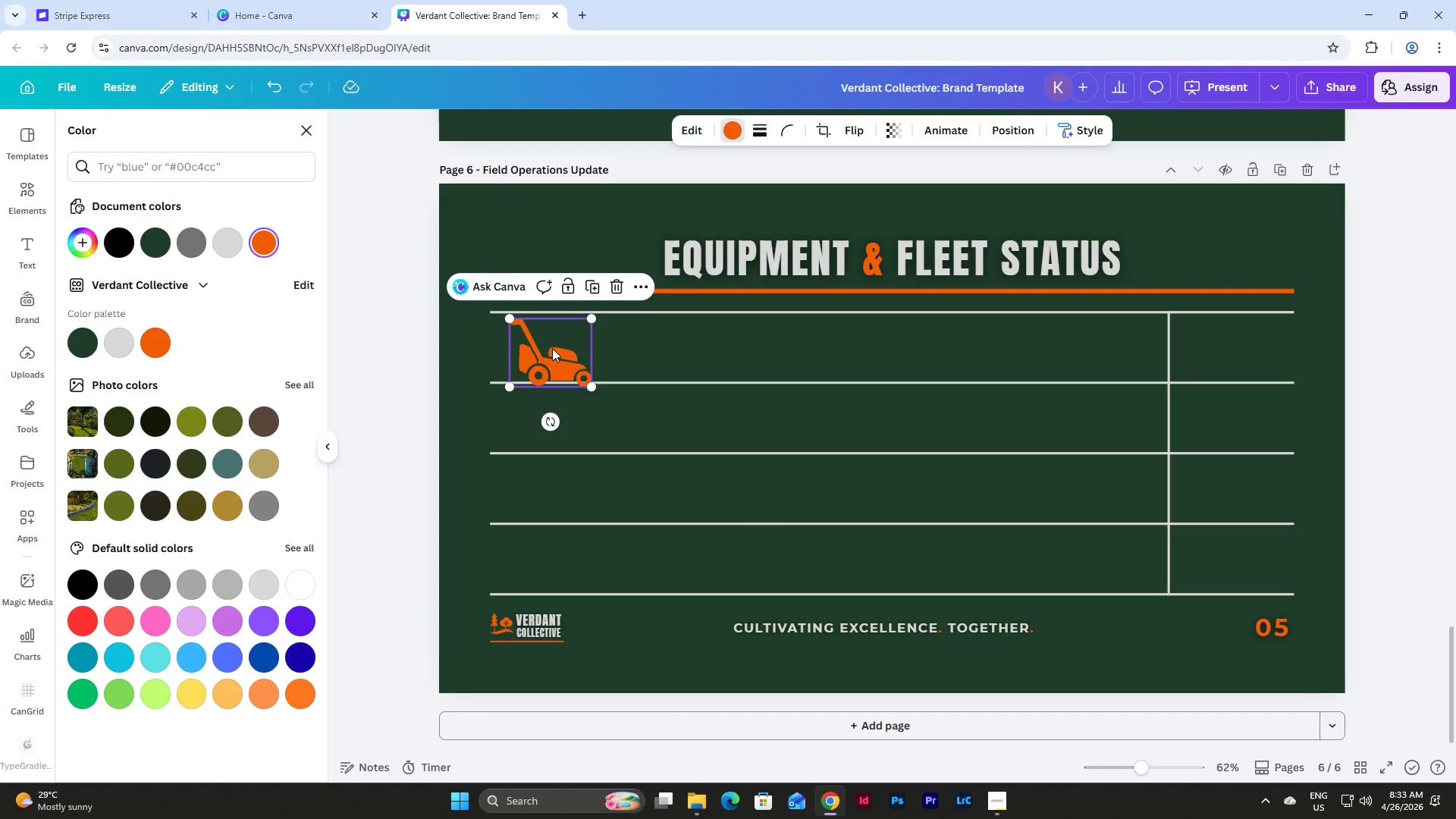 
left_click_drag(start_coordinate=[549, 340], to_coordinate=[554, 334])
 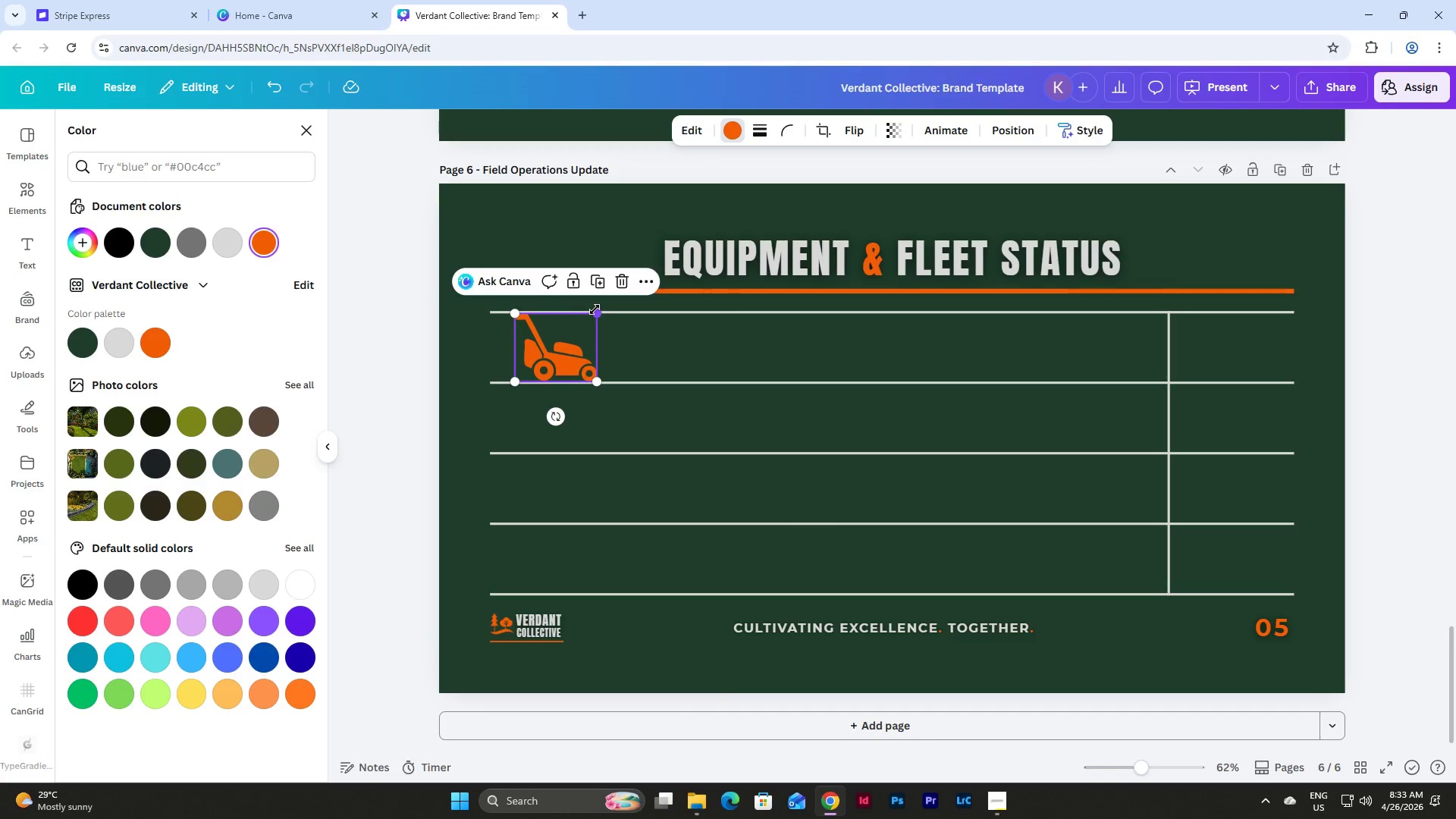 
left_click_drag(start_coordinate=[596, 310], to_coordinate=[596, 314])
 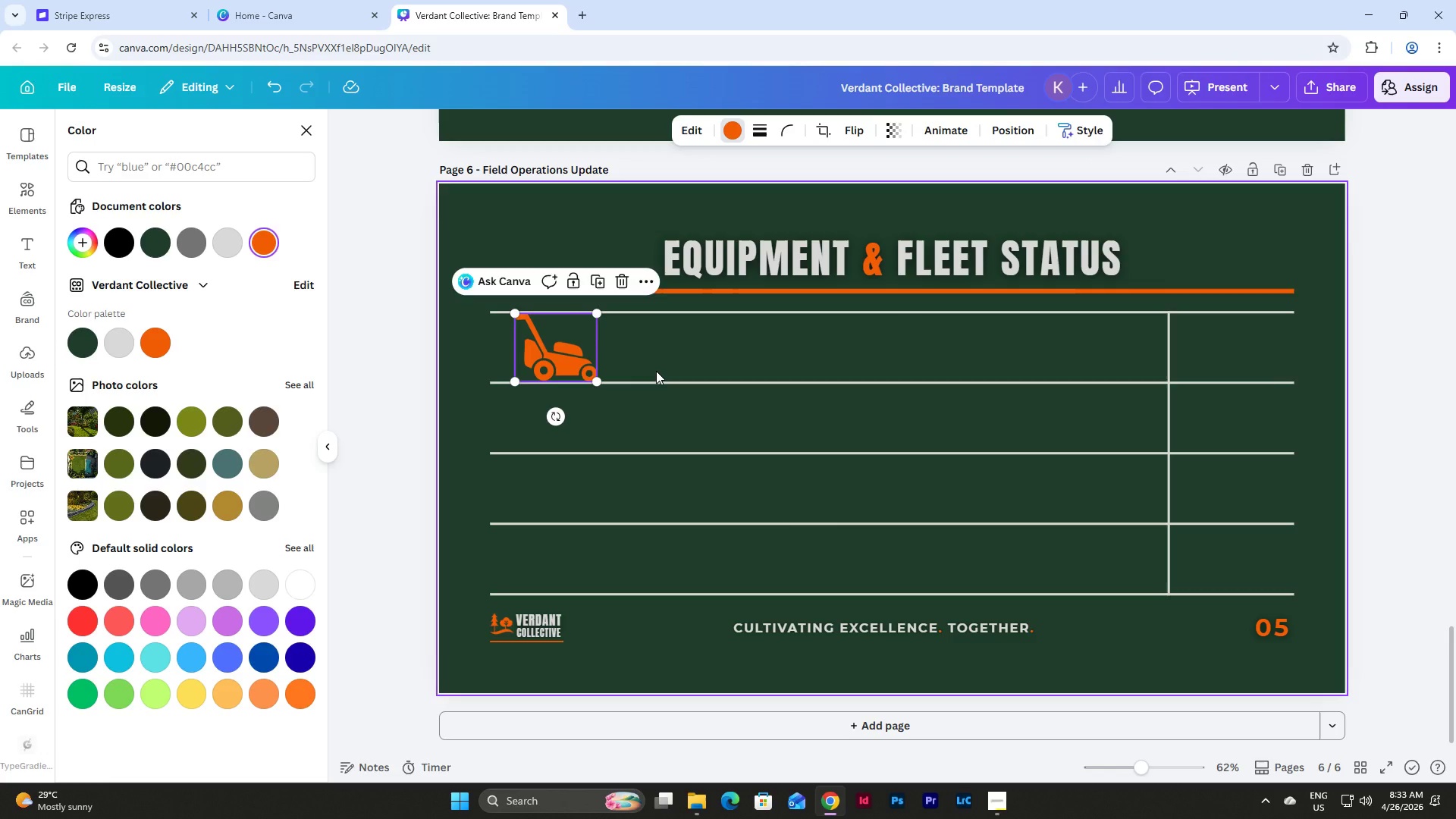 
wait(6.31)
 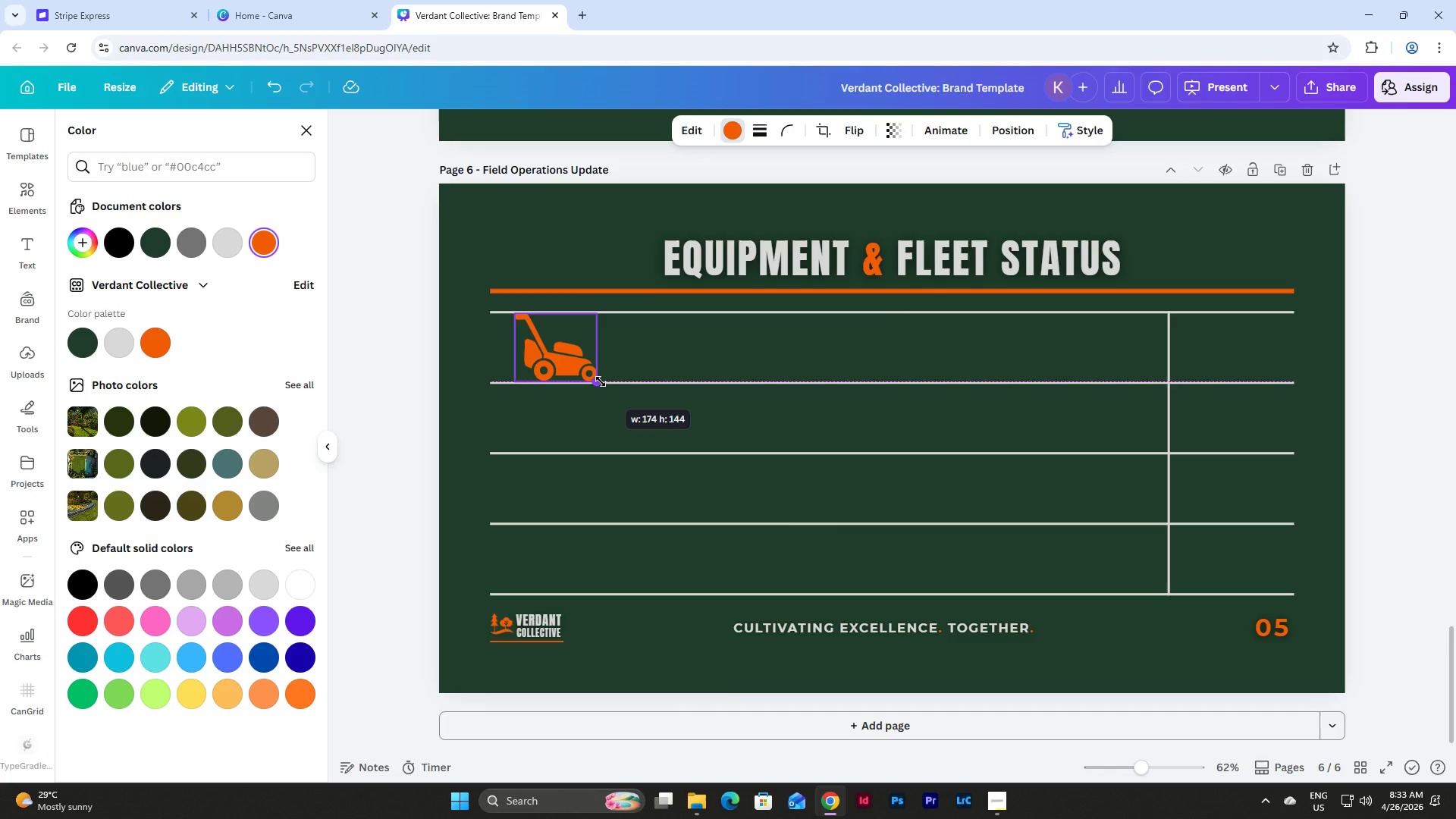 
left_click_drag(start_coordinate=[519, 316], to_coordinate=[538, 335])
 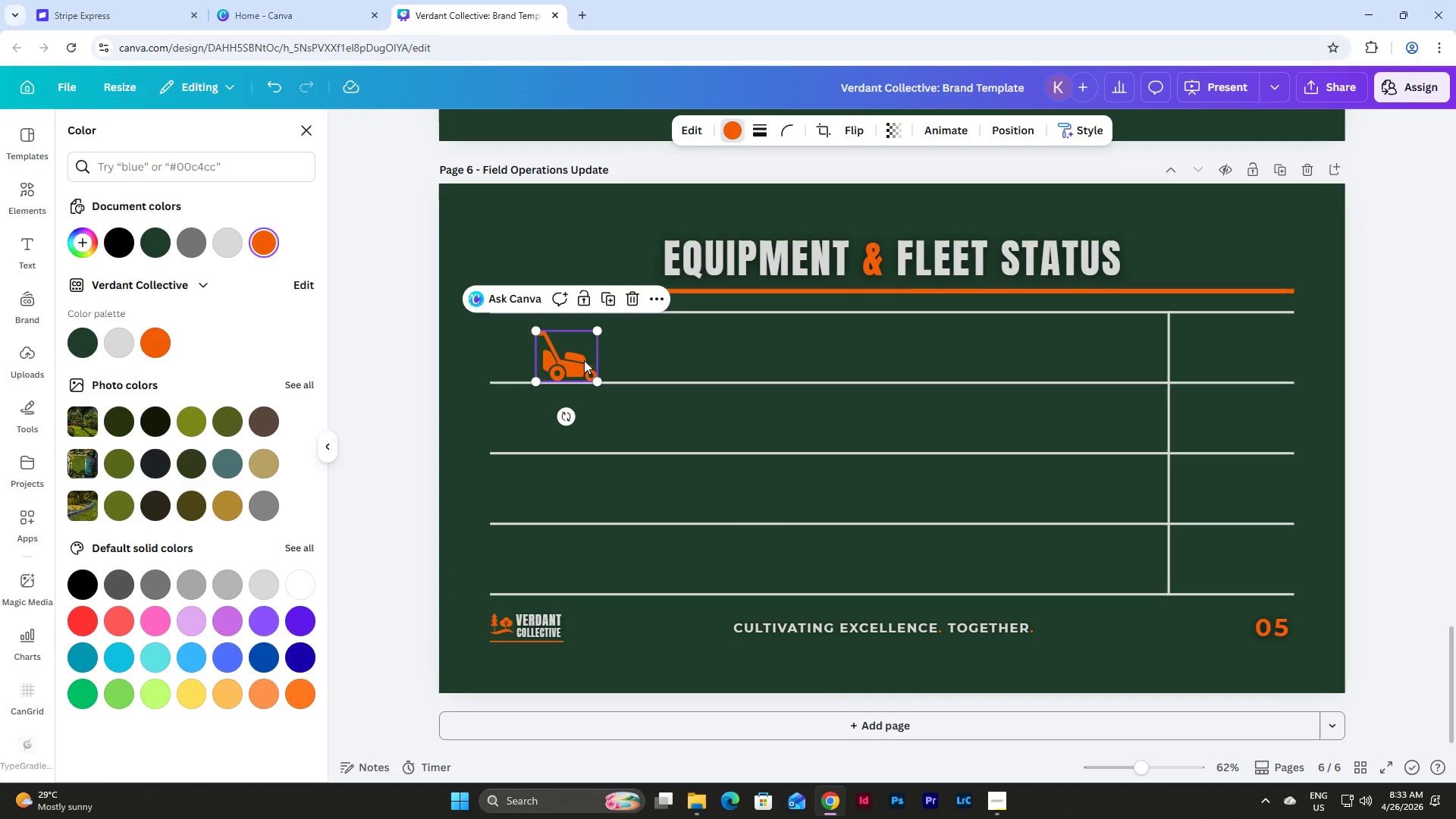 
left_click_drag(start_coordinate=[583, 360], to_coordinate=[539, 353])
 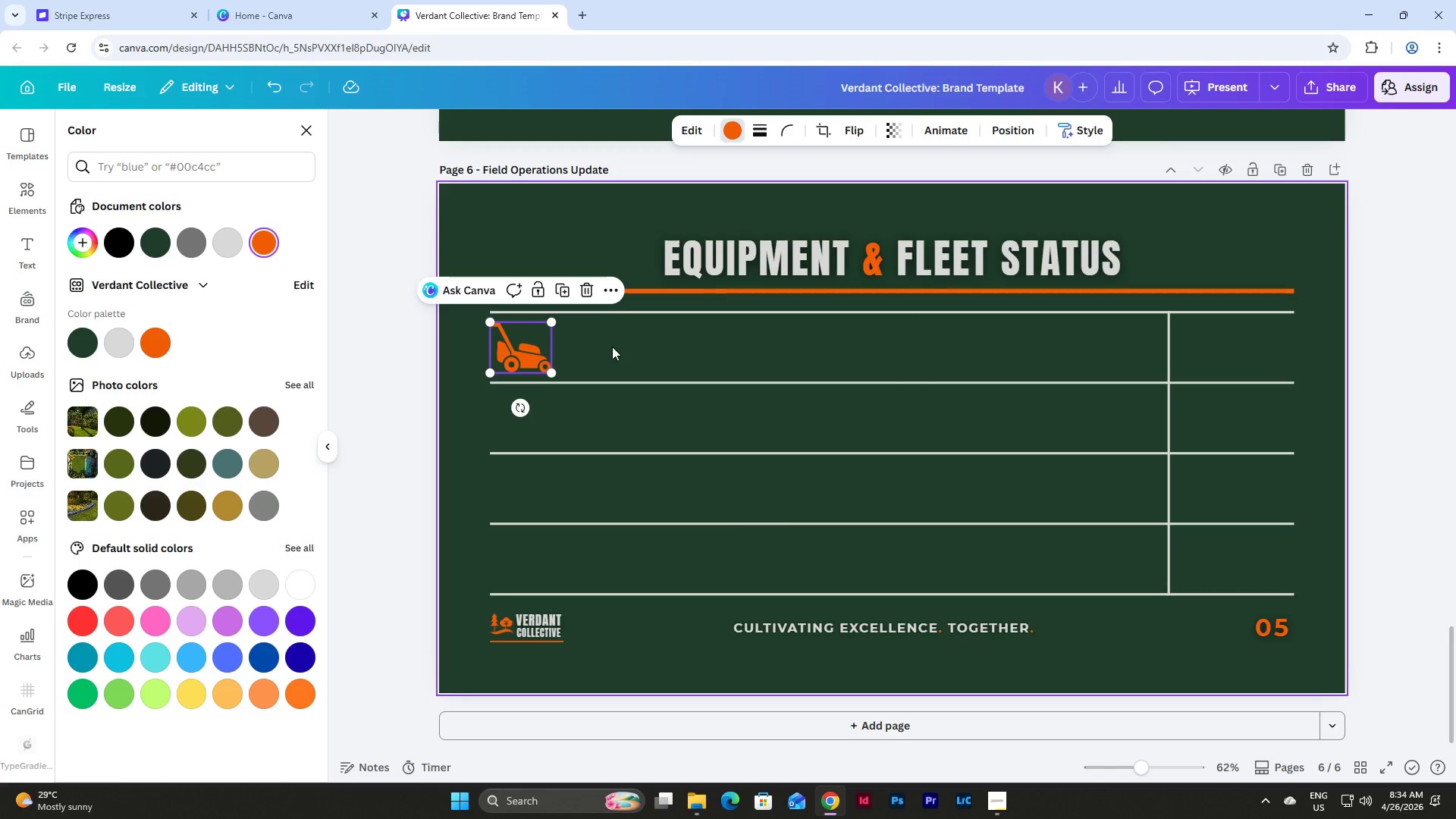 
left_click([612, 347])
 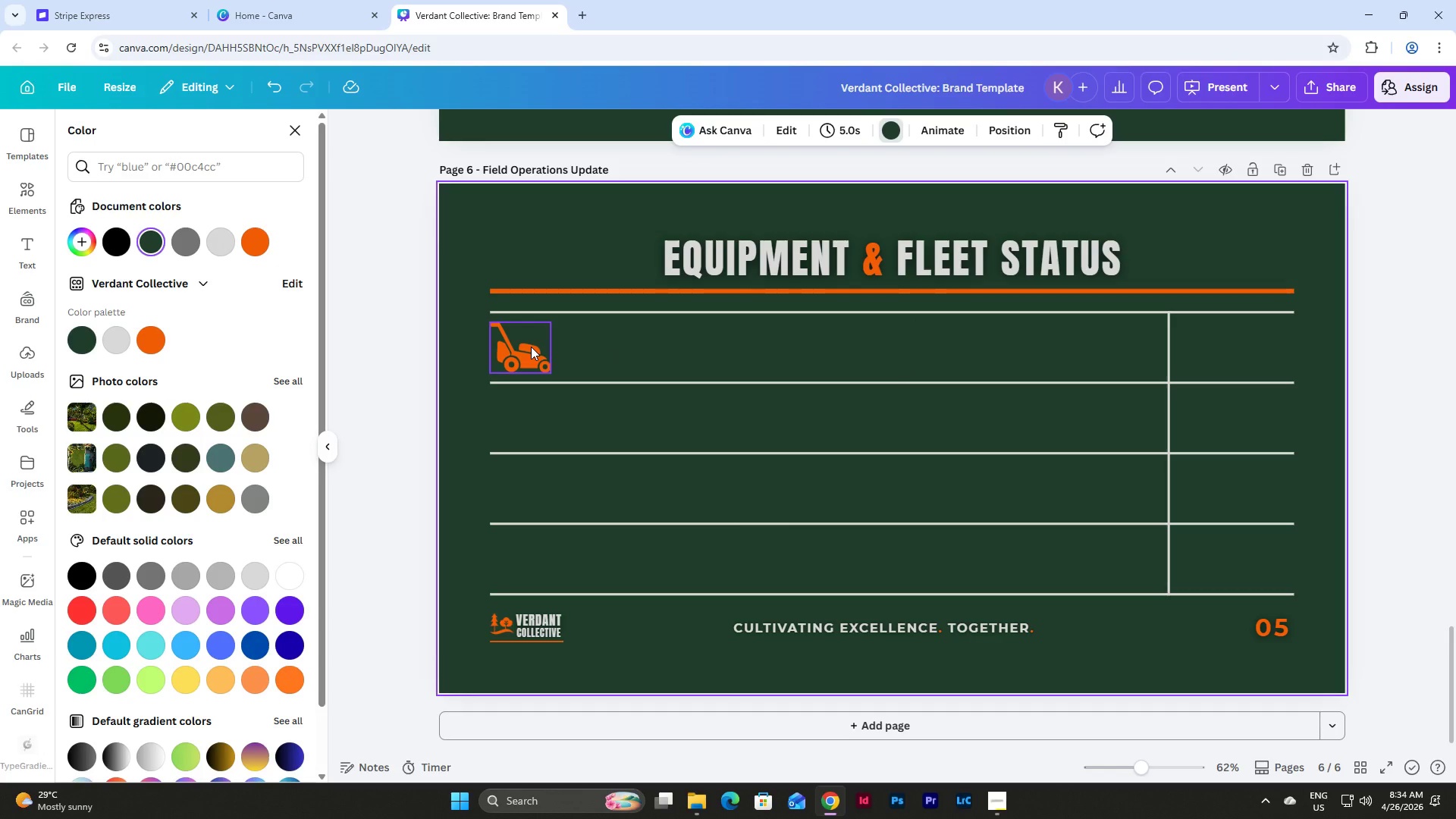 
left_click([531, 347])
 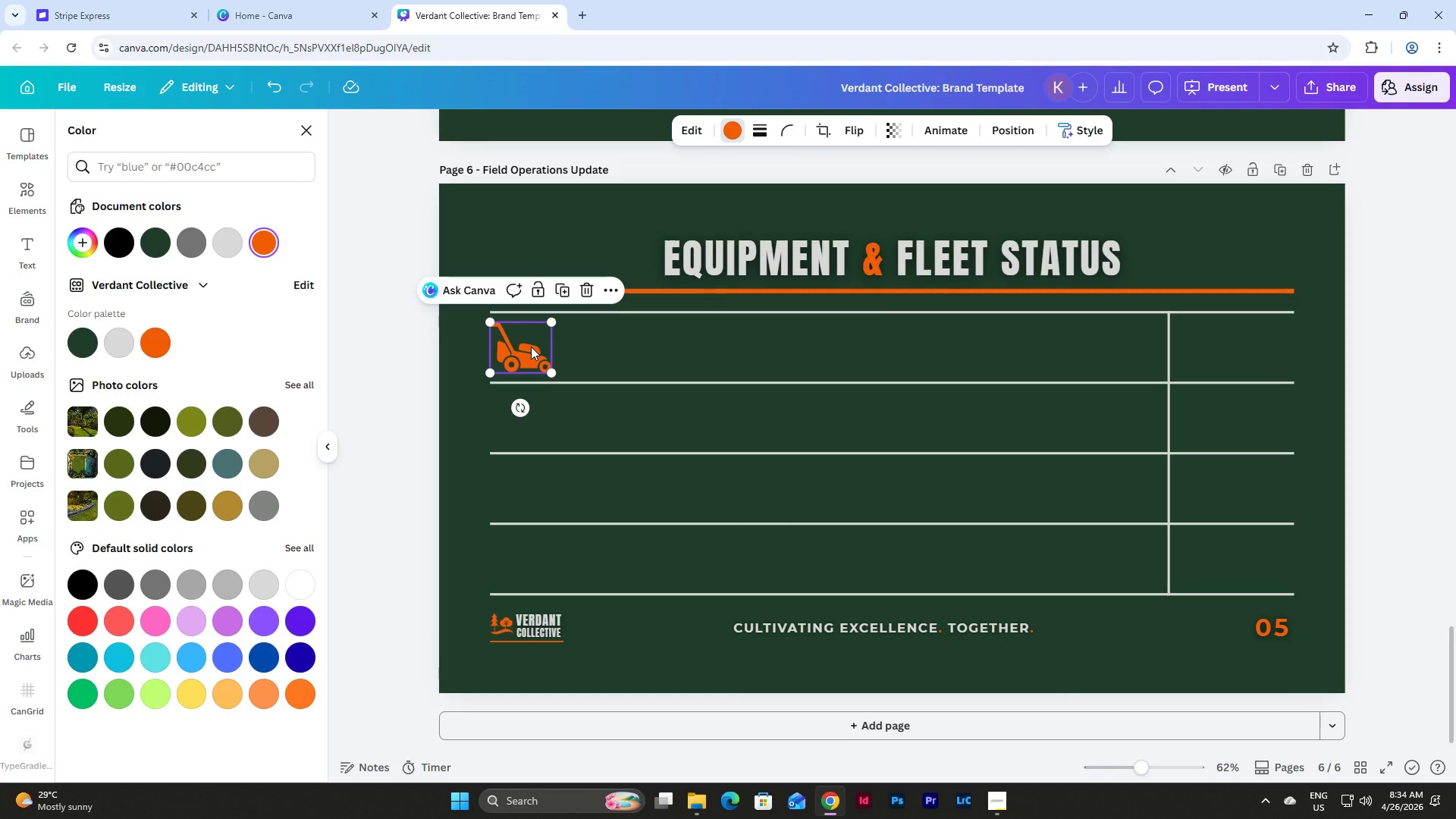 
key(Shift+ArrowRight)
 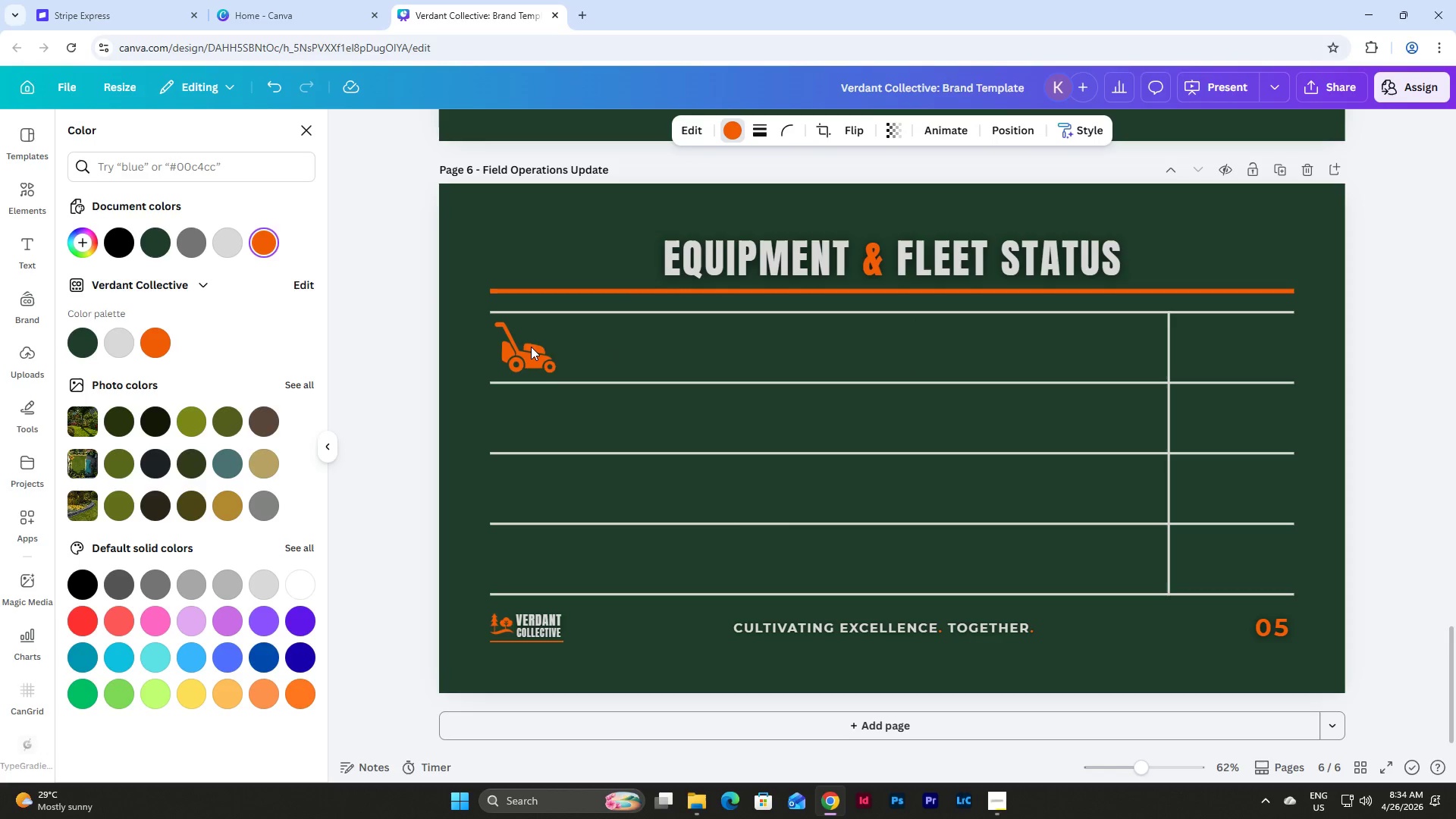 
key(Shift+ArrowRight)
 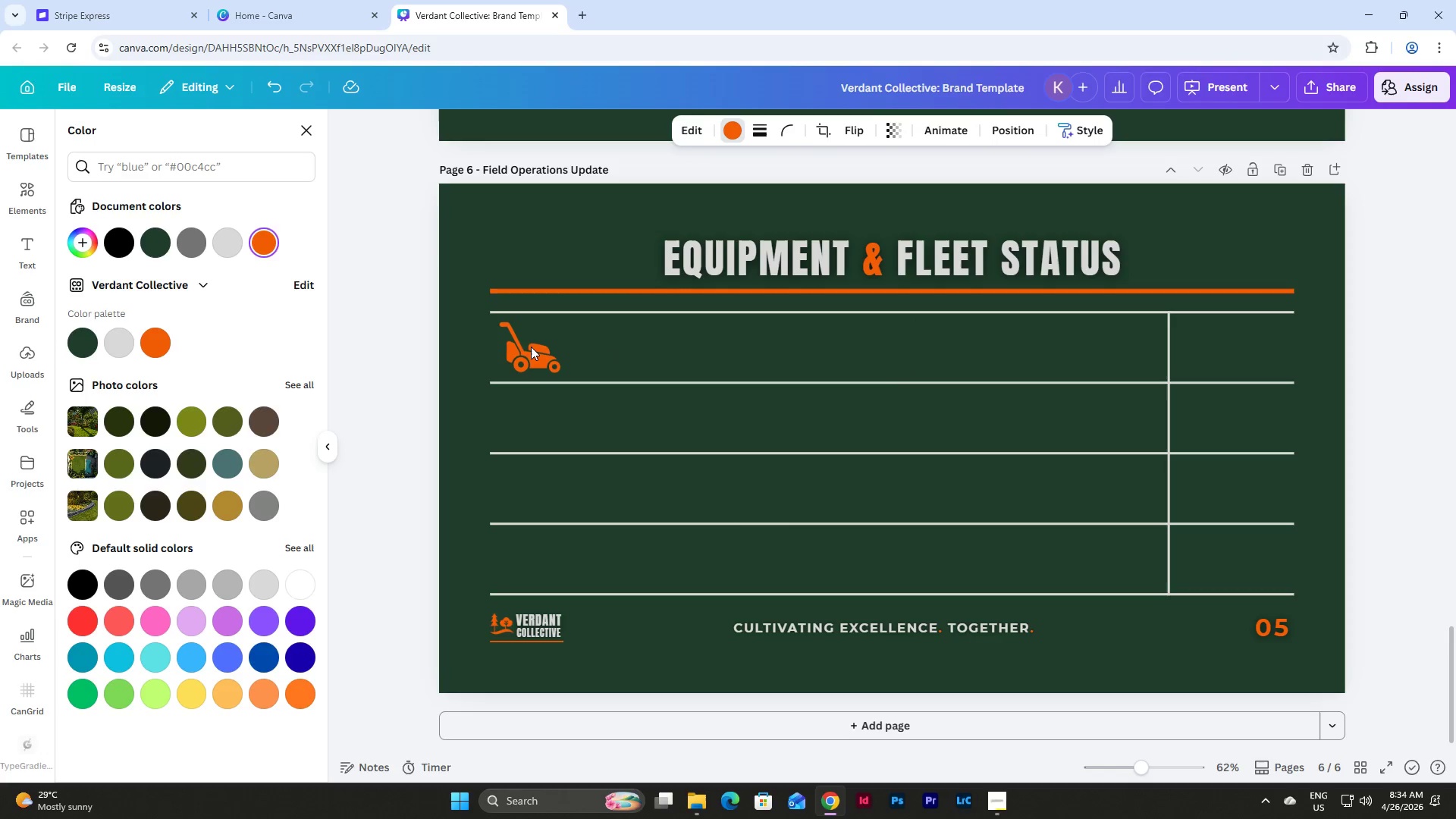 
key(Shift+ArrowRight)
 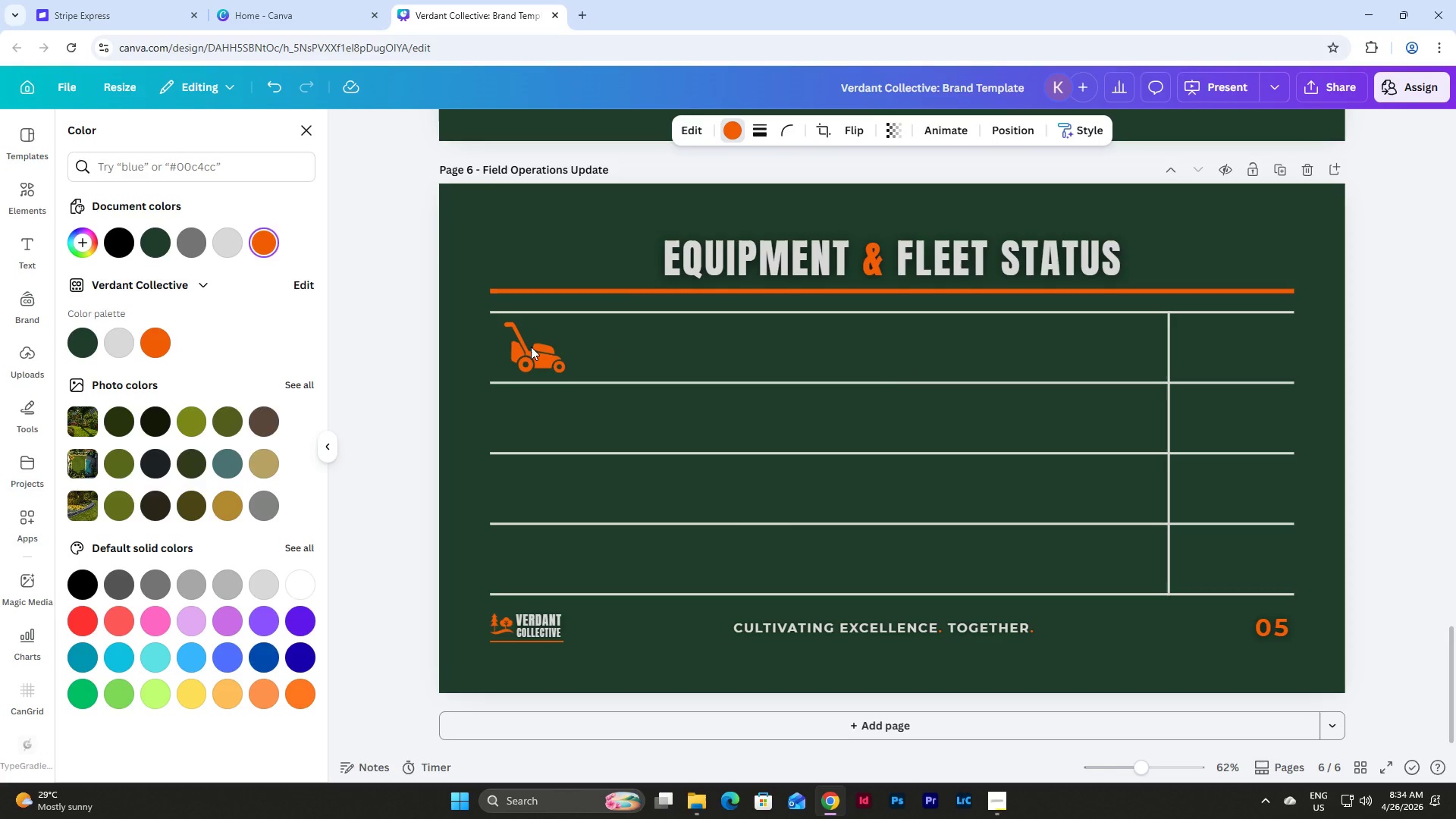 
key(Shift+ArrowRight)
 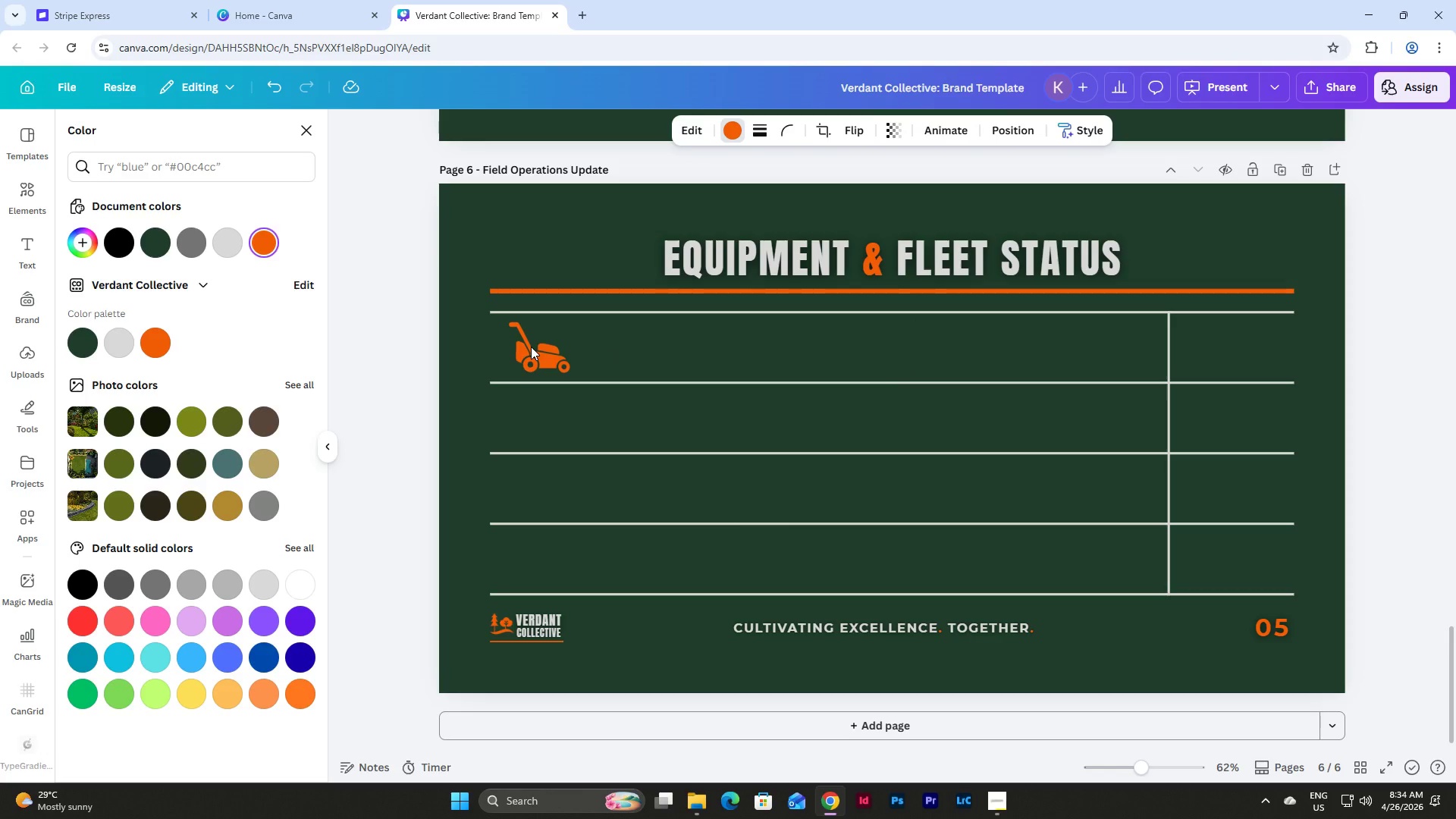 
key(Shift+ArrowRight)
 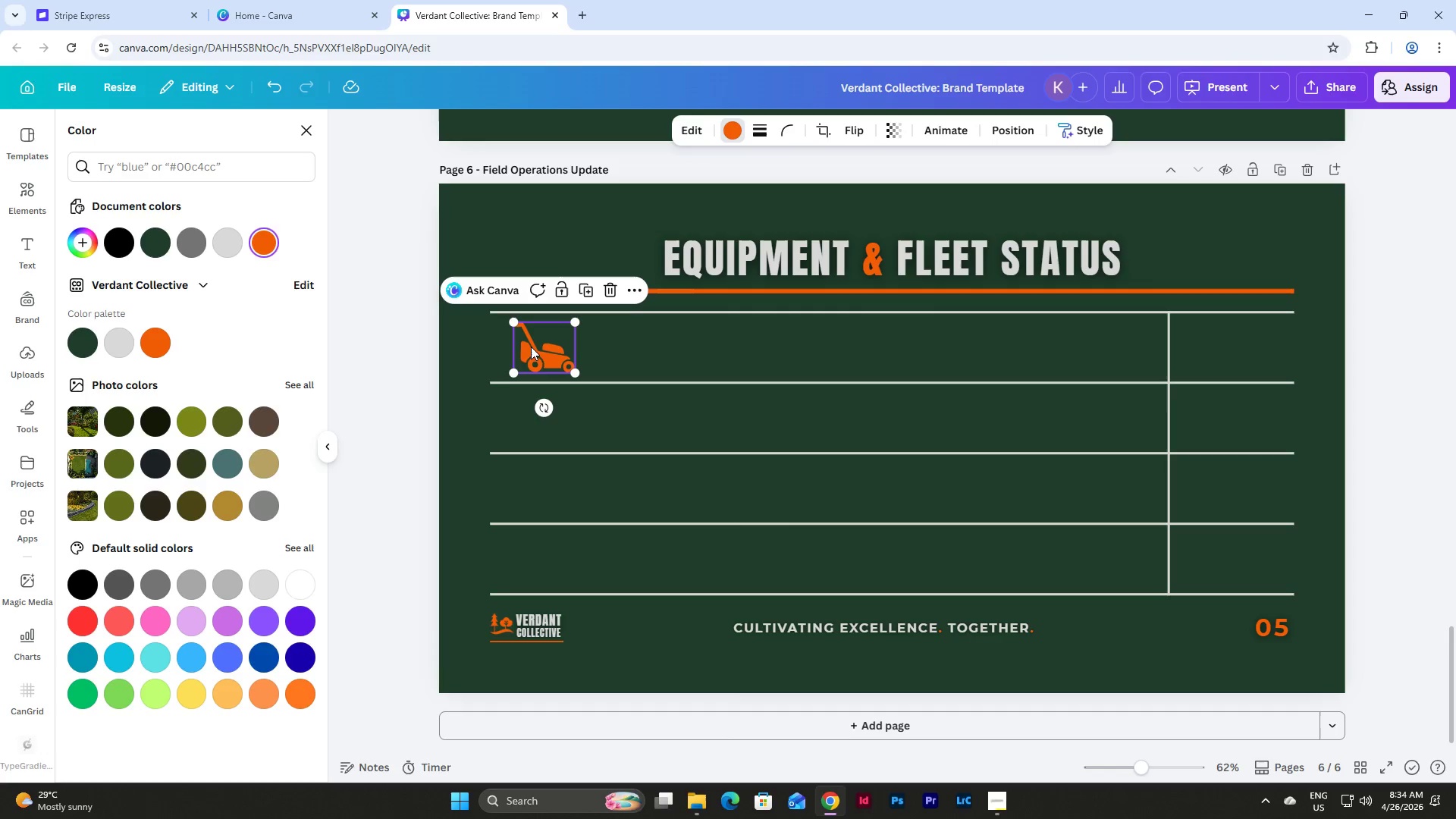 
wait(6.08)
 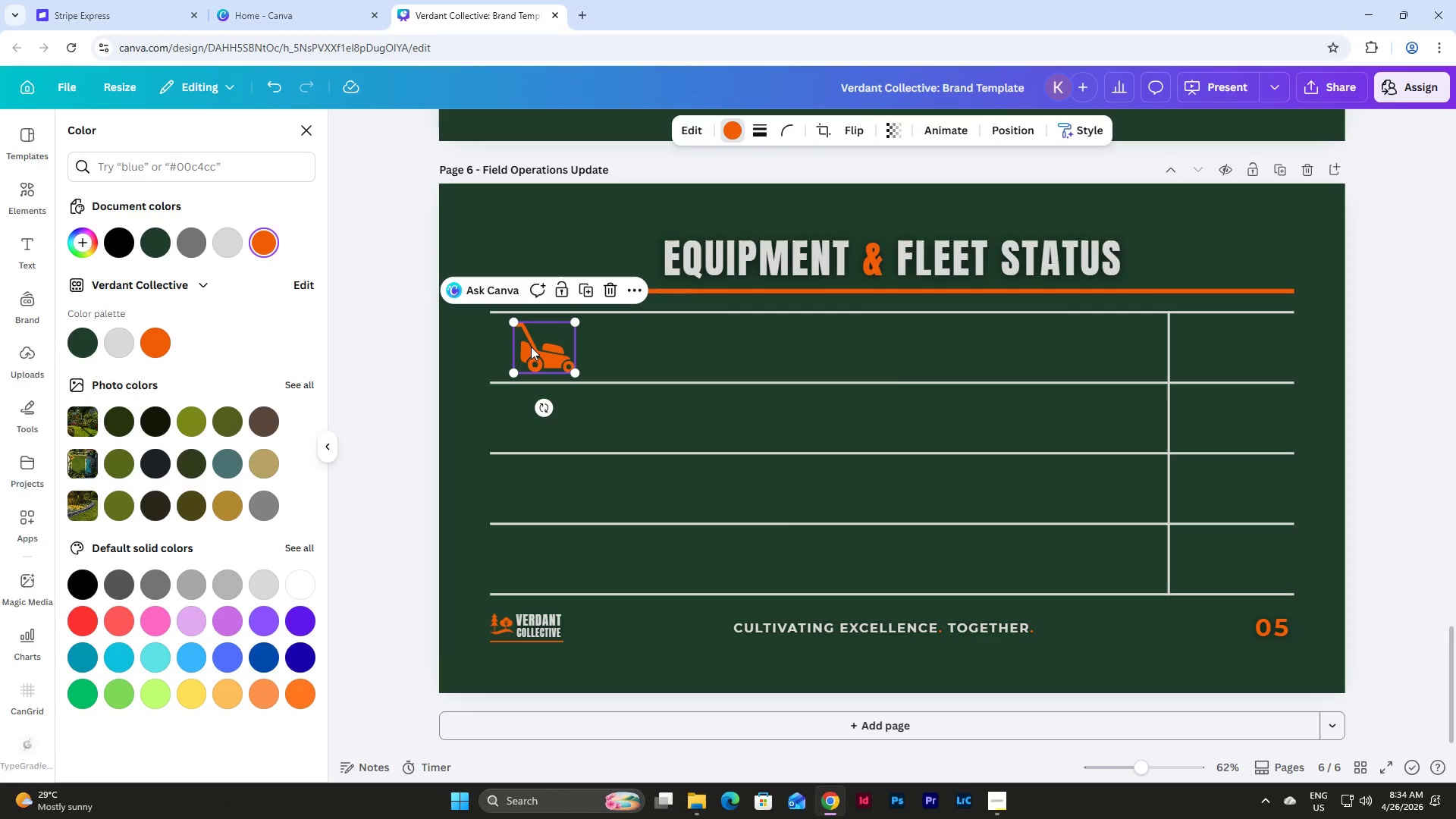 
left_click([452, 388])
 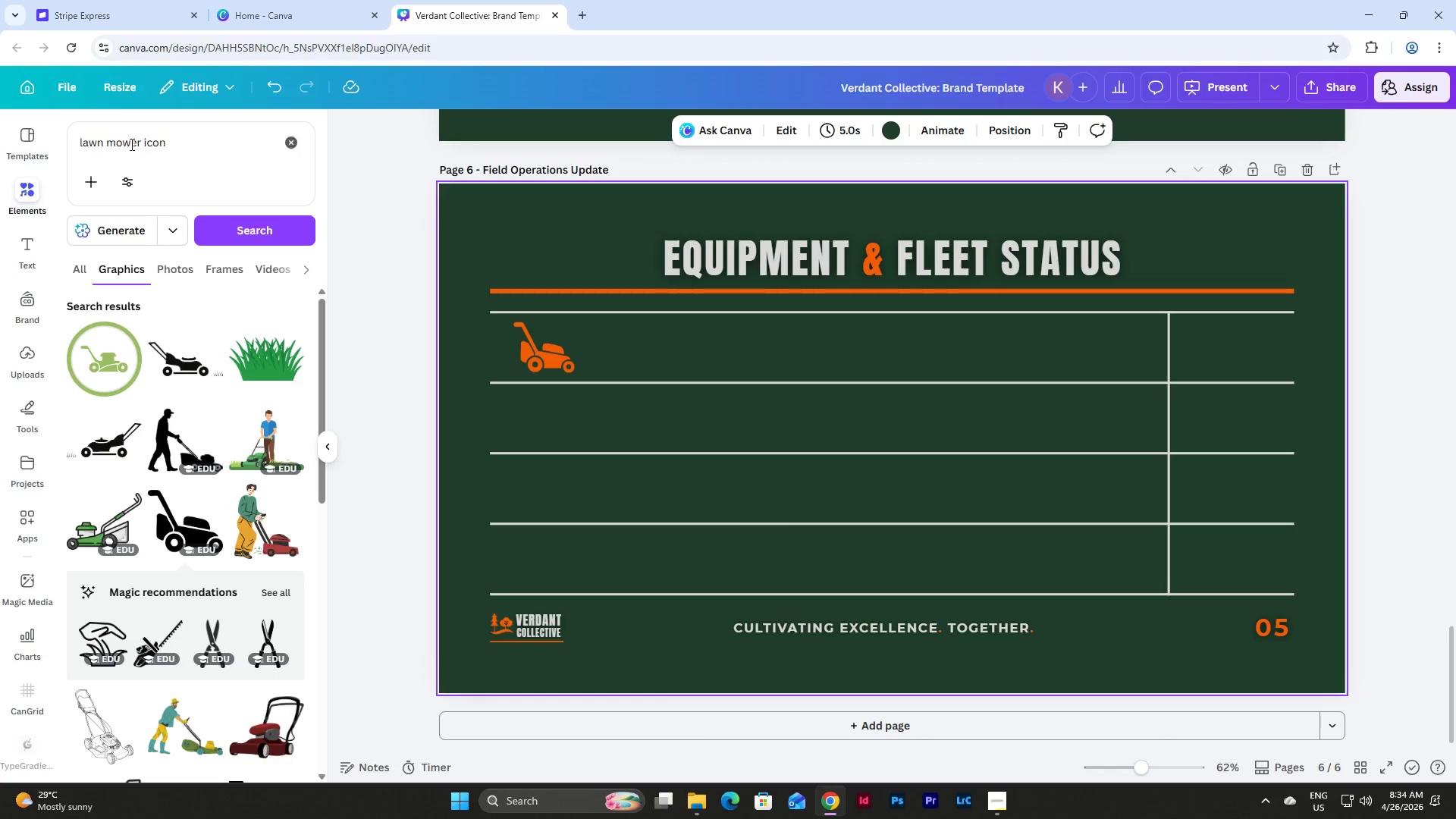 
left_click_drag(start_coordinate=[141, 145], to_coordinate=[49, 140])
 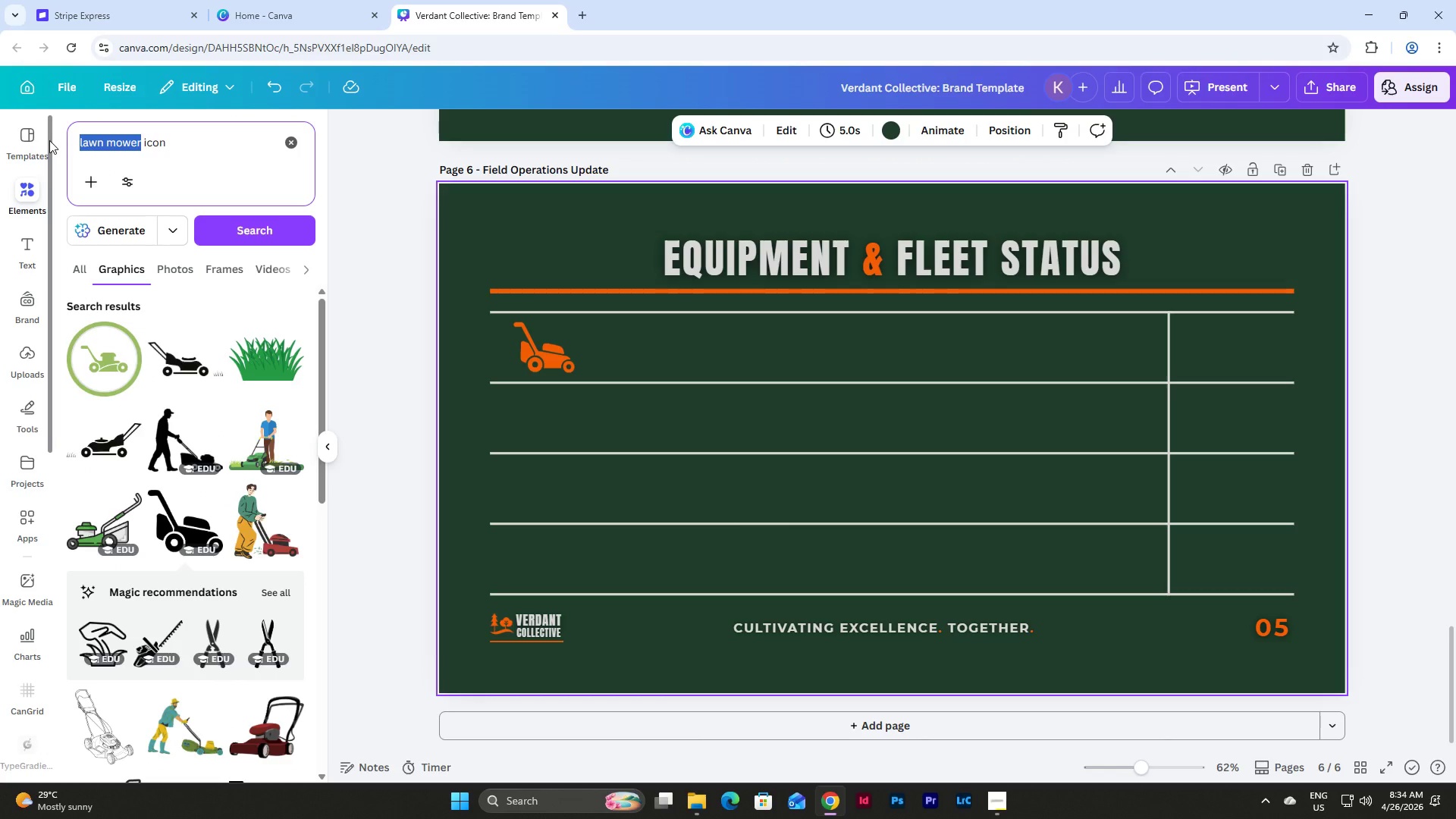 
type(truck)
 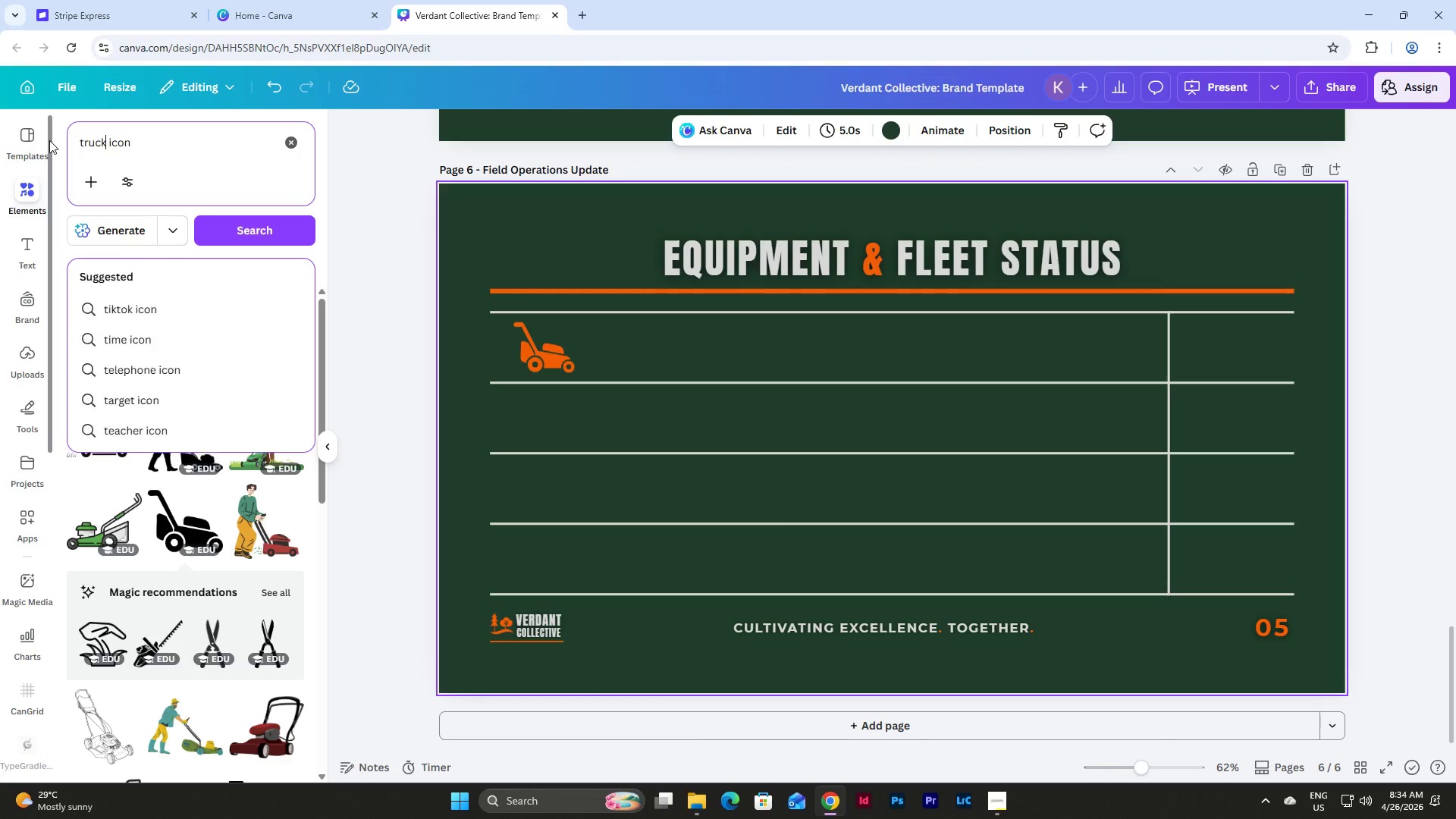 
key(Enter)
 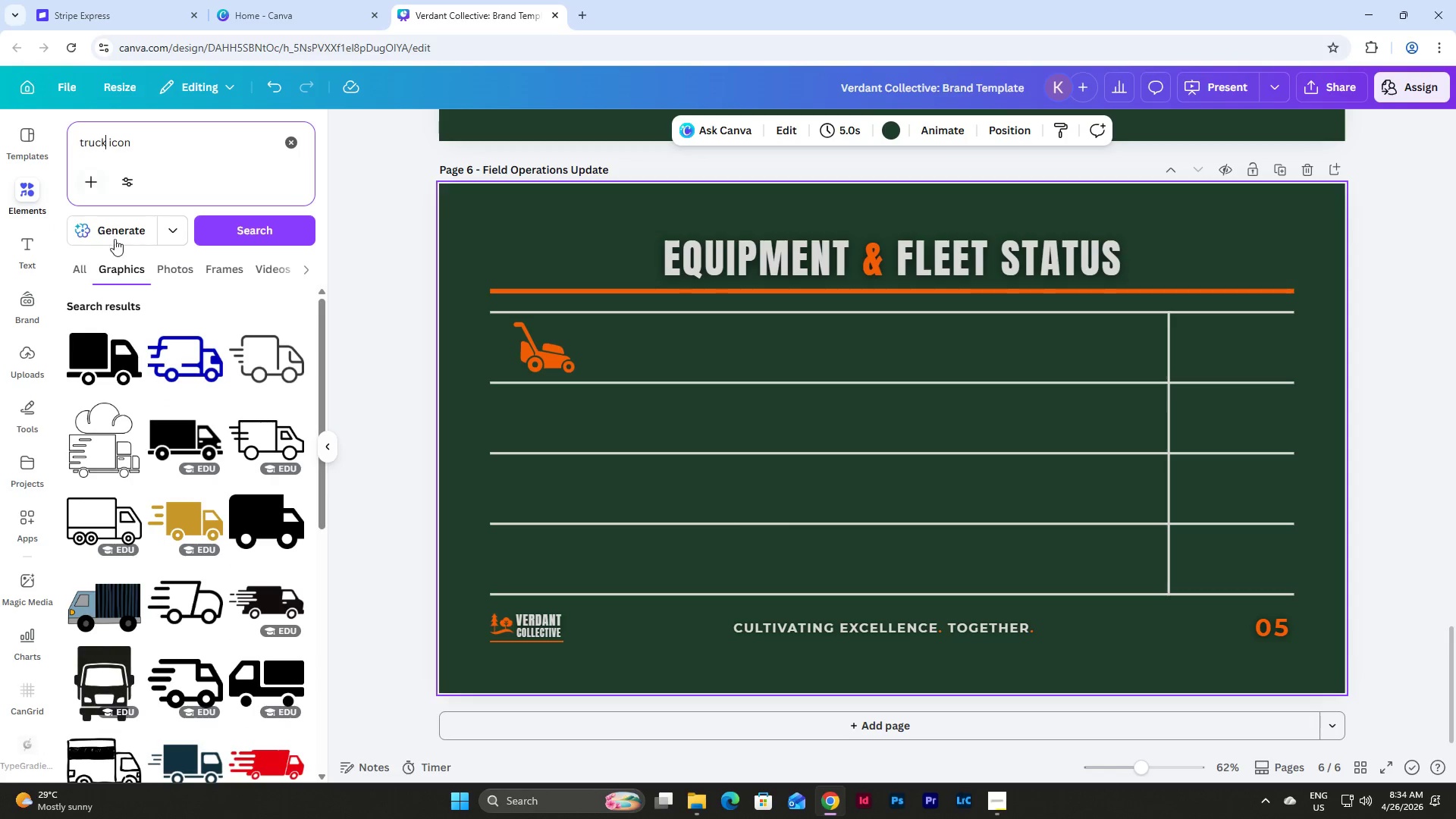 
left_click([110, 361])
 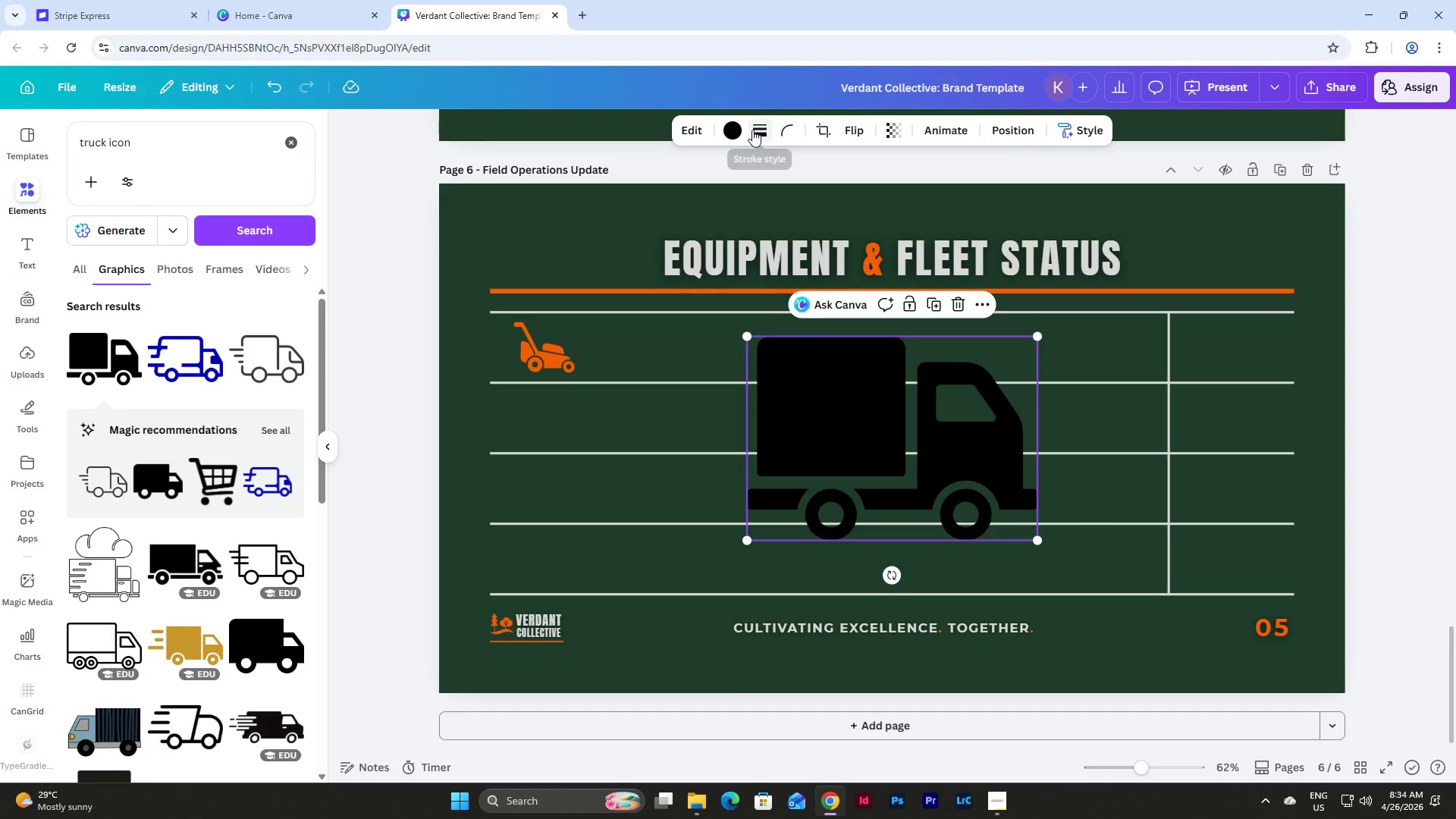 
left_click([736, 127])
 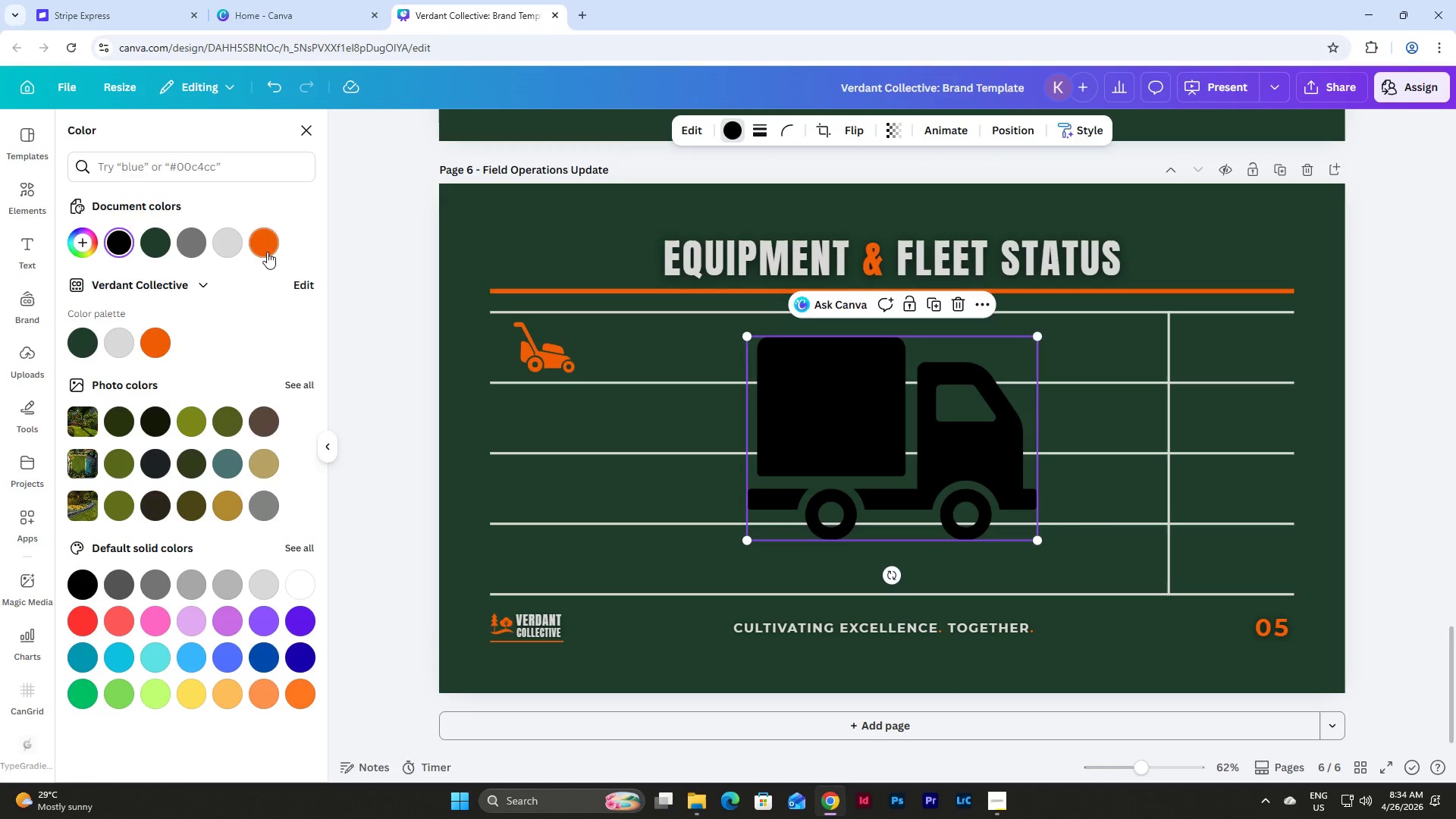 
left_click([270, 240])
 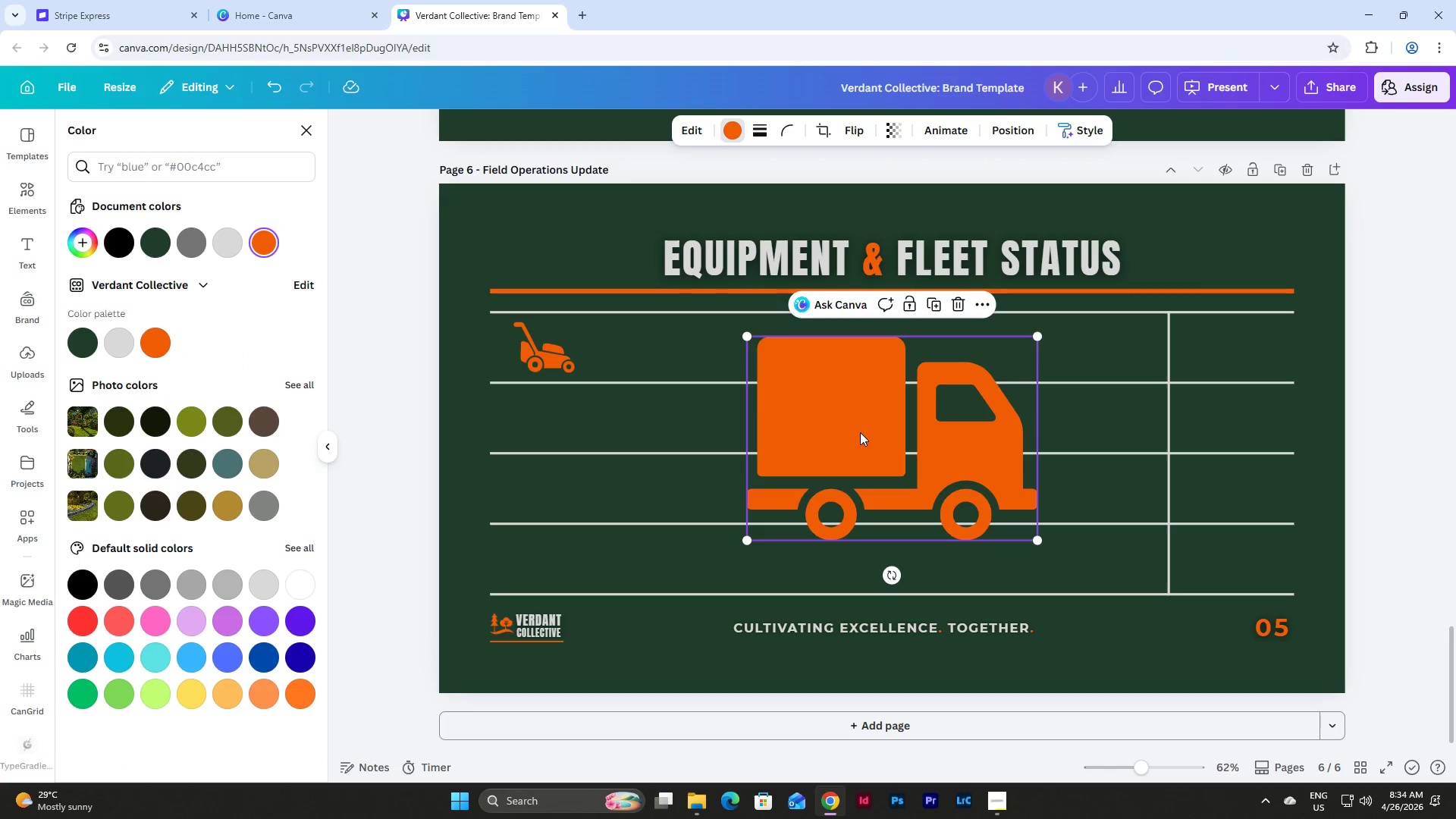 
left_click_drag(start_coordinate=[783, 384], to_coordinate=[696, 370])
 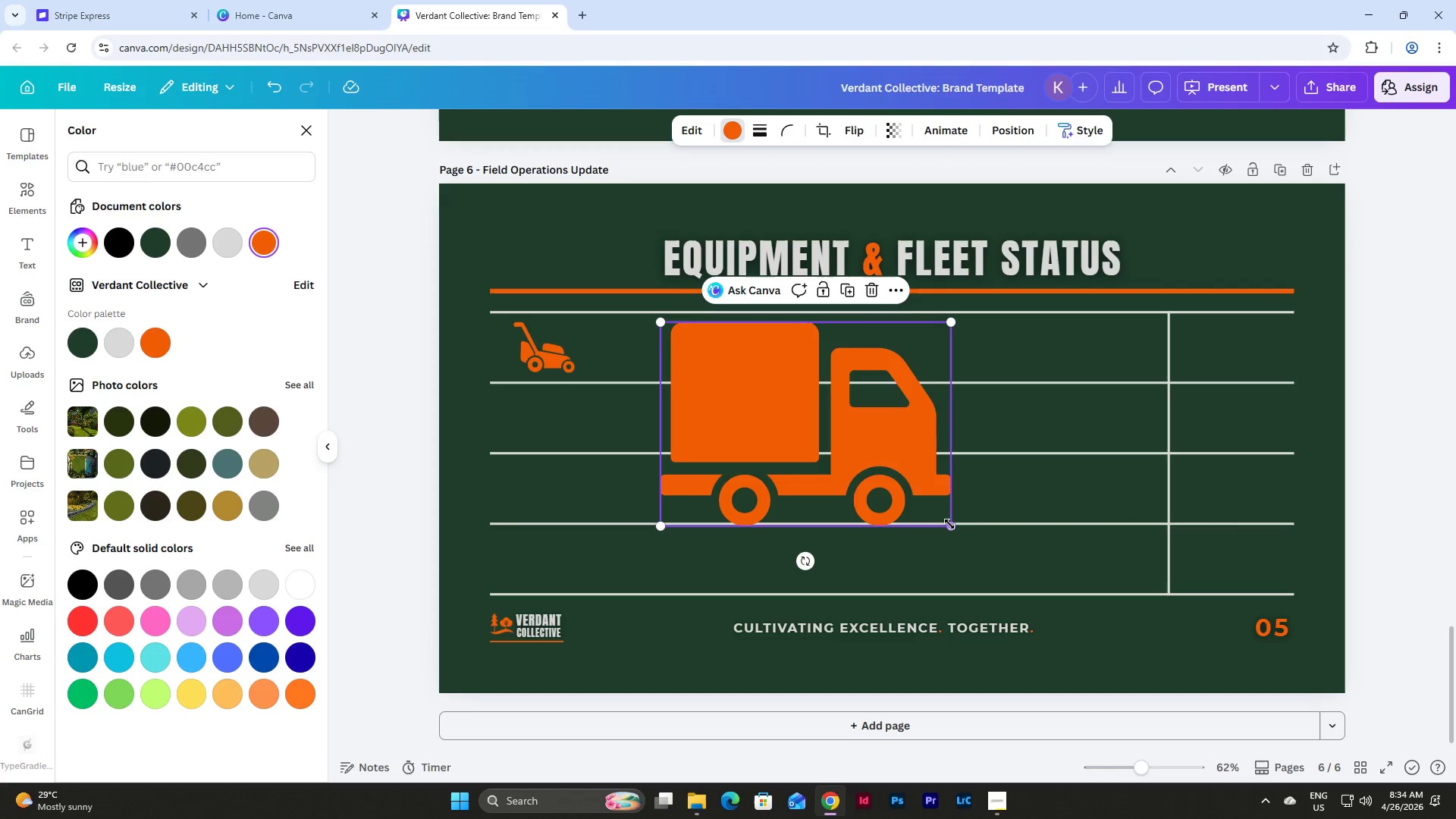 
left_click_drag(start_coordinate=[949, 524], to_coordinate=[737, 359])
 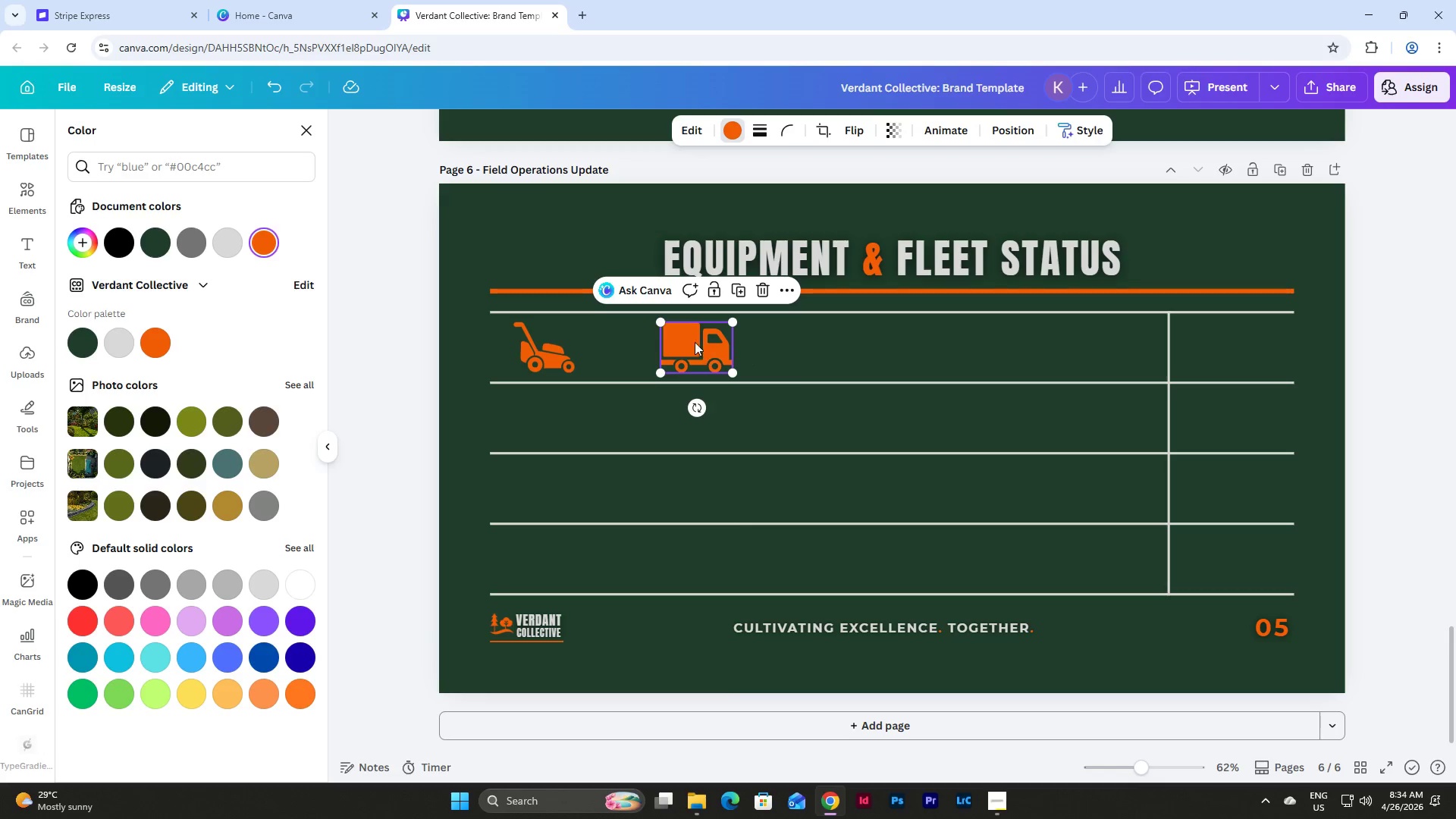 
left_click_drag(start_coordinate=[695, 342], to_coordinate=[551, 413])
 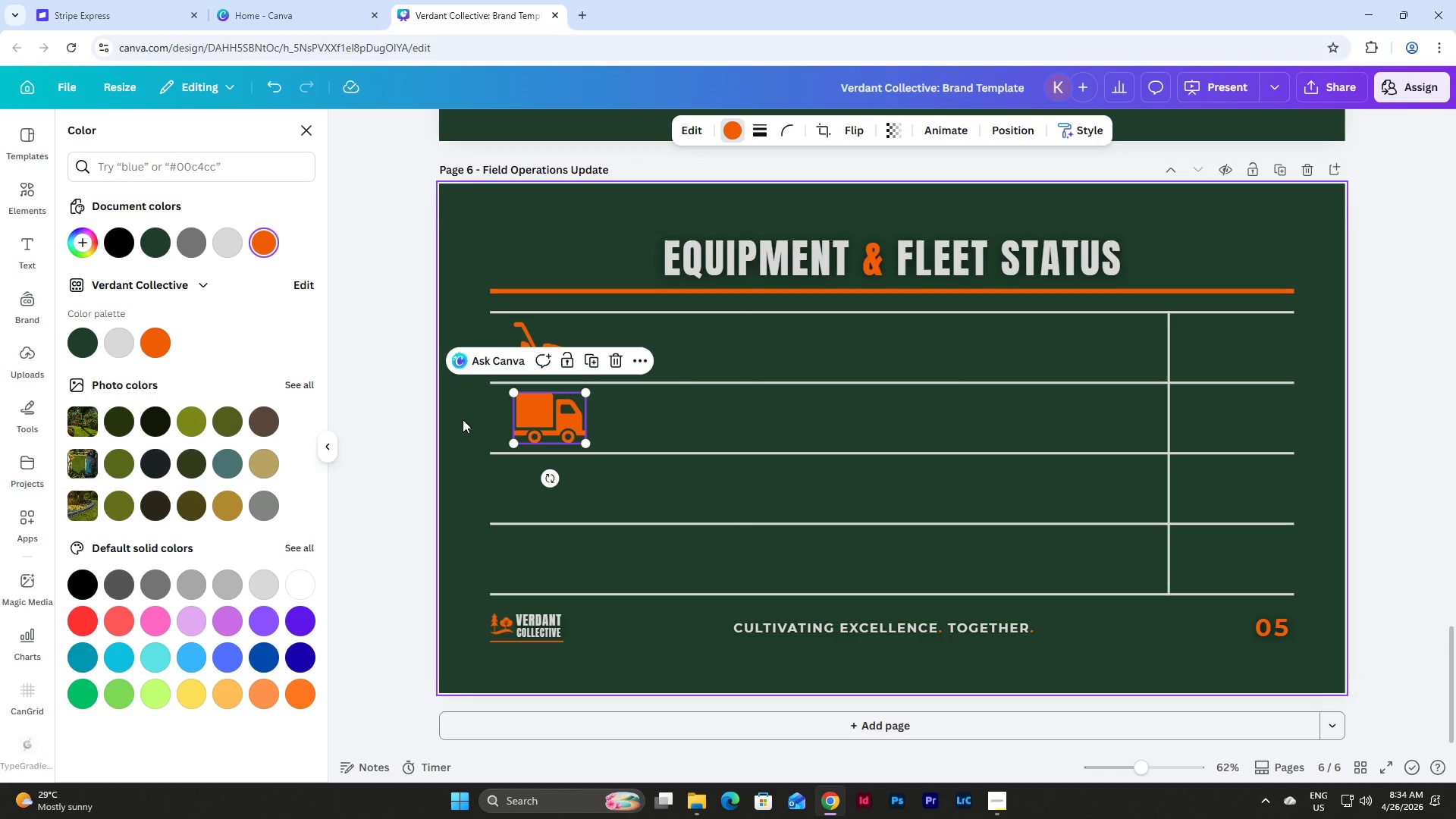 
left_click([463, 419])
 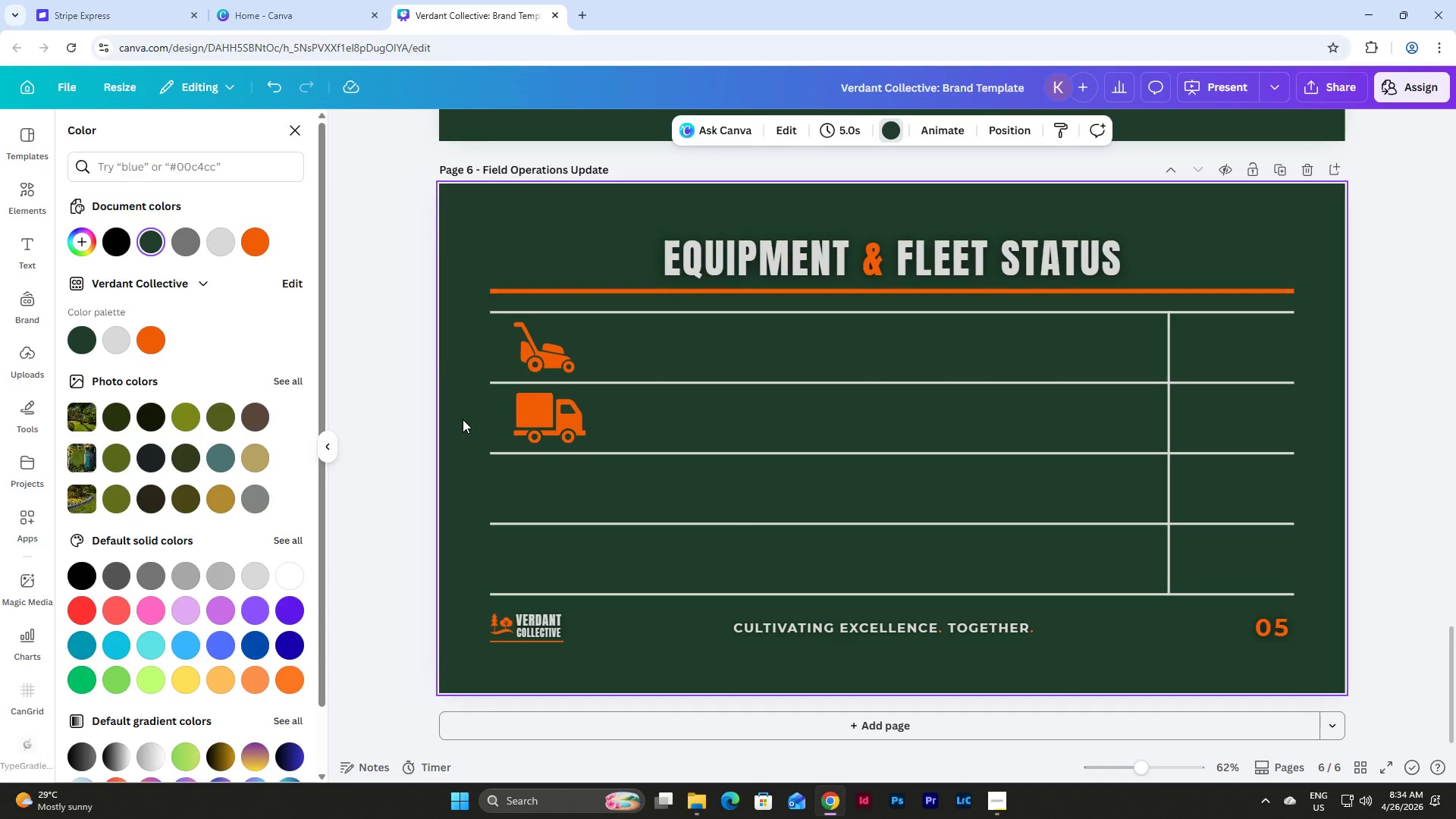 
wait(6.72)
 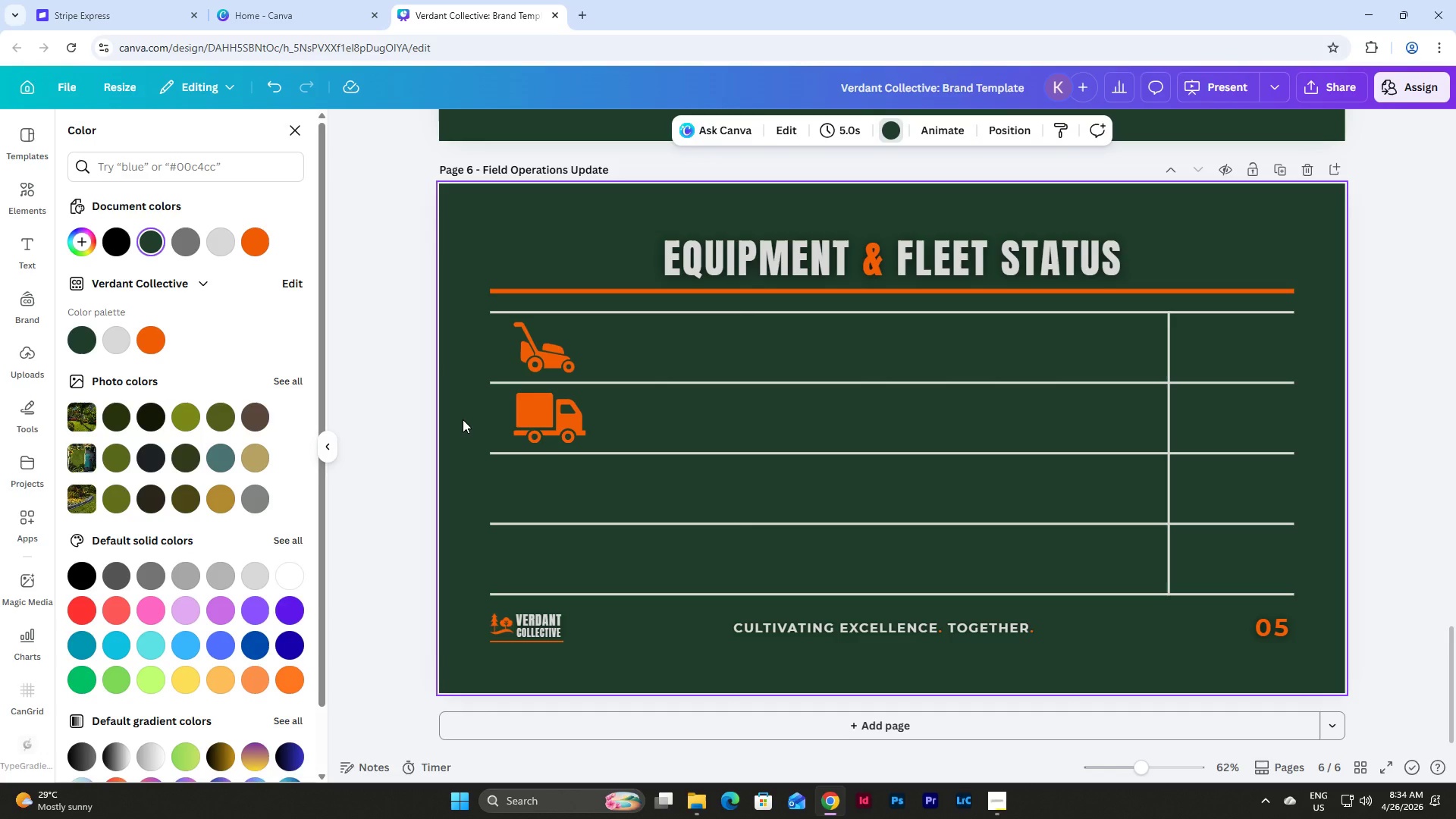 
left_click([29, 191])
 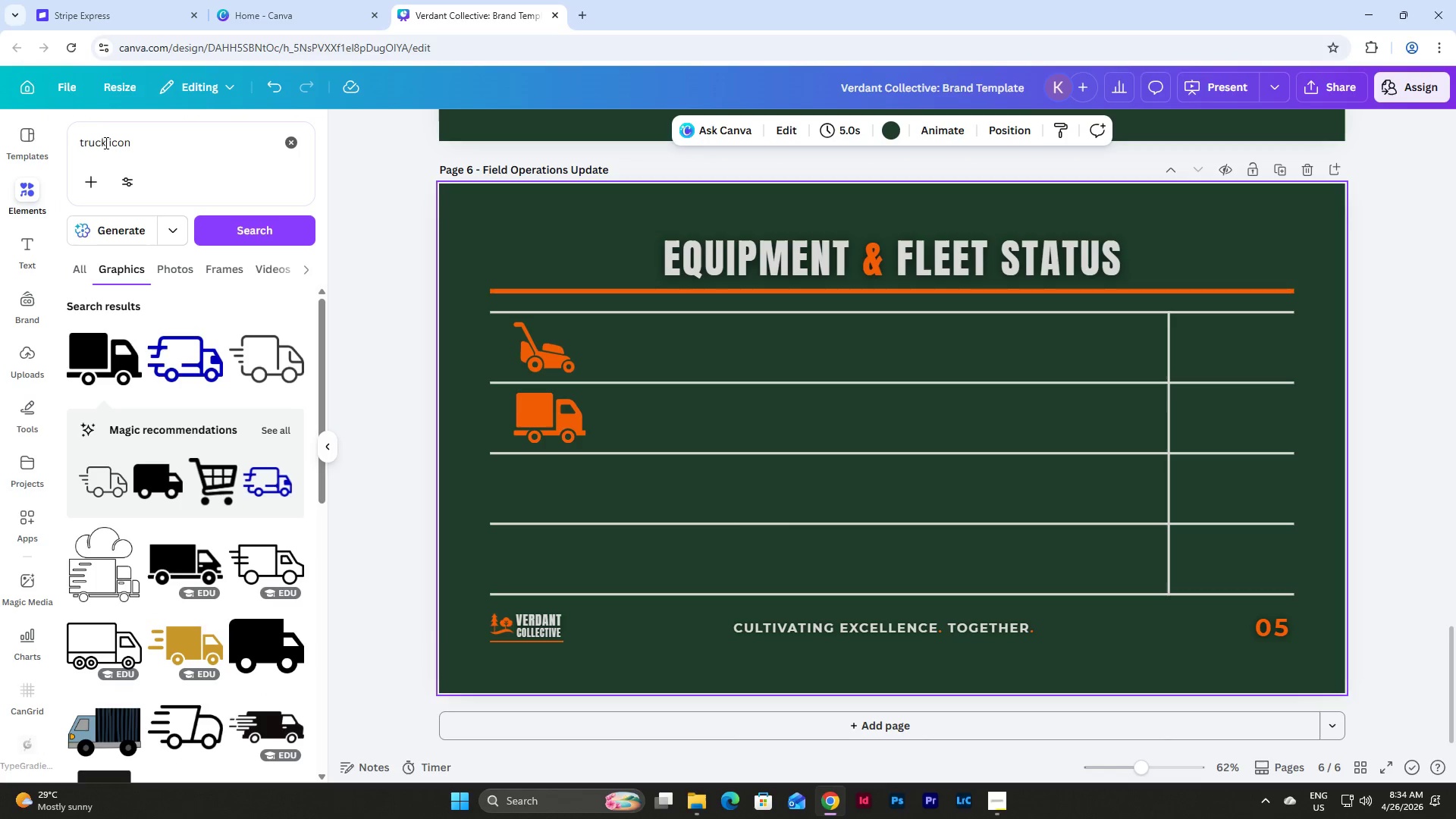 
left_click_drag(start_coordinate=[105, 144], to_coordinate=[24, 144])
 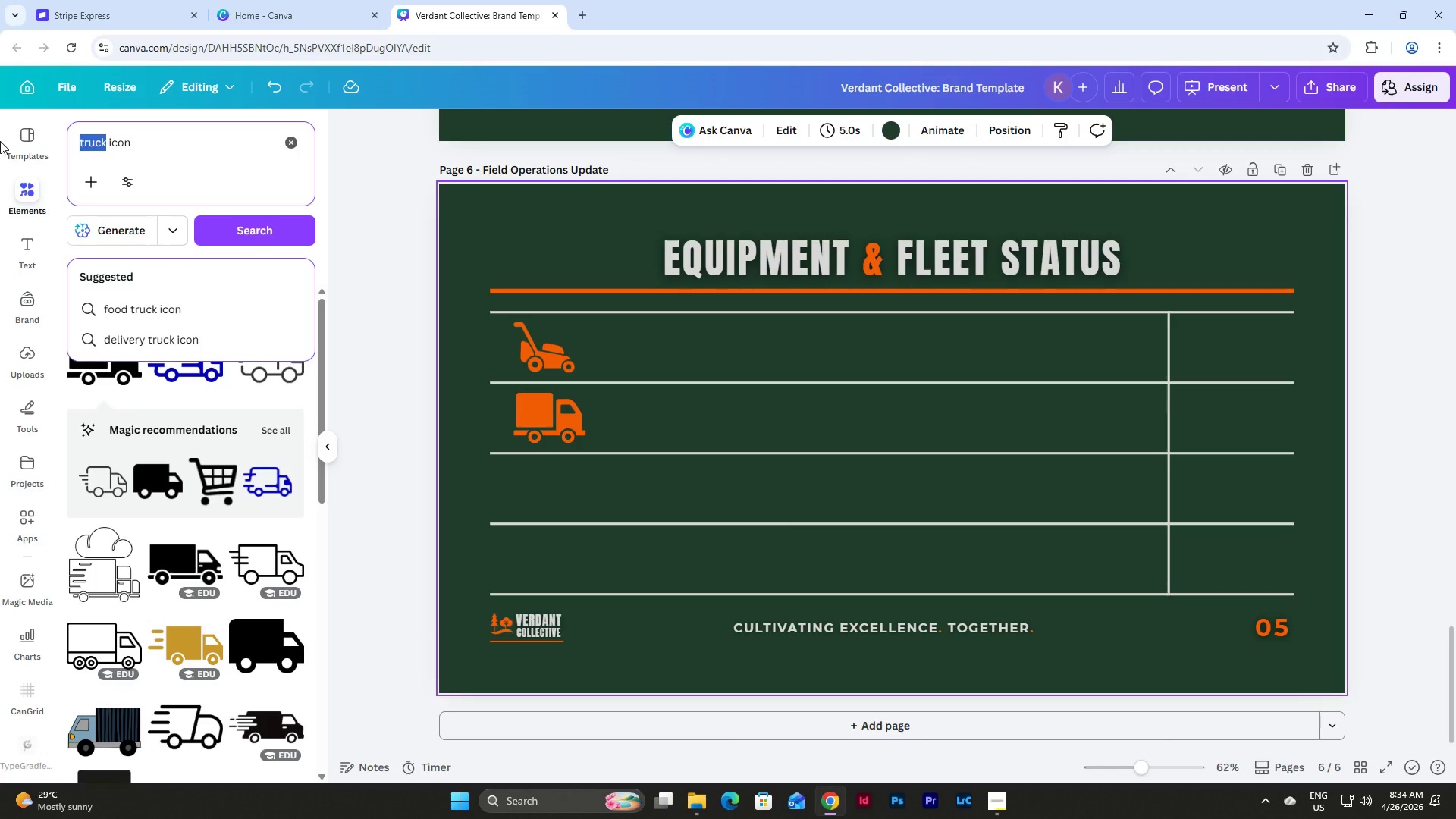 
type(pool)
 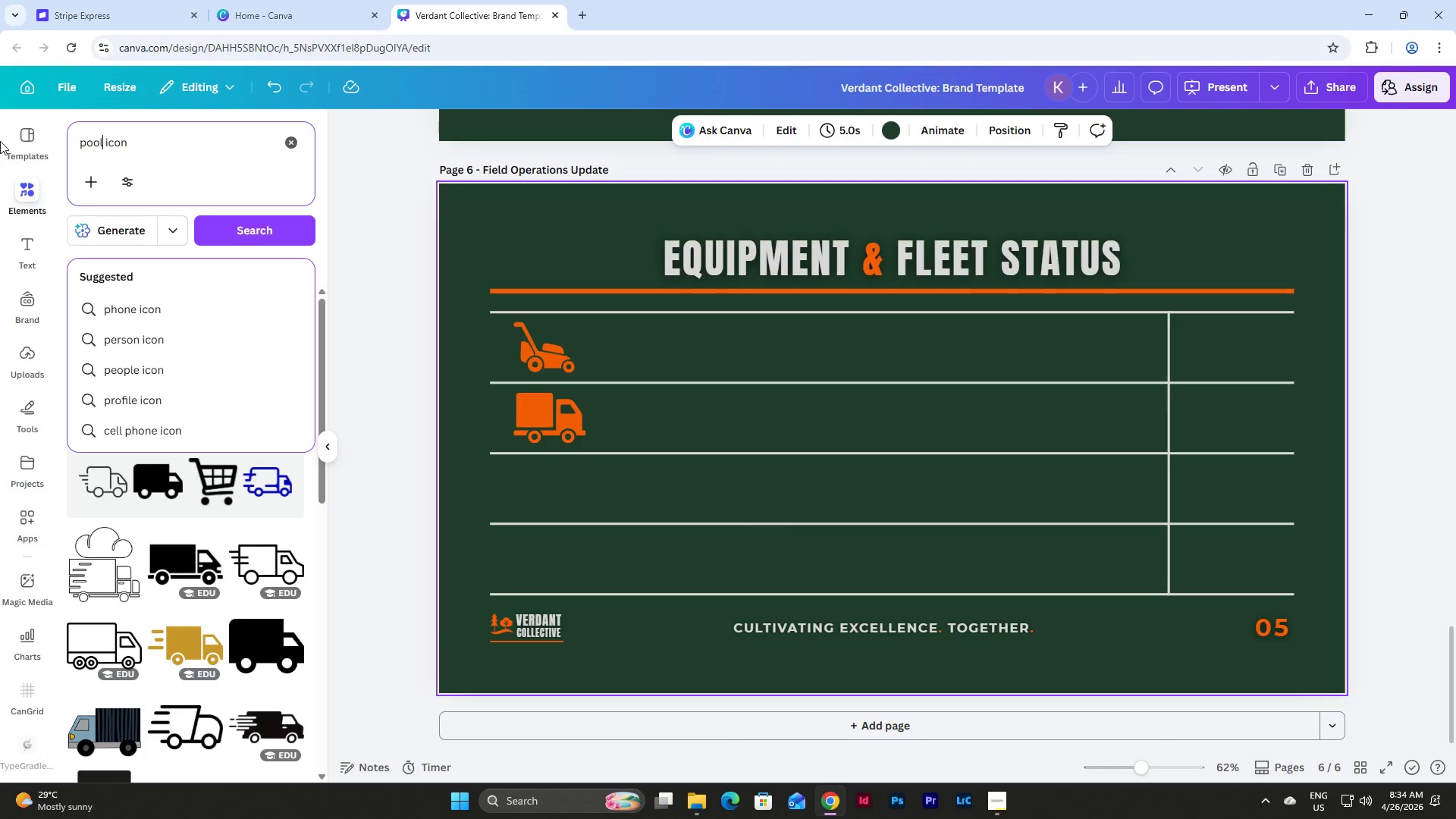 
key(Enter)
 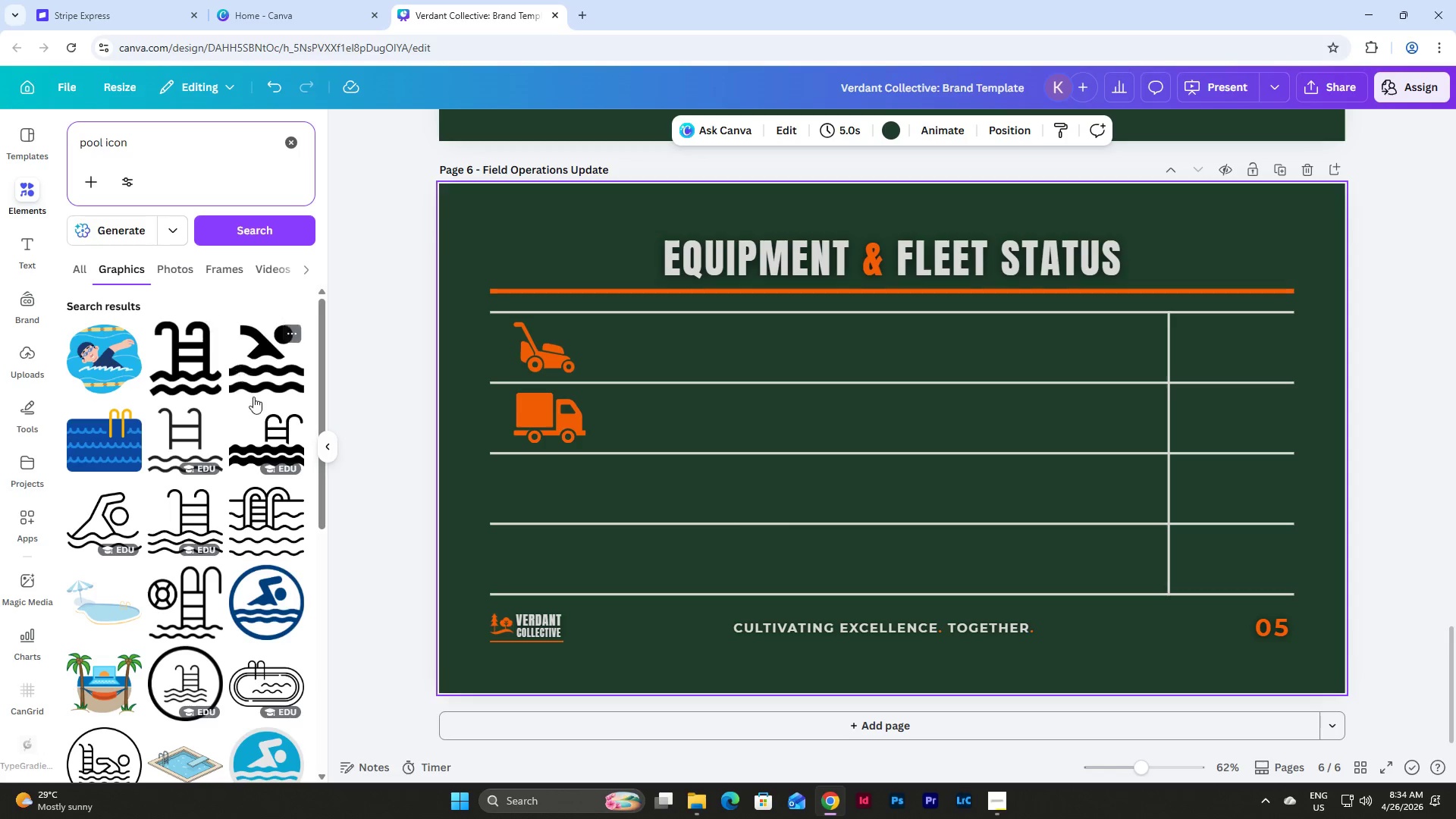 
scroll: coordinate [187, 460], scroll_direction: down, amount: 12.0
 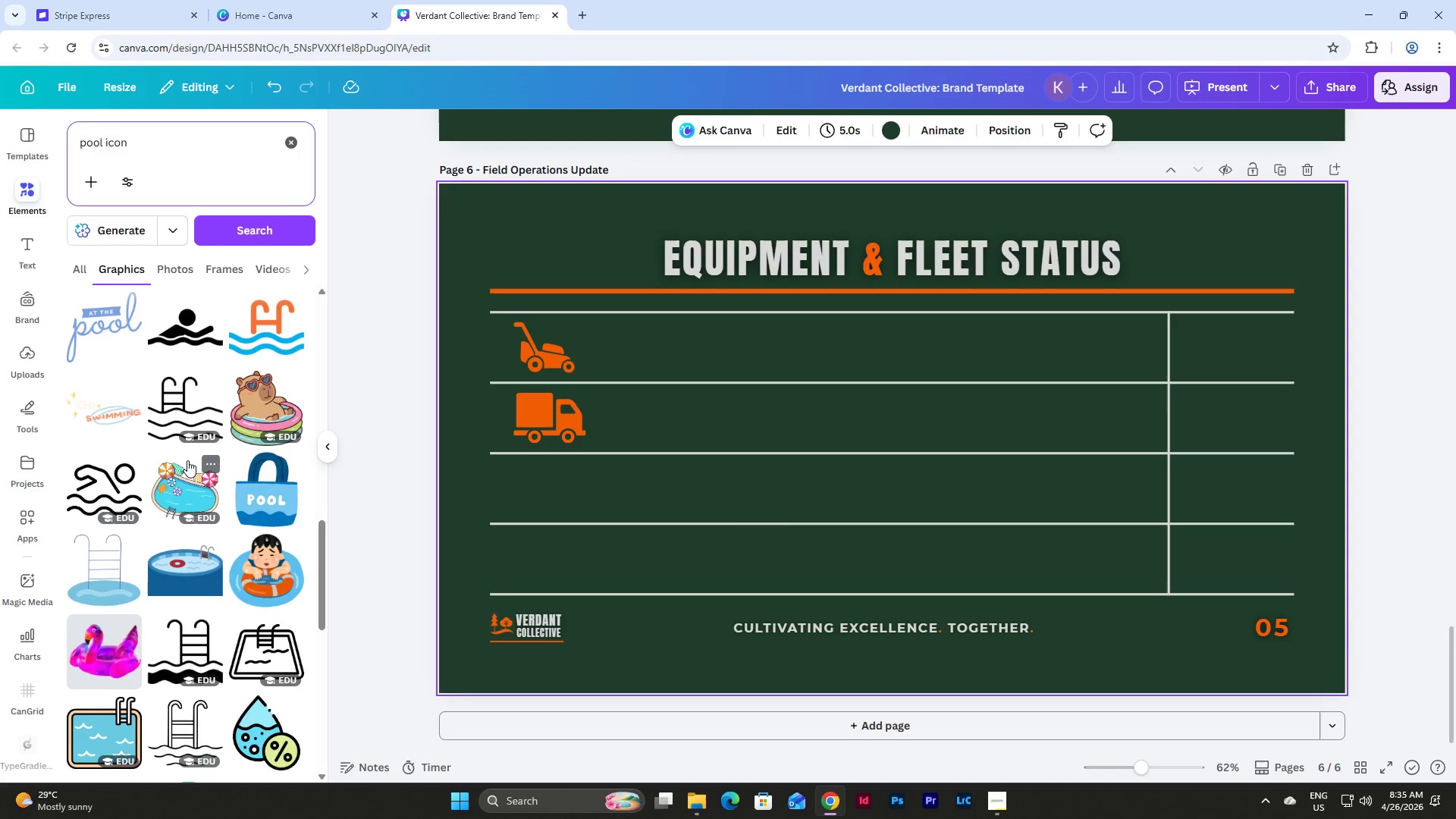 
scroll: coordinate [187, 460], scroll_direction: up, amount: 18.0
 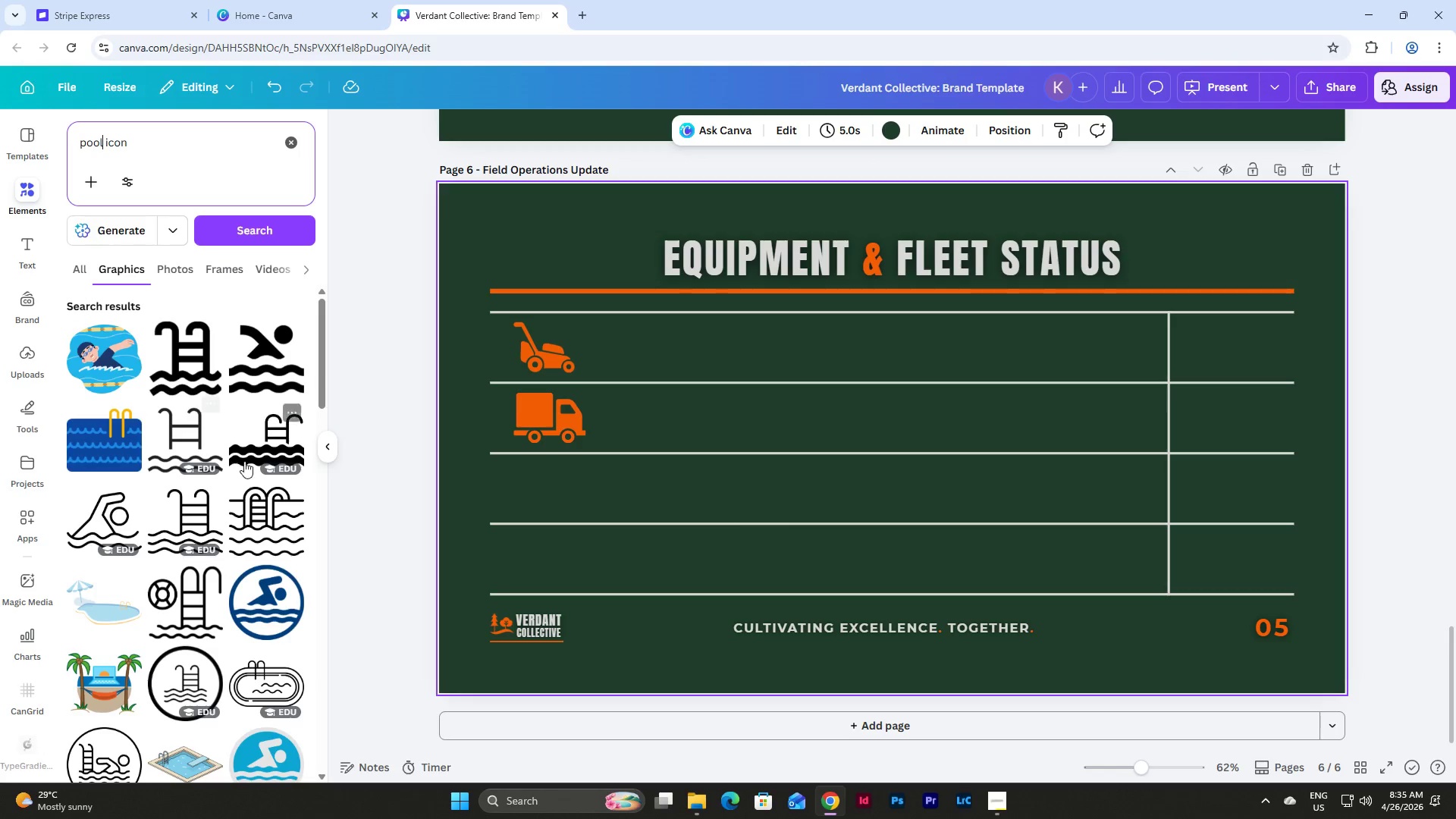 
left_click([268, 446])
 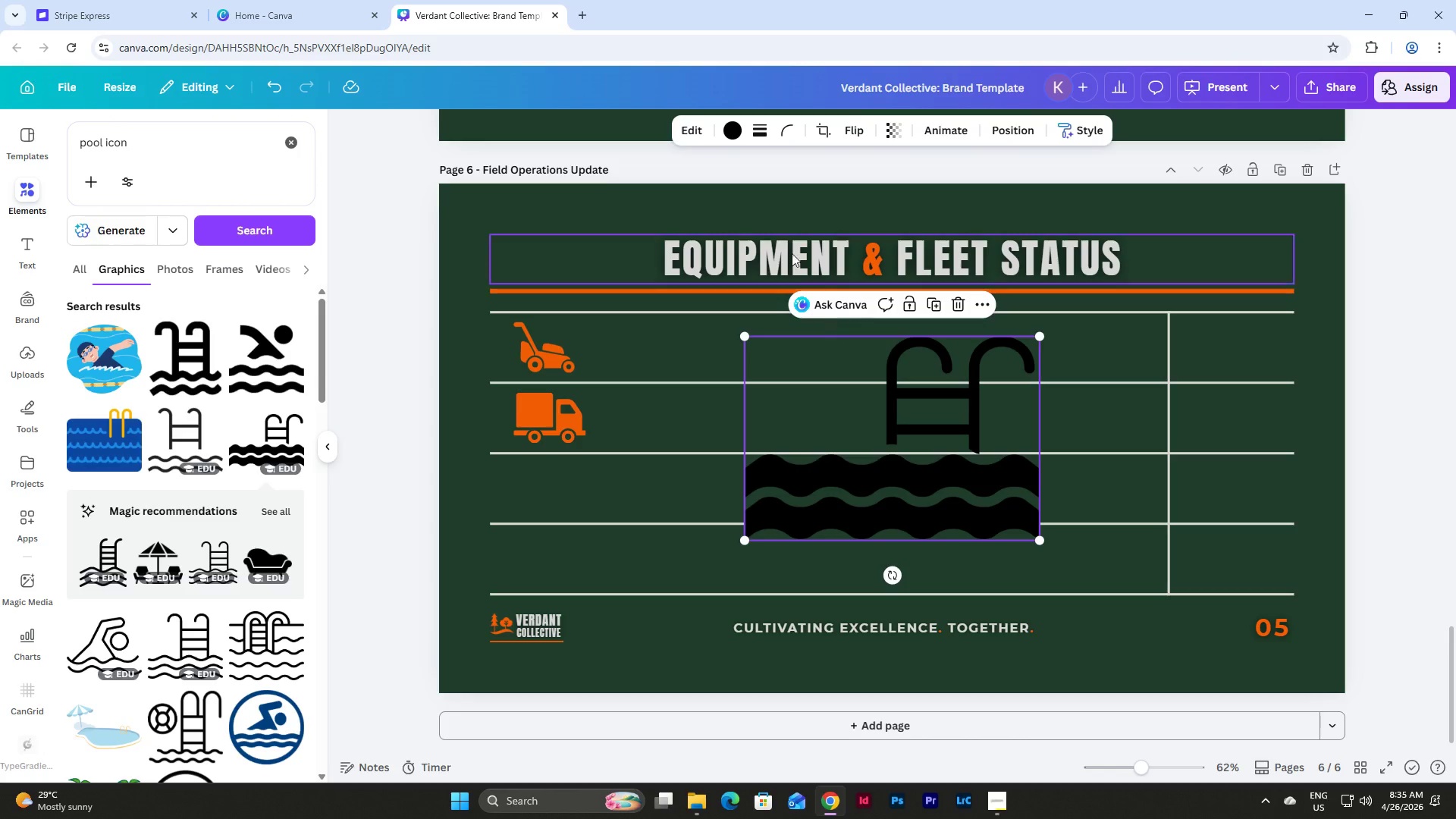 
left_click([733, 132])
 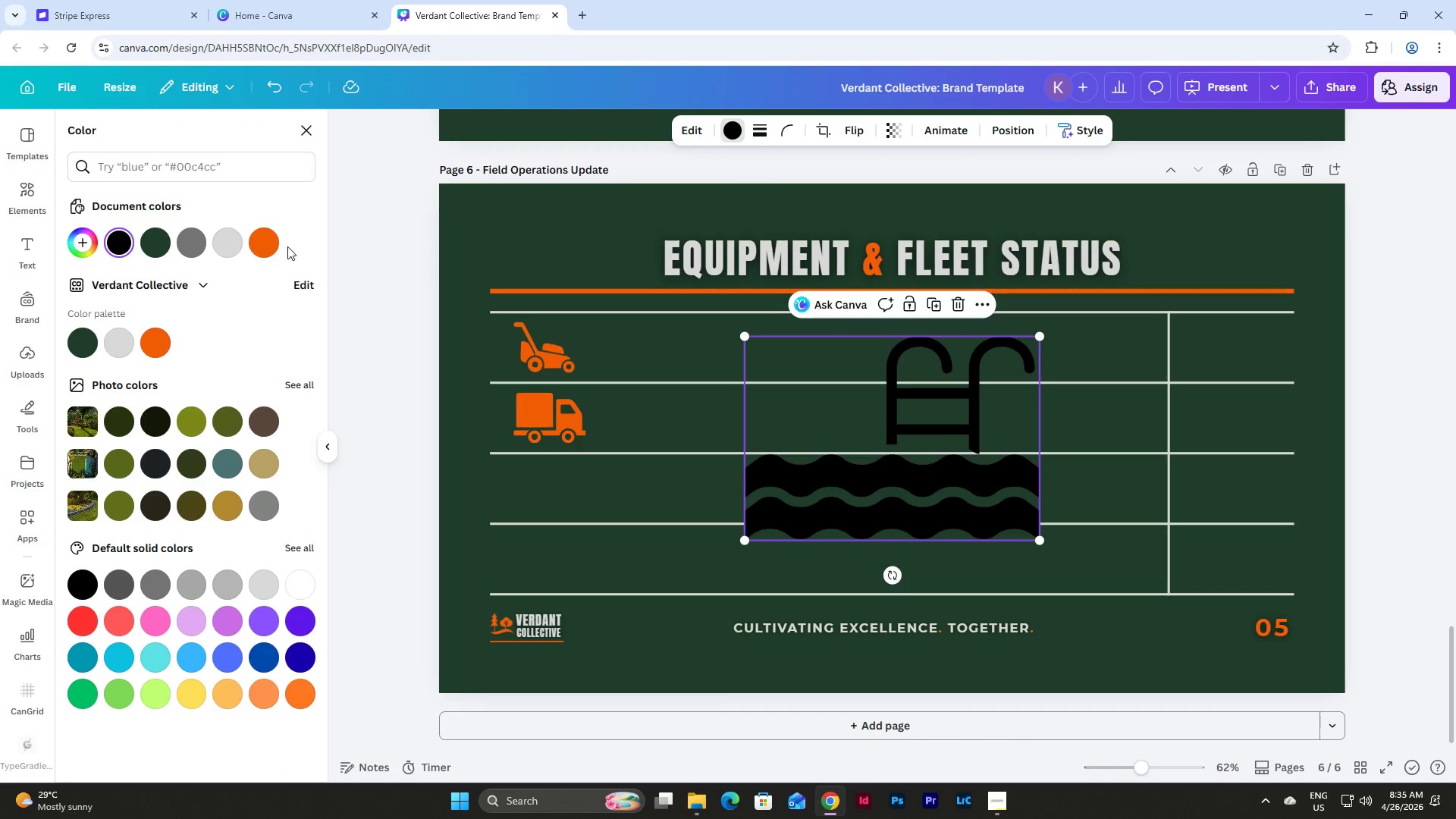 
left_click([265, 246])
 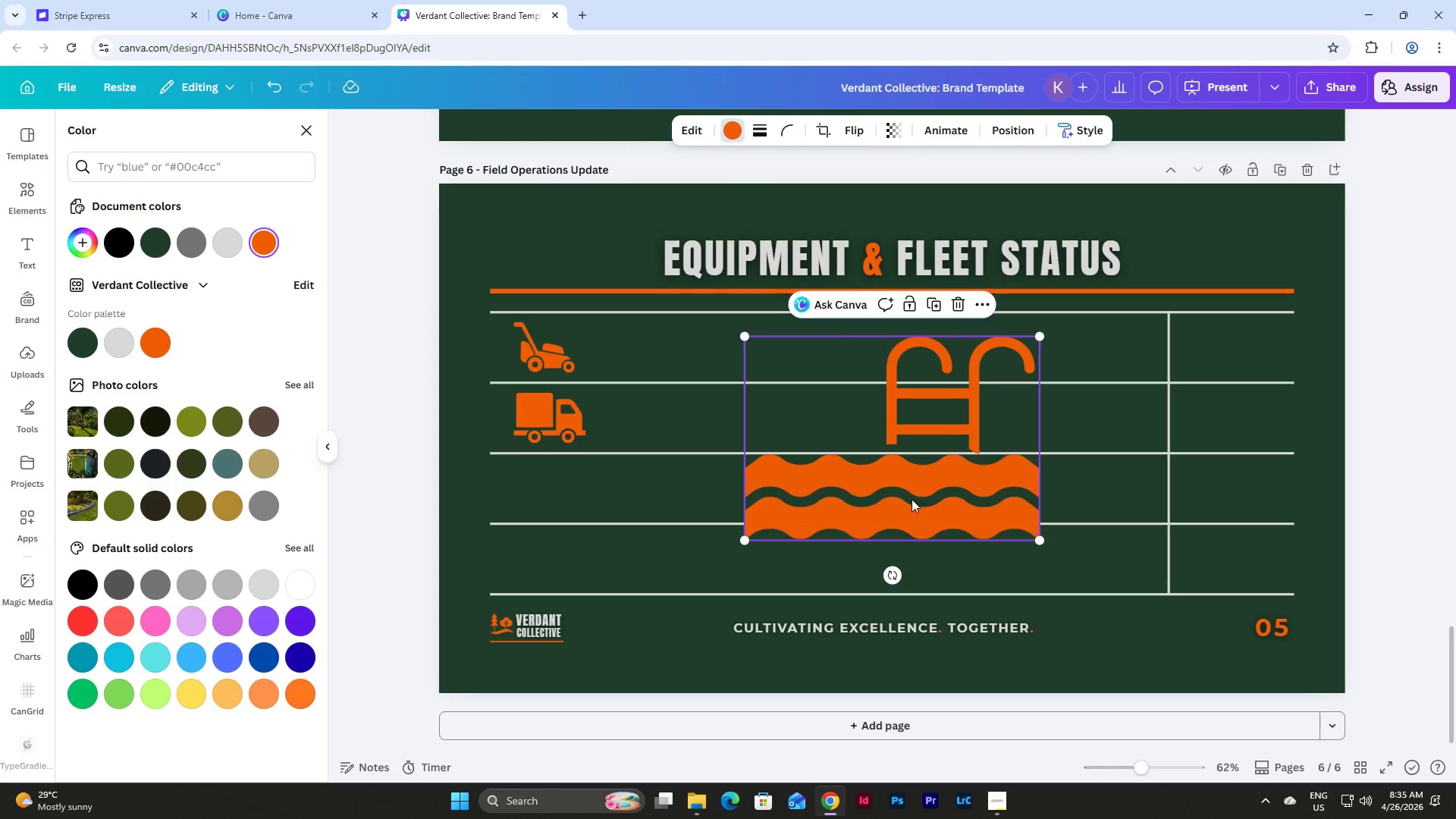 
left_click_drag(start_coordinate=[904, 491], to_coordinate=[775, 394])
 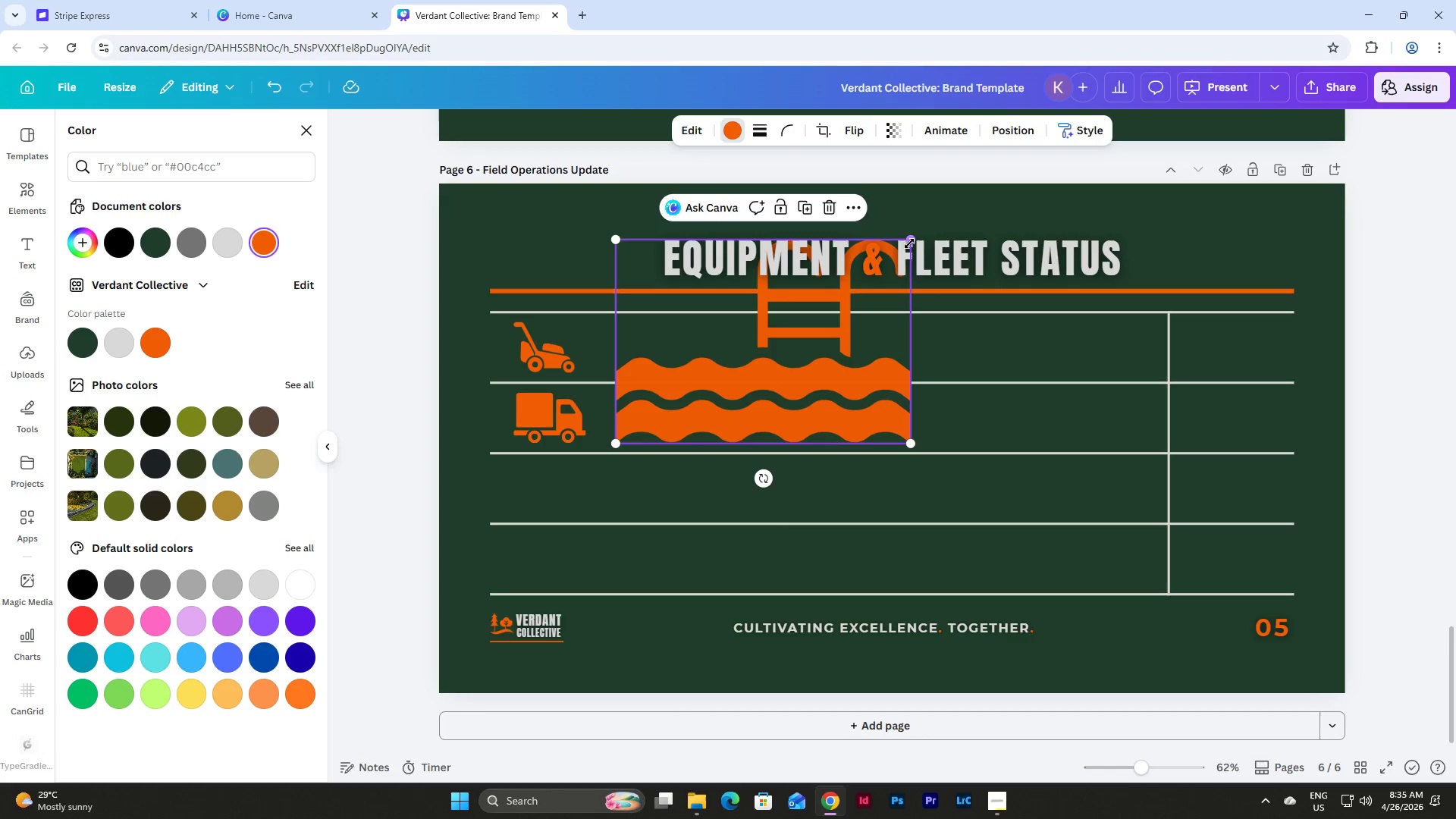 
left_click_drag(start_coordinate=[909, 243], to_coordinate=[728, 457])
 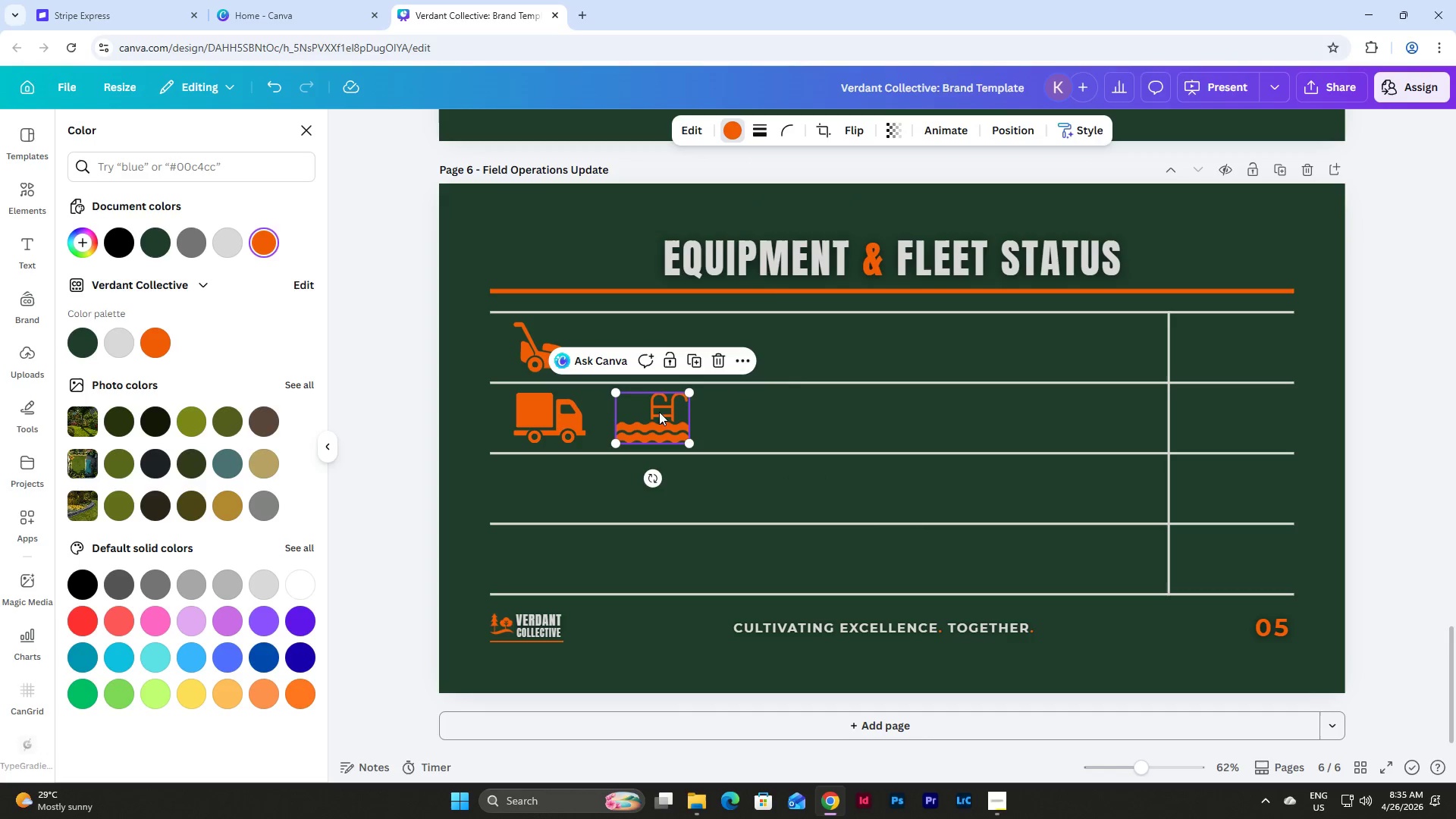 
left_click_drag(start_coordinate=[659, 411], to_coordinate=[559, 482])
 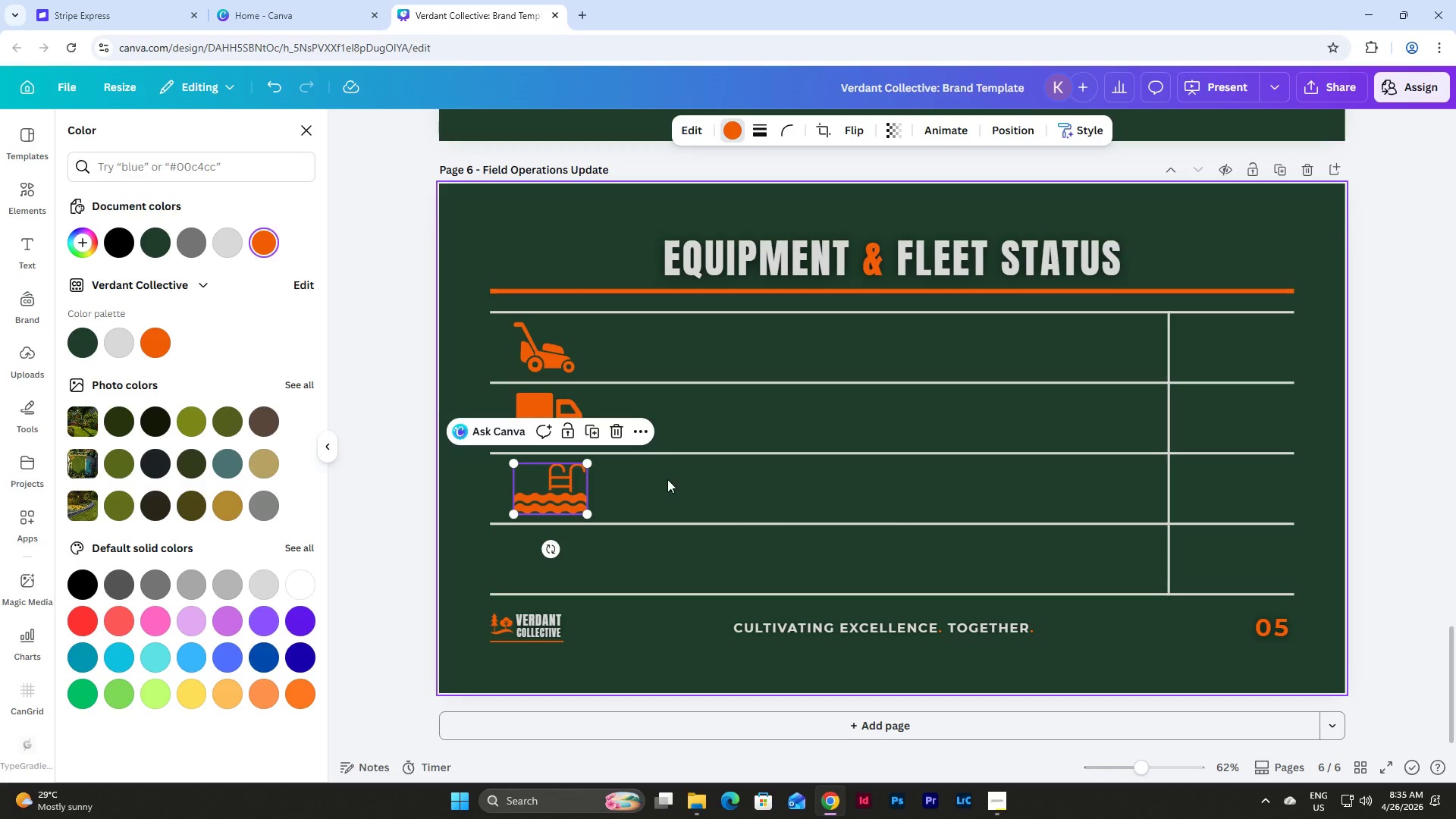 
left_click([667, 479])
 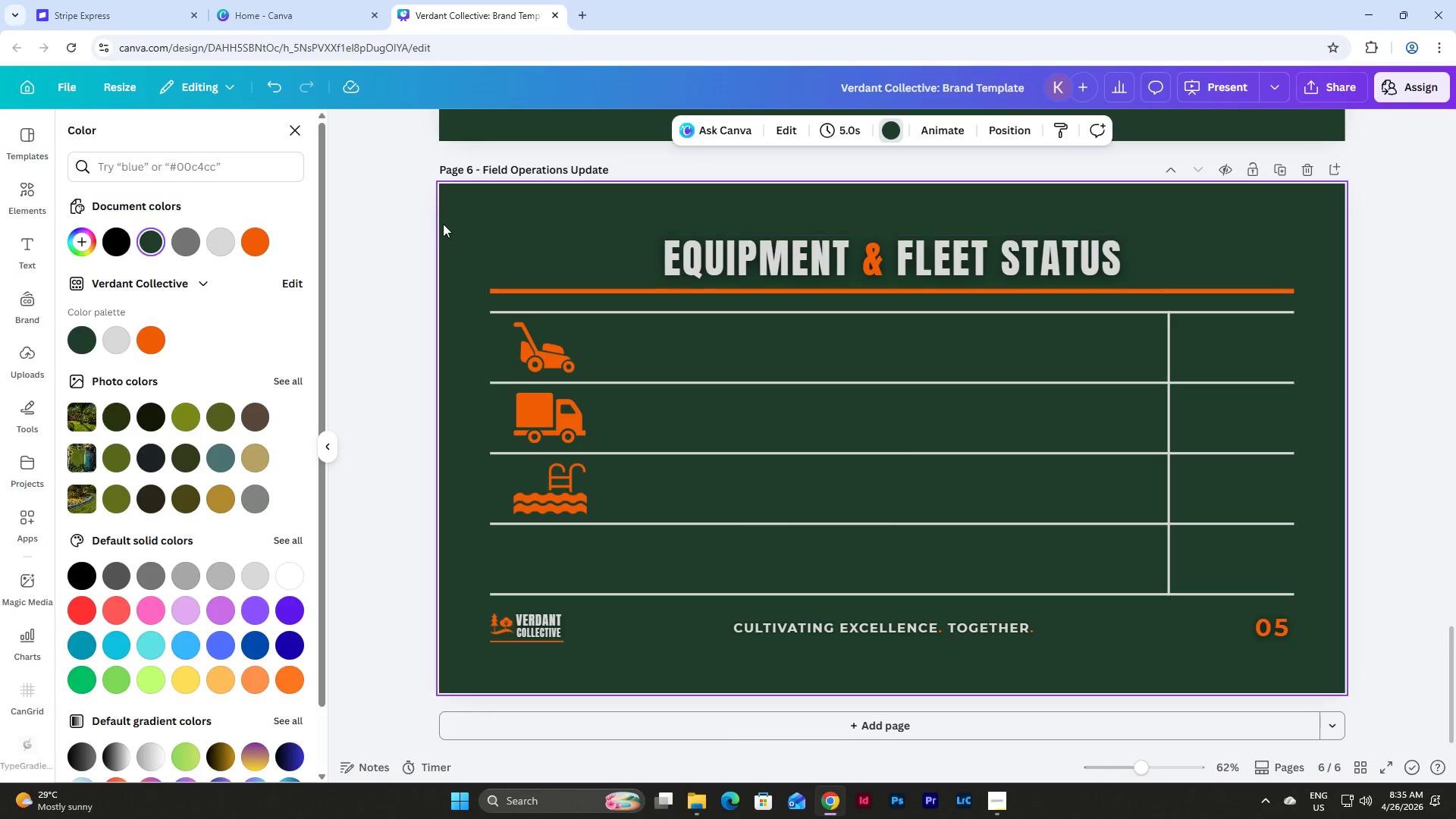 
left_click([33, 185])
 